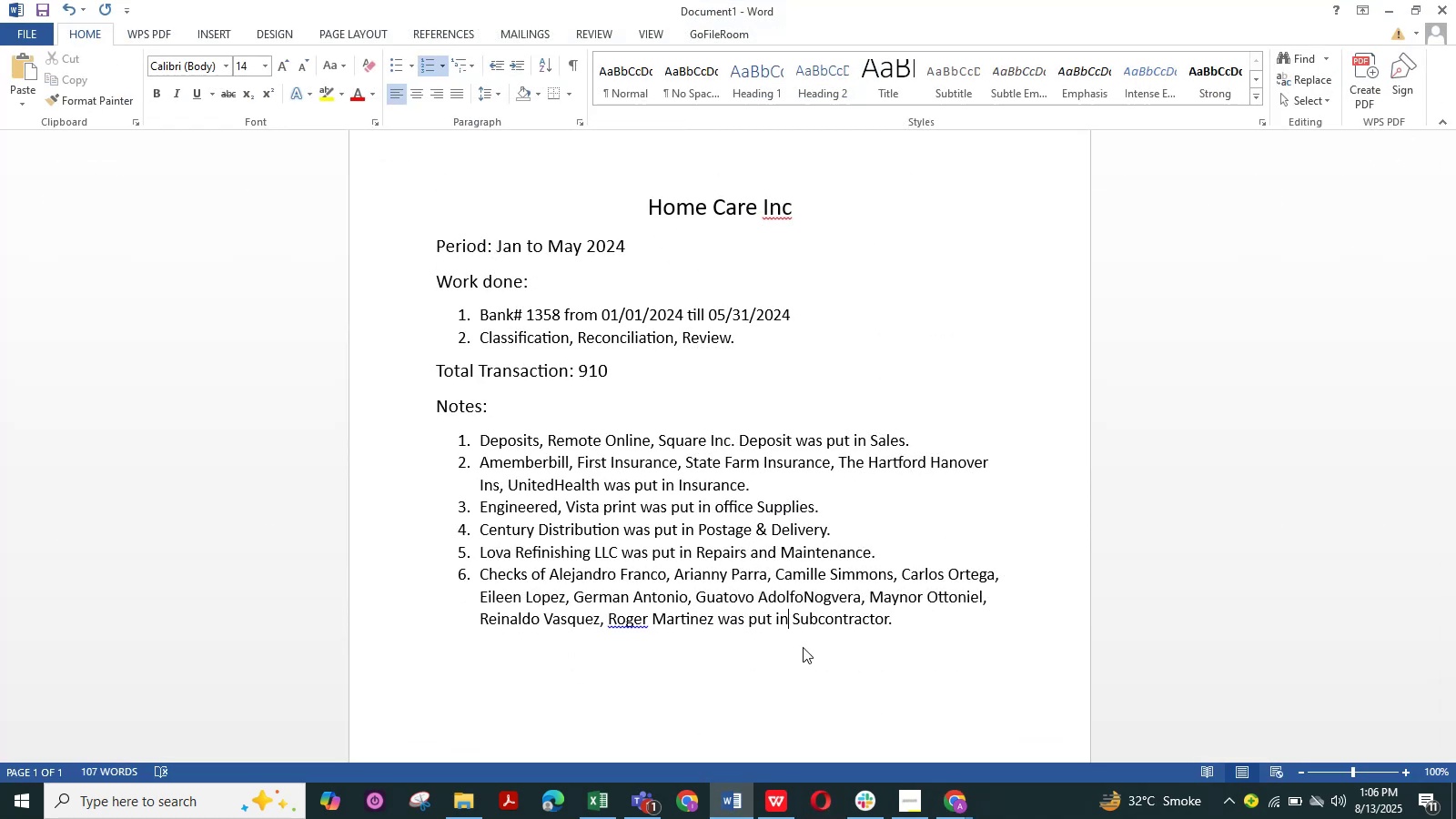 
hold_key(key=ArrowRight, duration=0.99)
 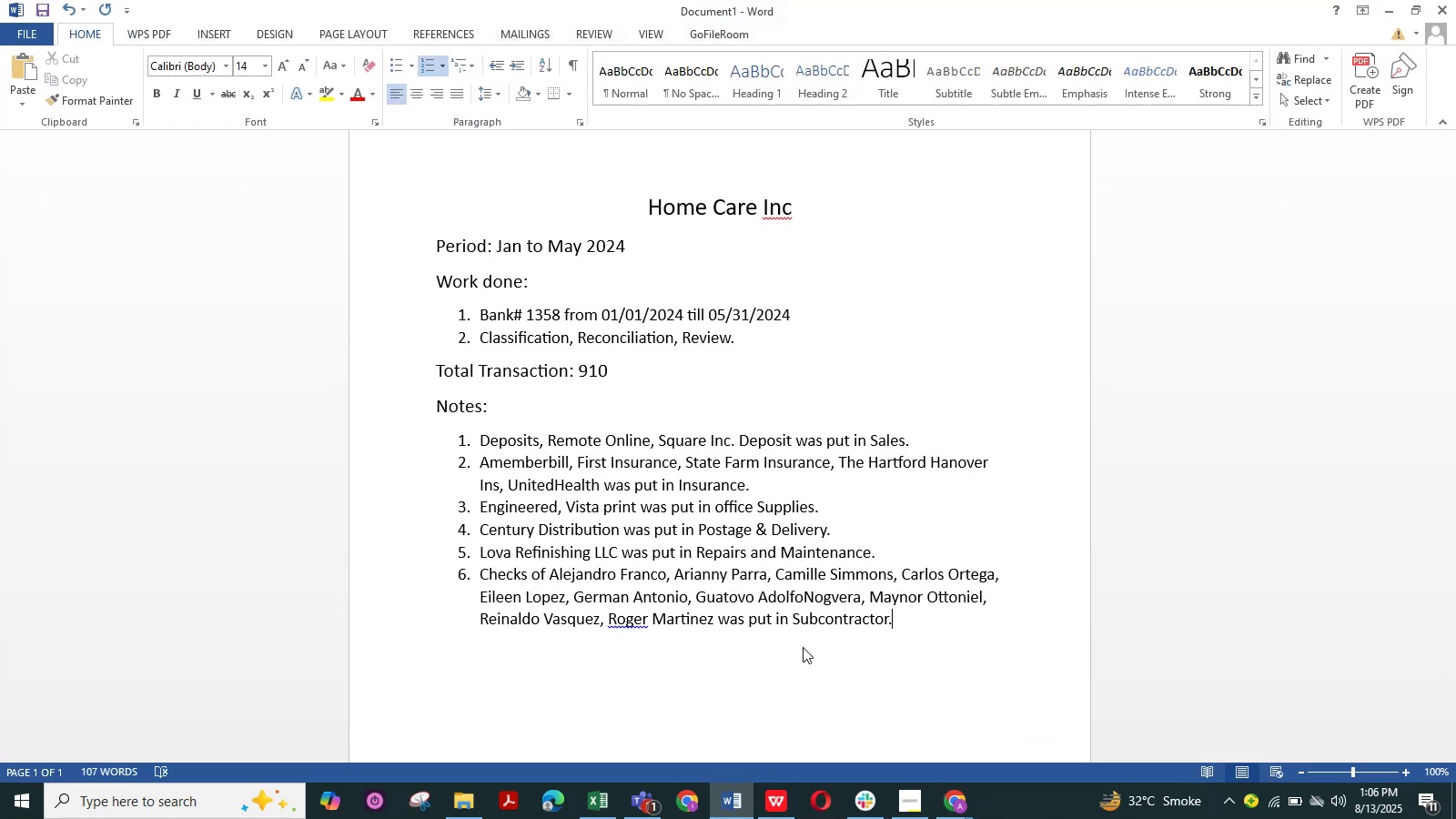 
key(NumpadEnter)
type(Amazon was put in )
 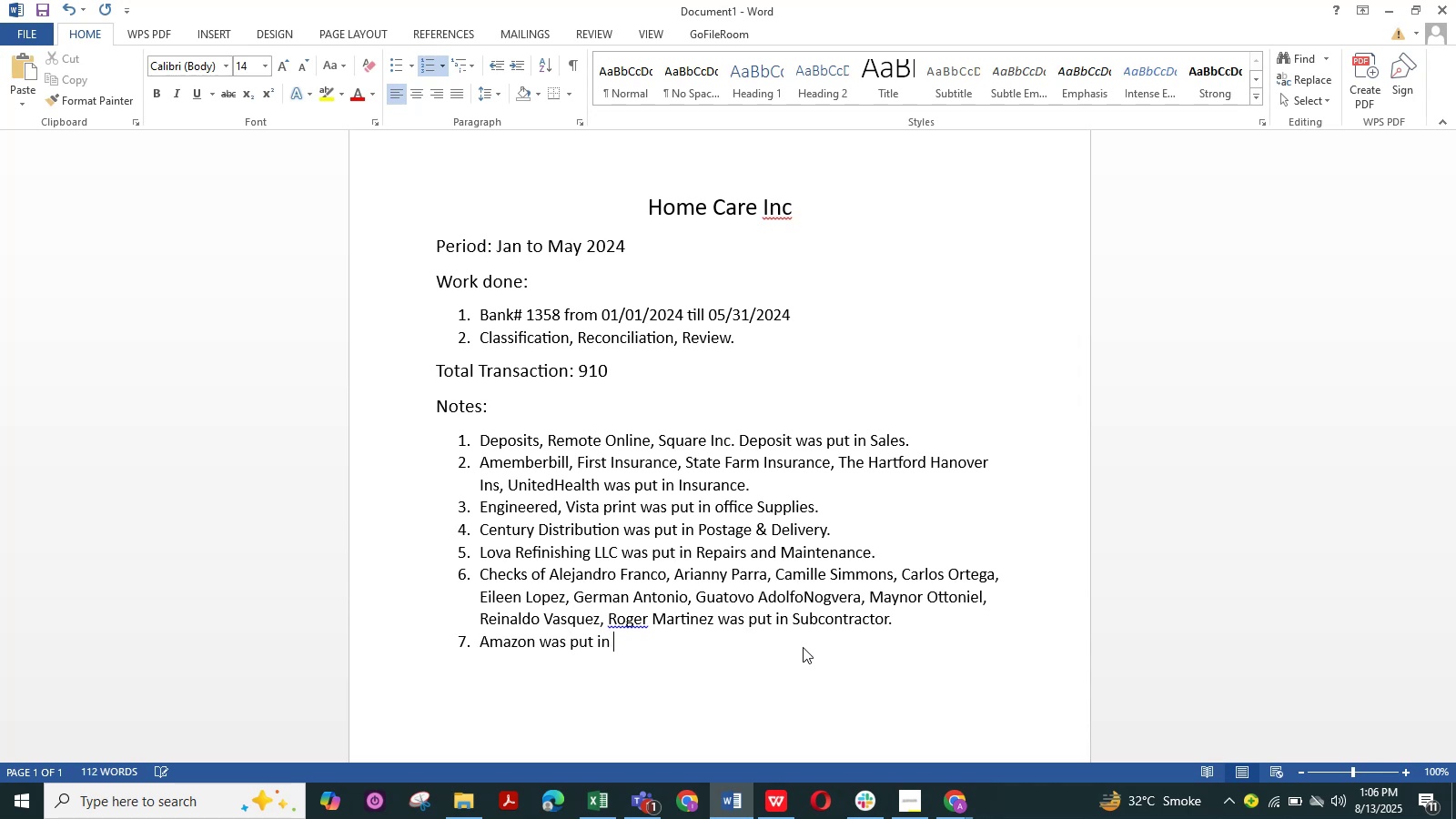 
right_click([624, 621])
 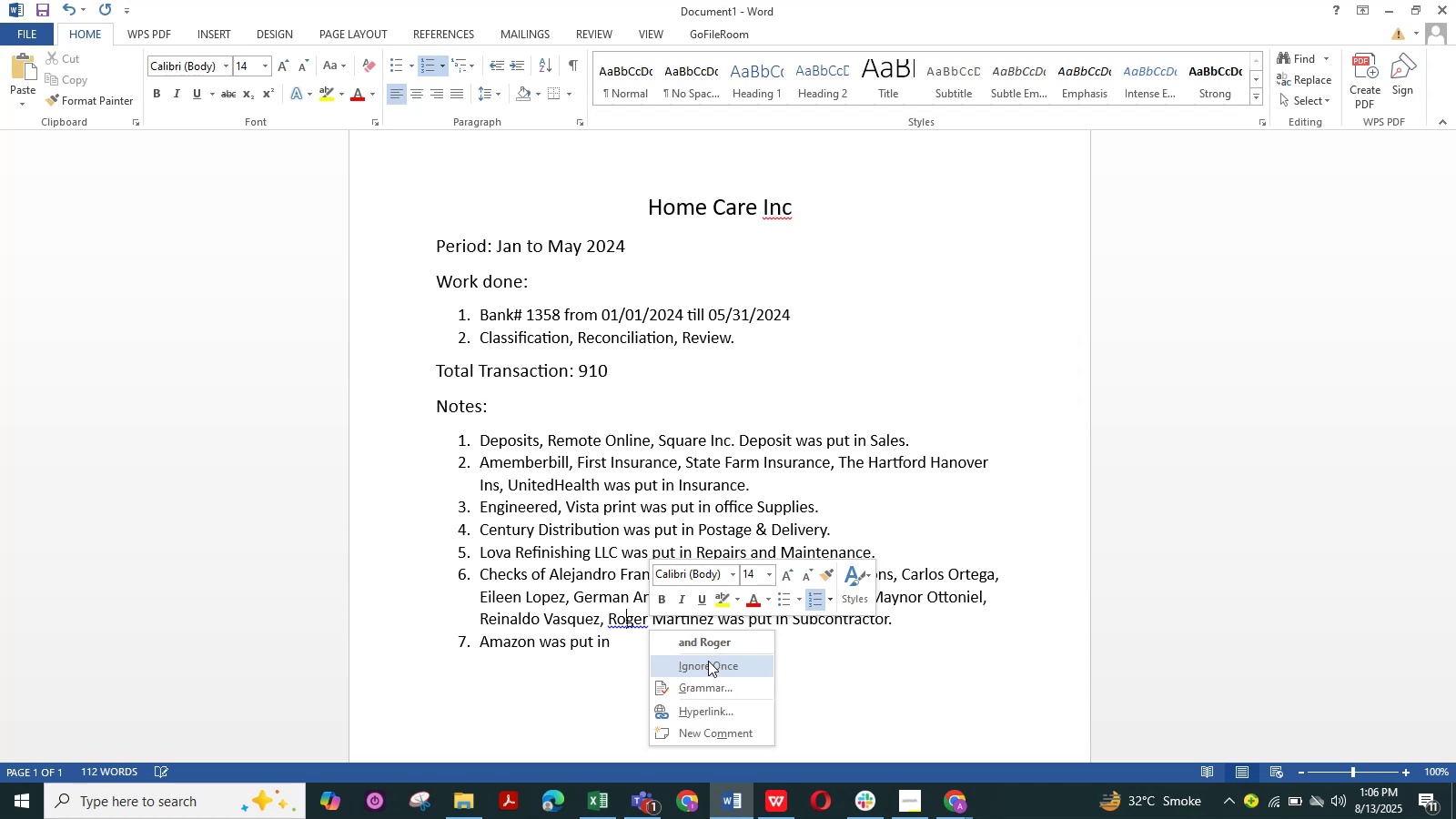 
left_click([709, 652])
 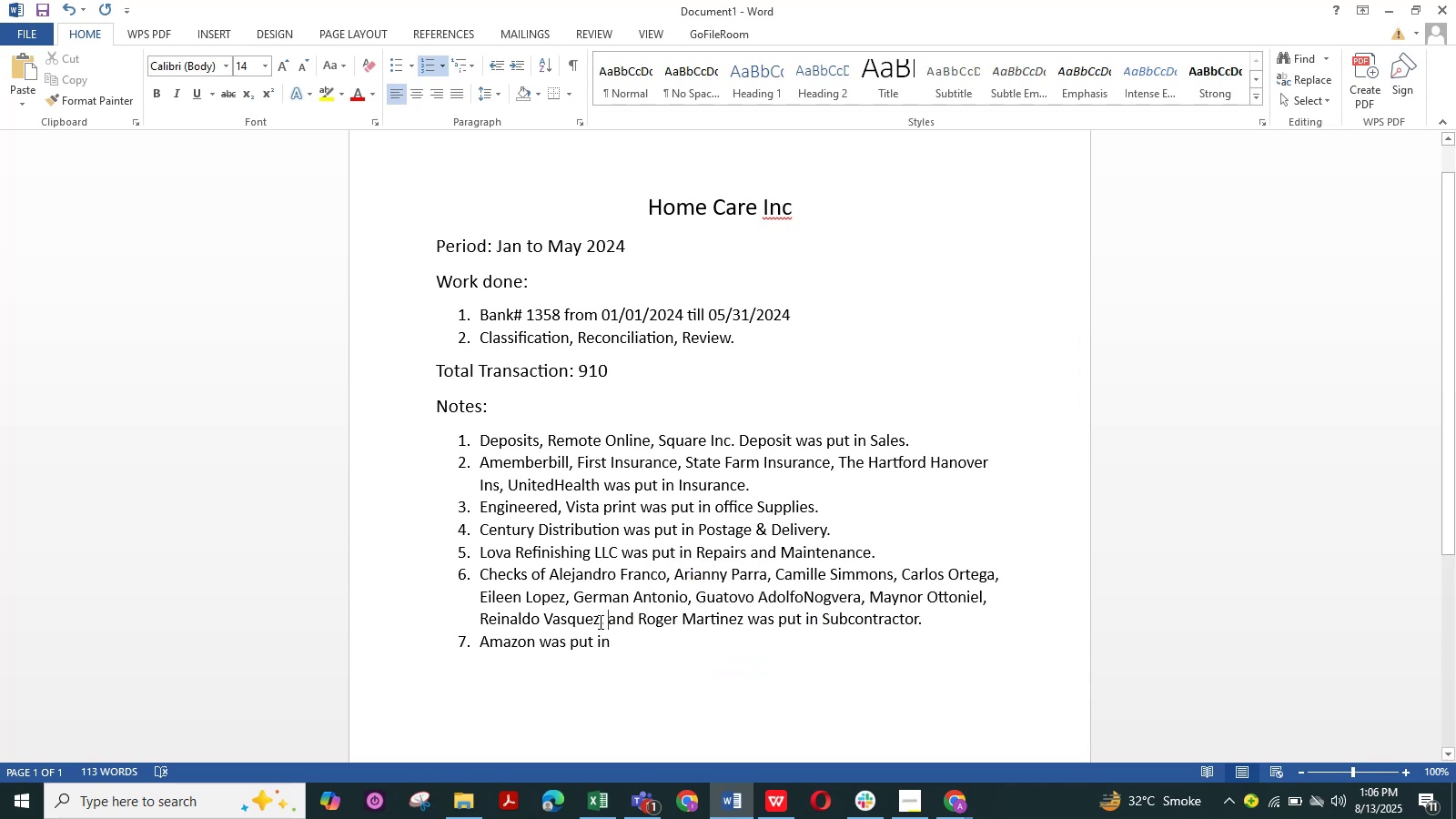 
left_click([607, 619])
 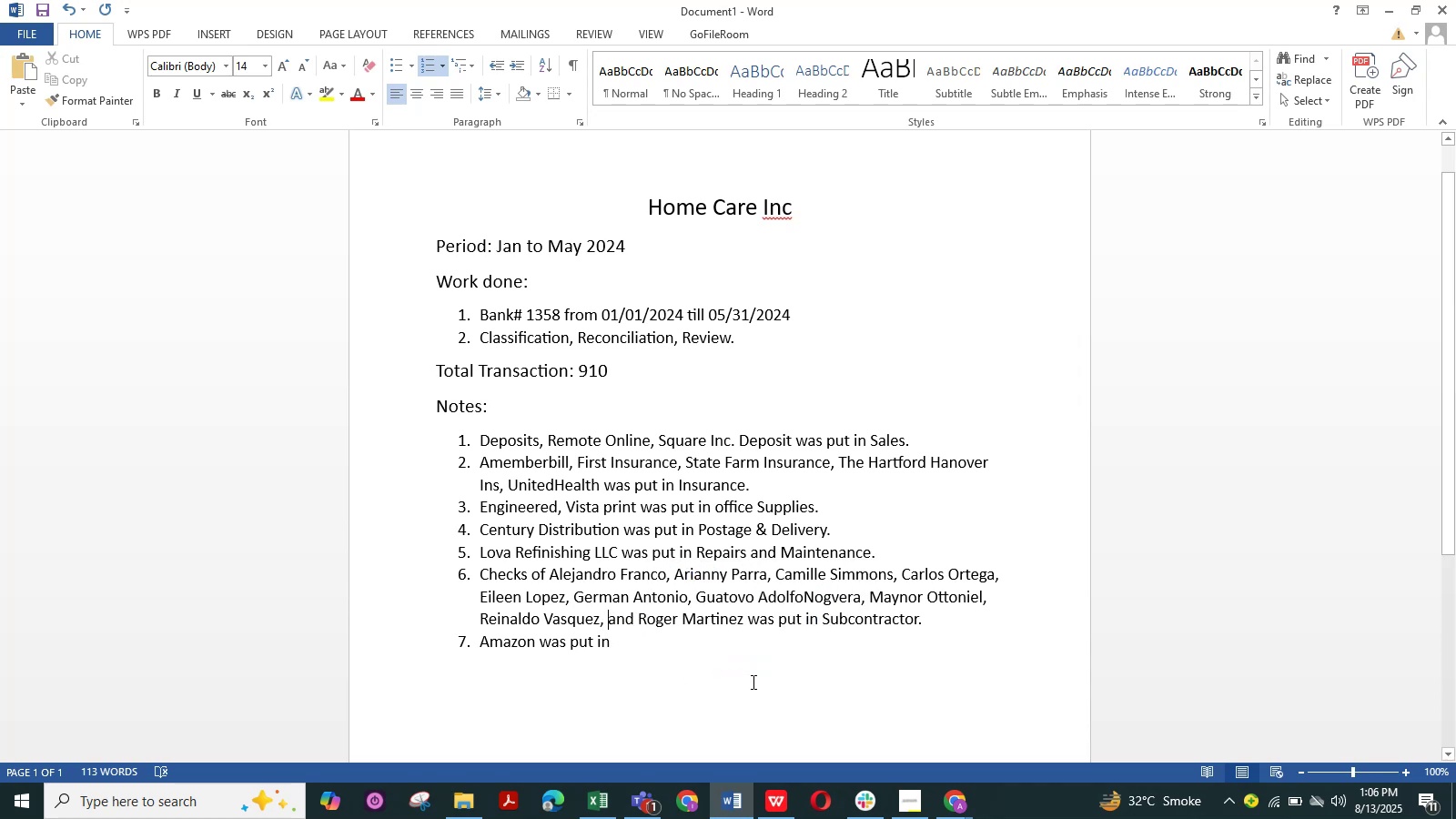 
key(ArrowLeft)
 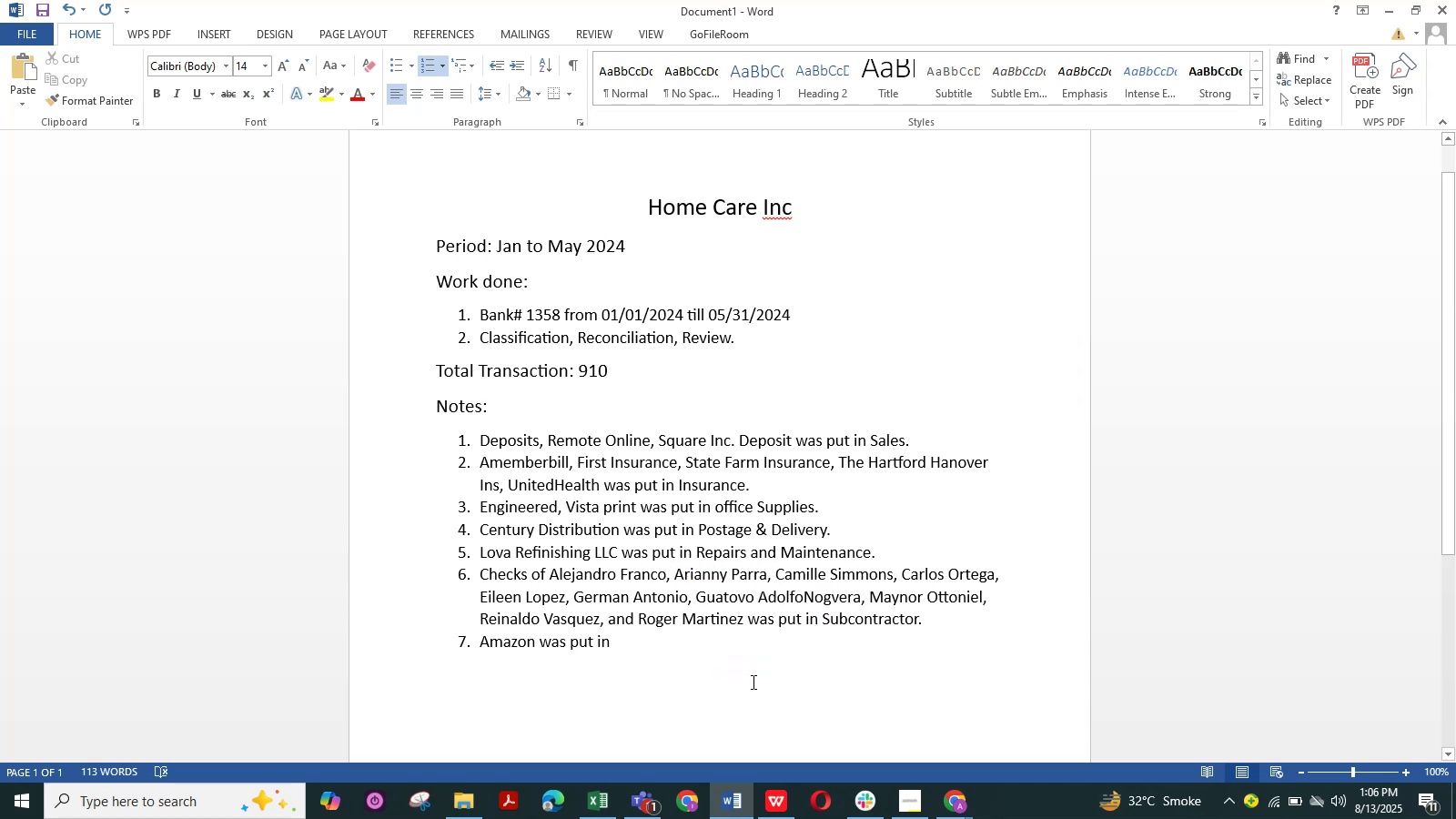 
key(Backspace)
 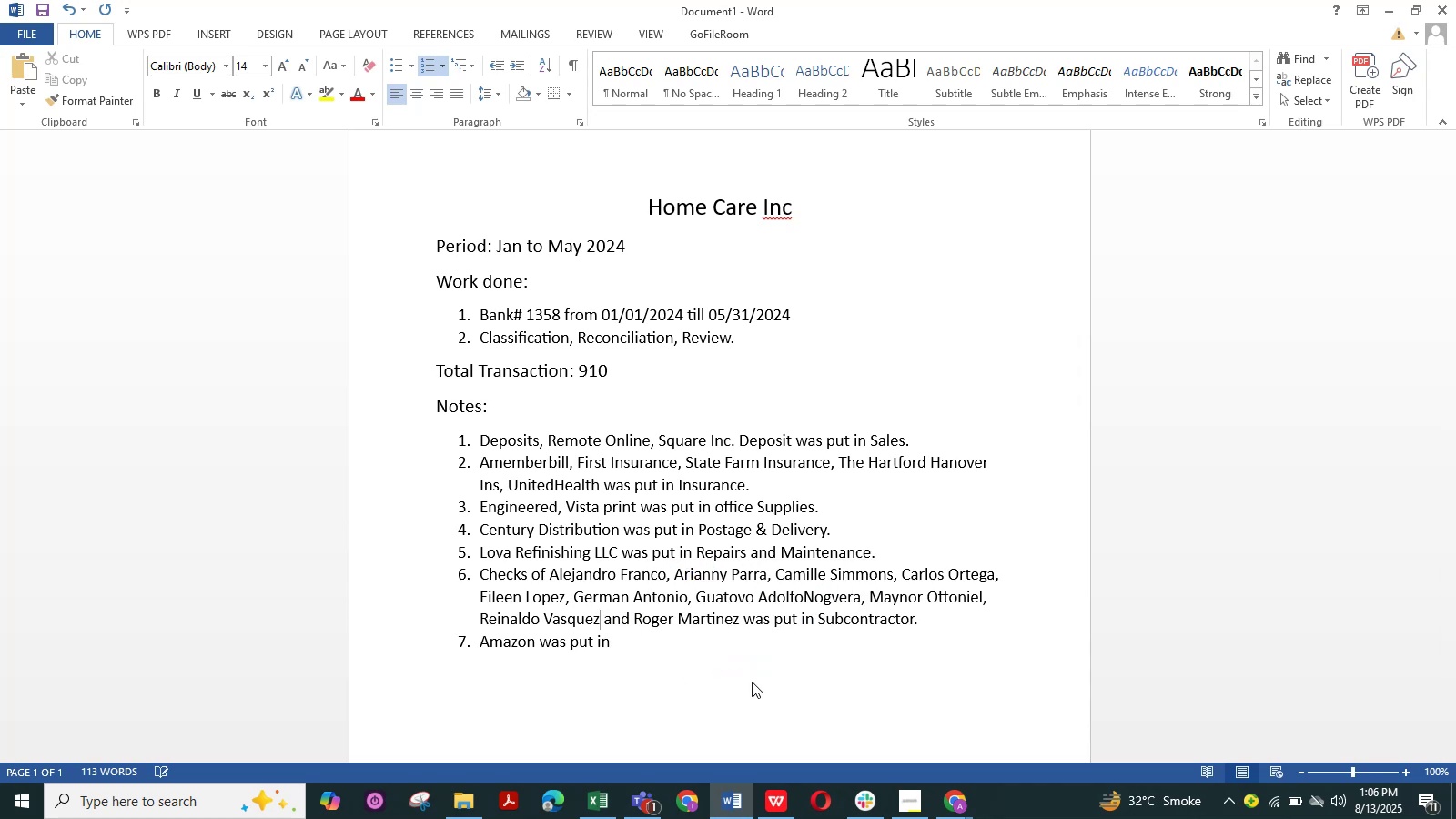 
scroll: coordinate [664, 708], scroll_direction: none, amount: 0.0
 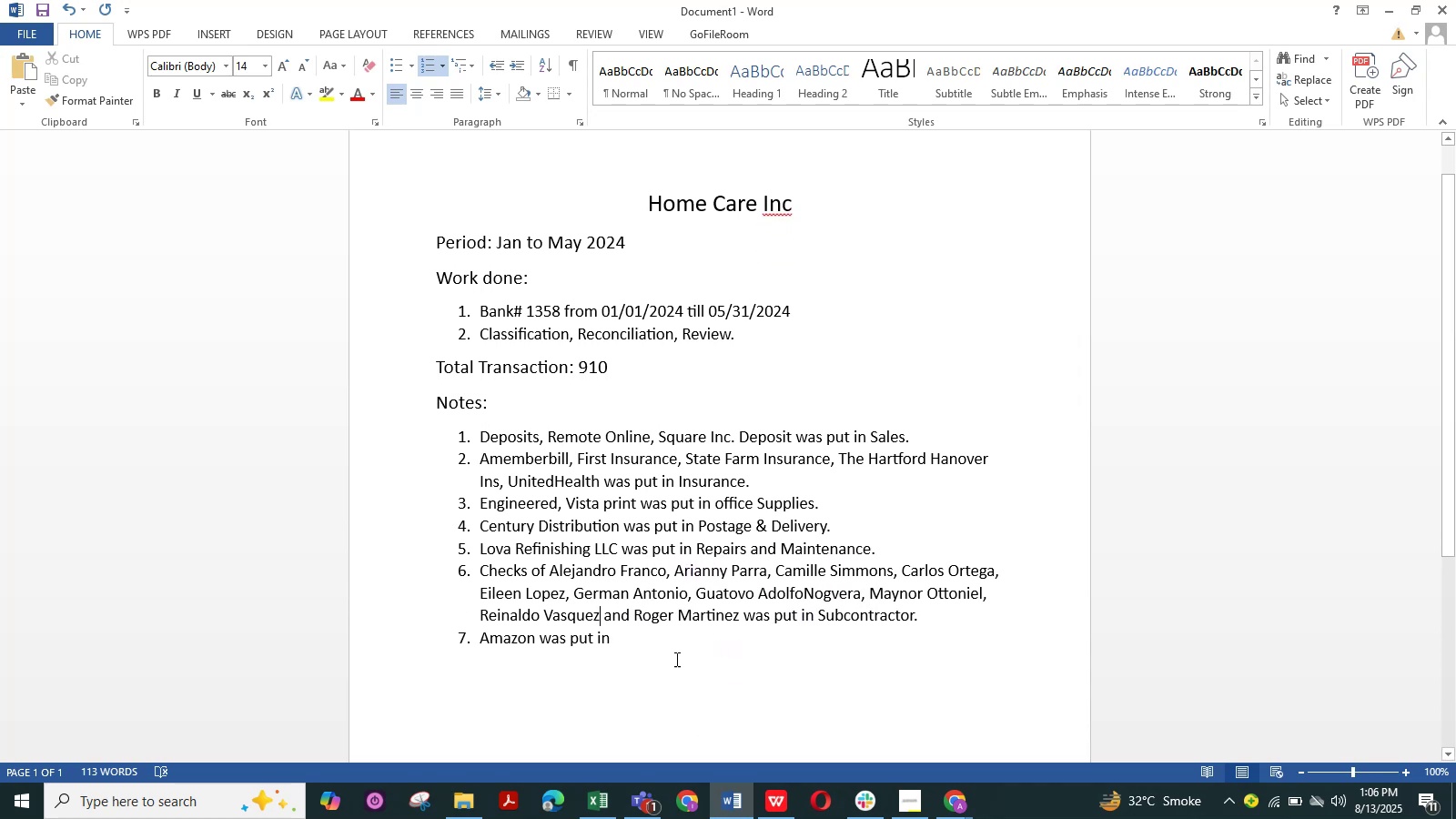 
left_click([674, 658])
 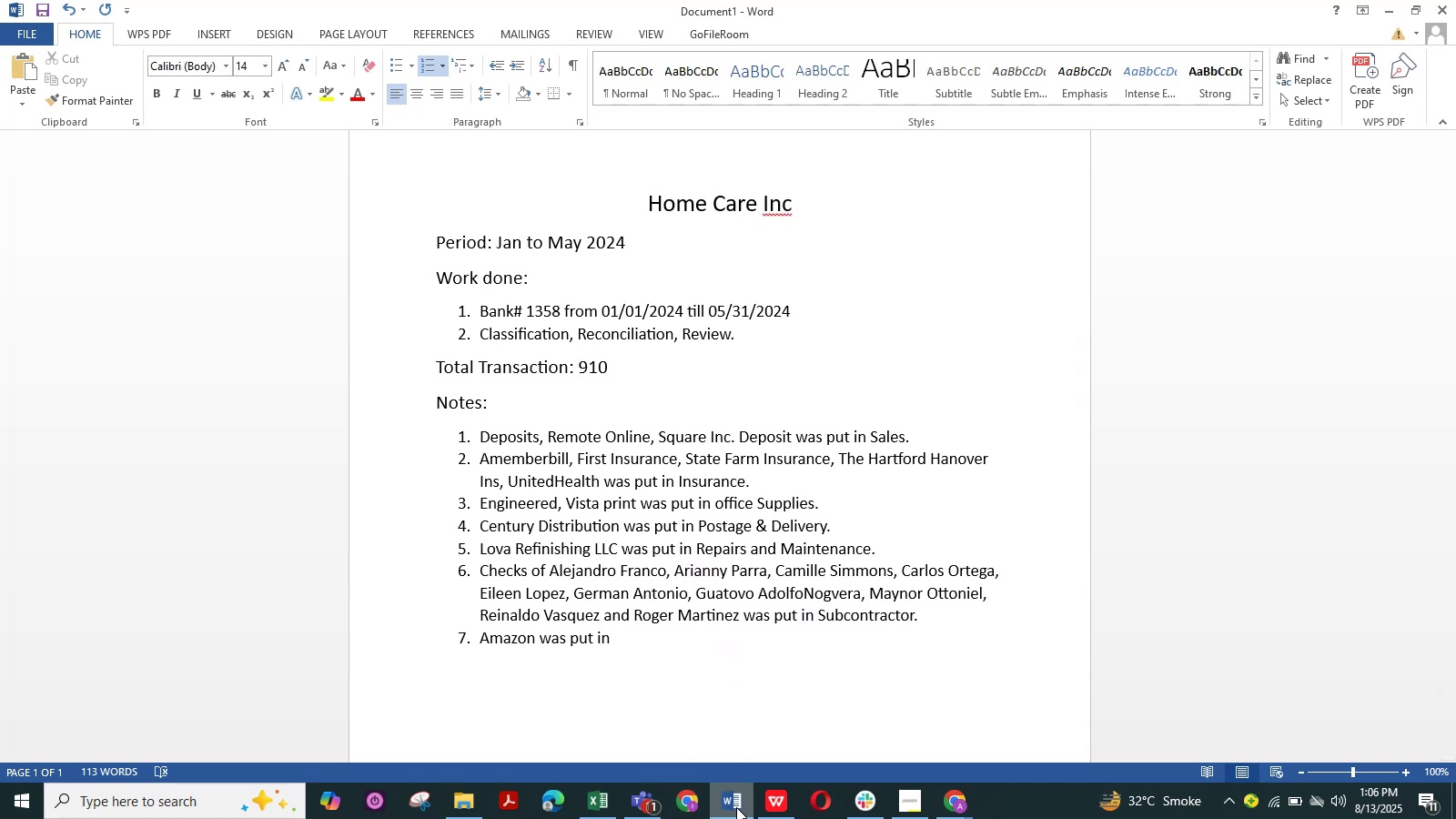 
mouse_move([934, 784])
 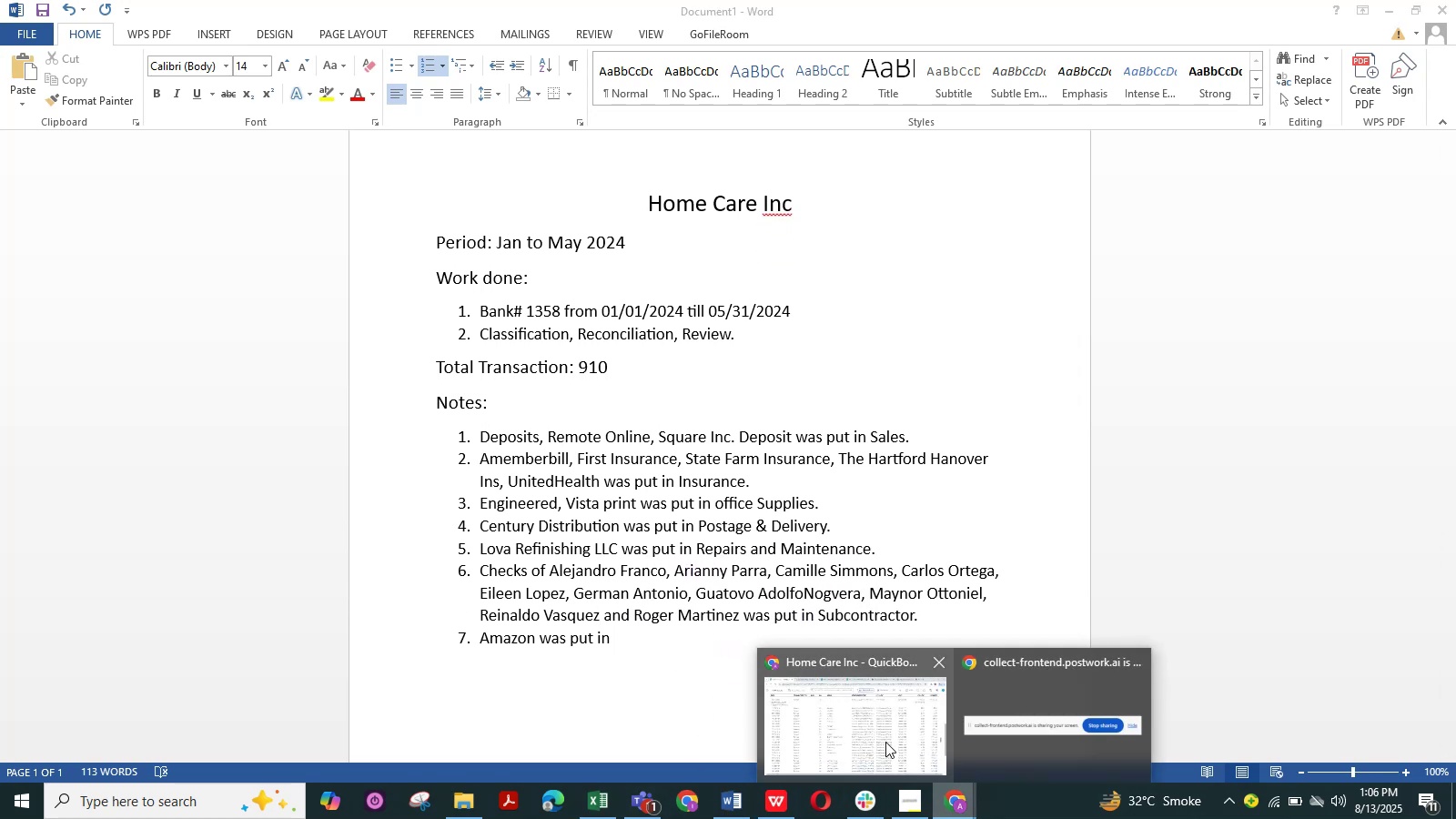 
double_click([885, 742])
 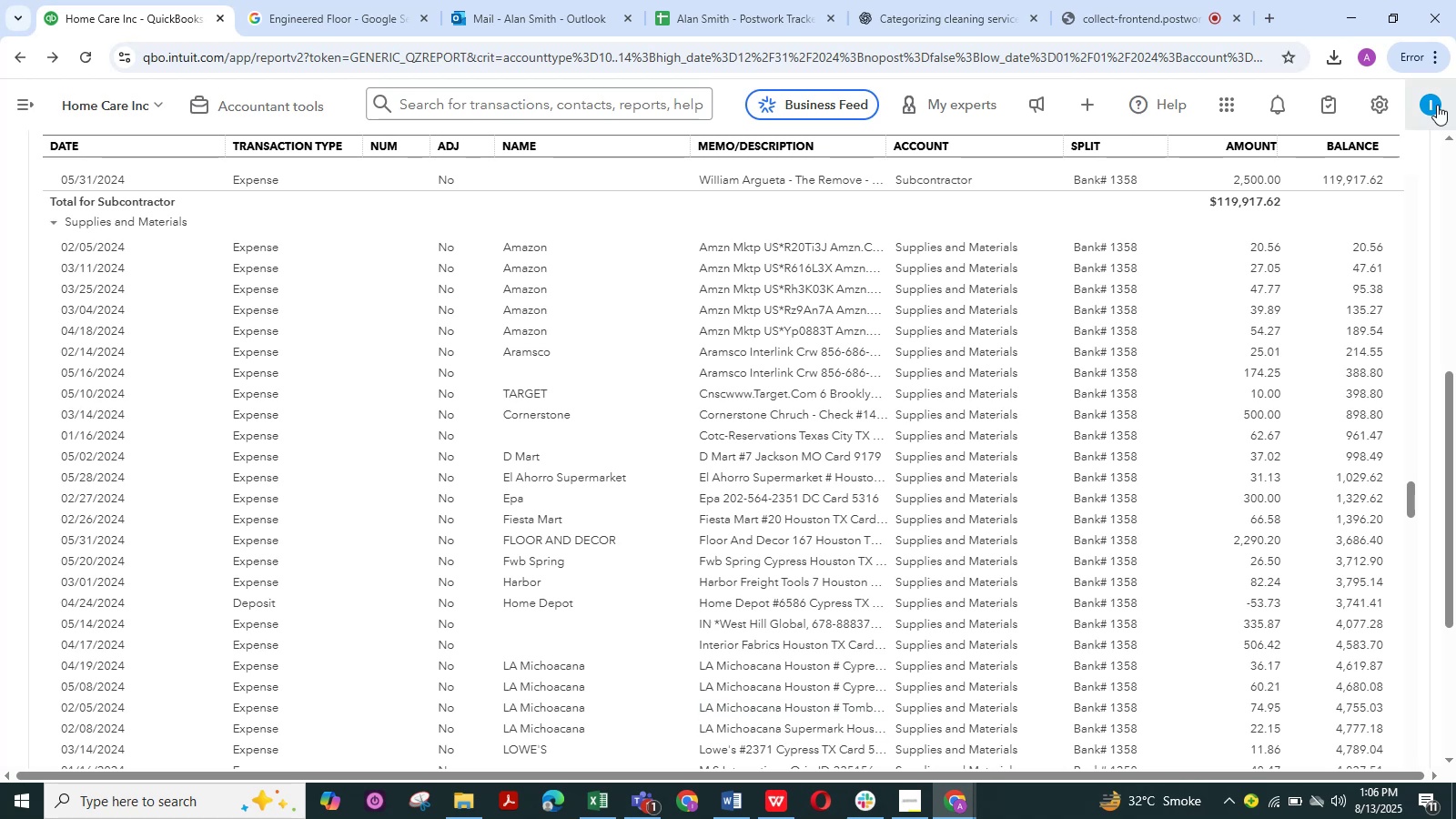 
left_click([1367, 25])
 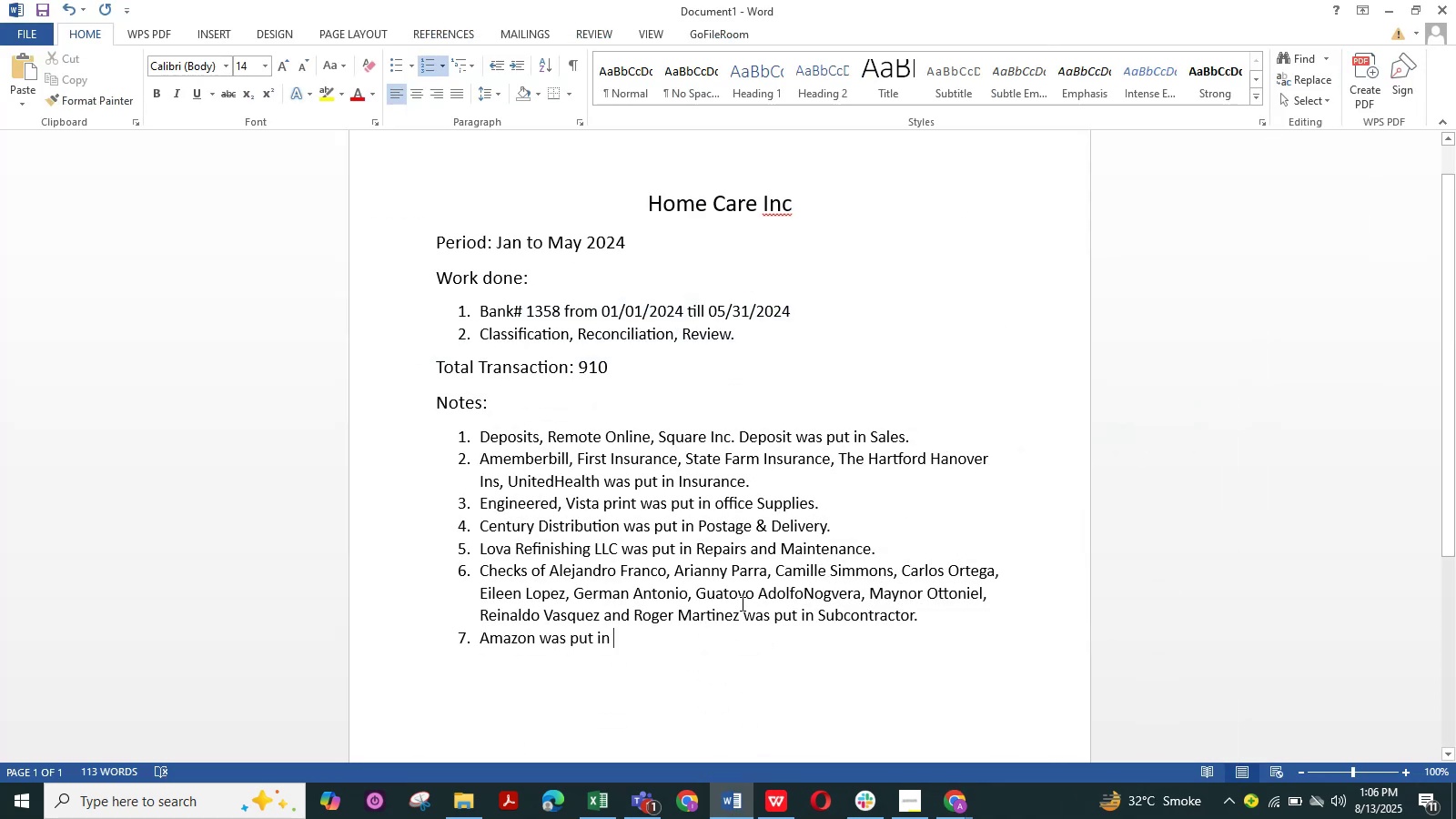 
type(Supplies & Material.)
key(NumpadEnter)
 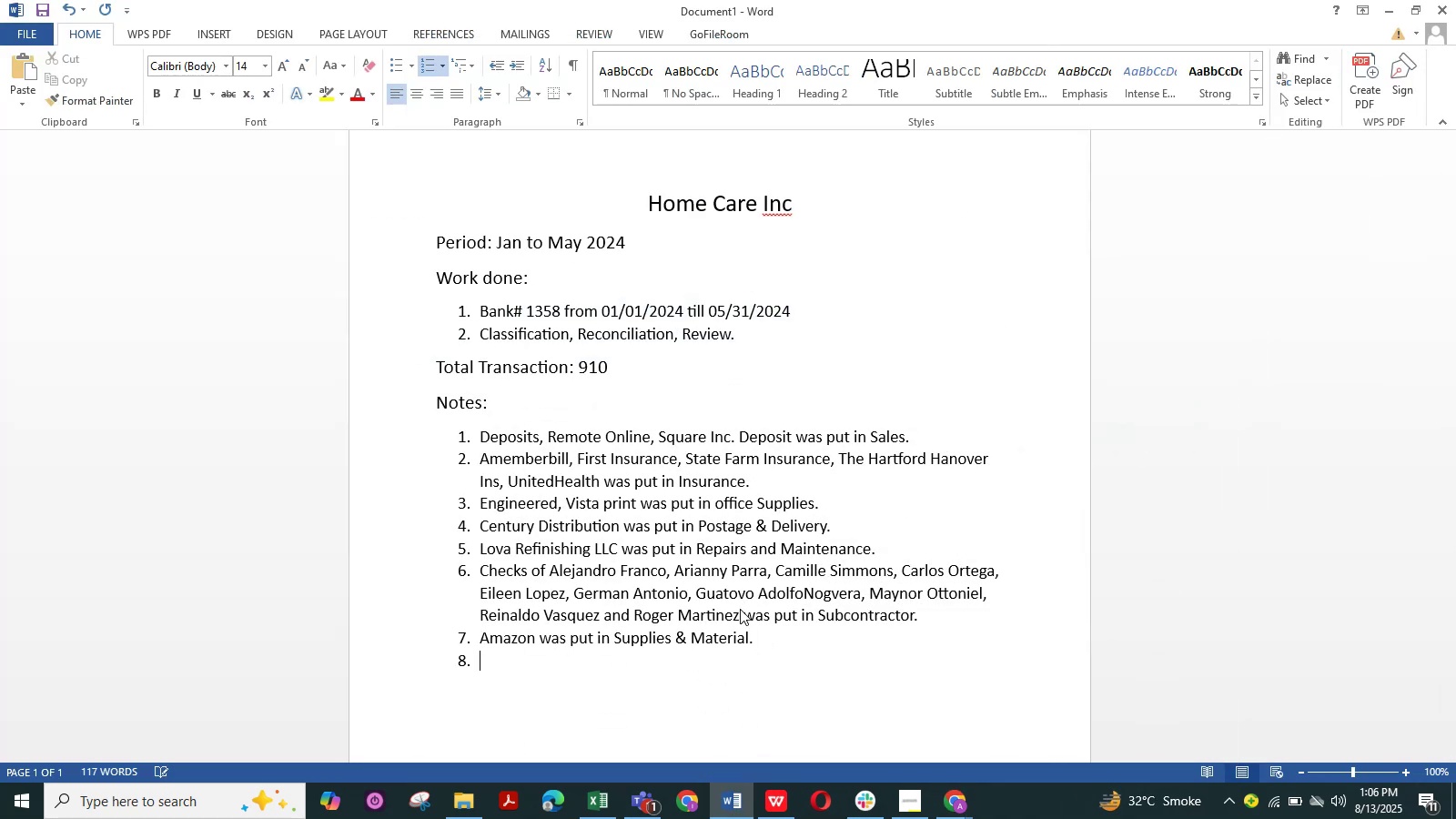 
double_click([869, 729])
 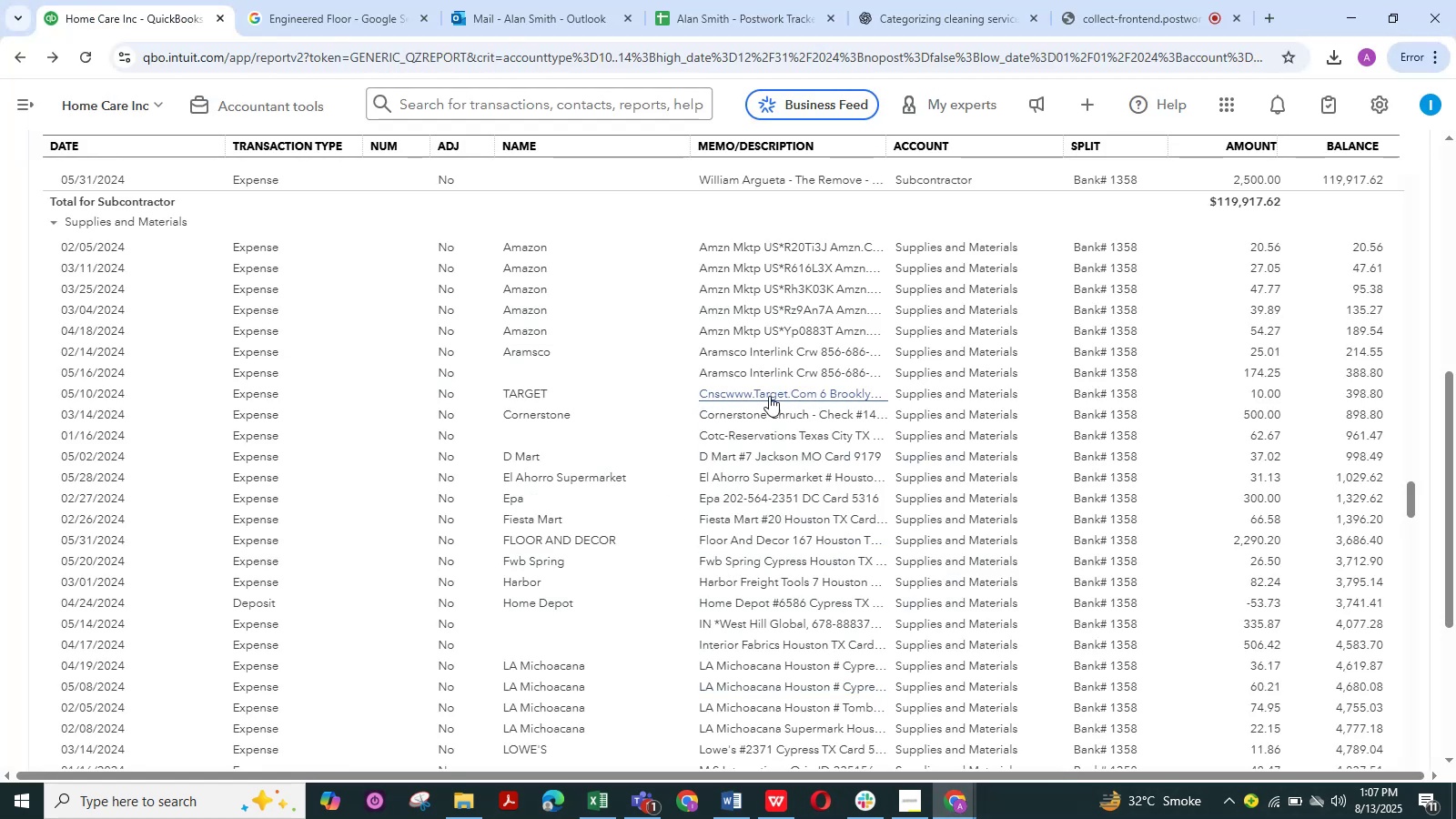 
left_click_drag(start_coordinate=[693, 375], to_coordinate=[680, 378])
 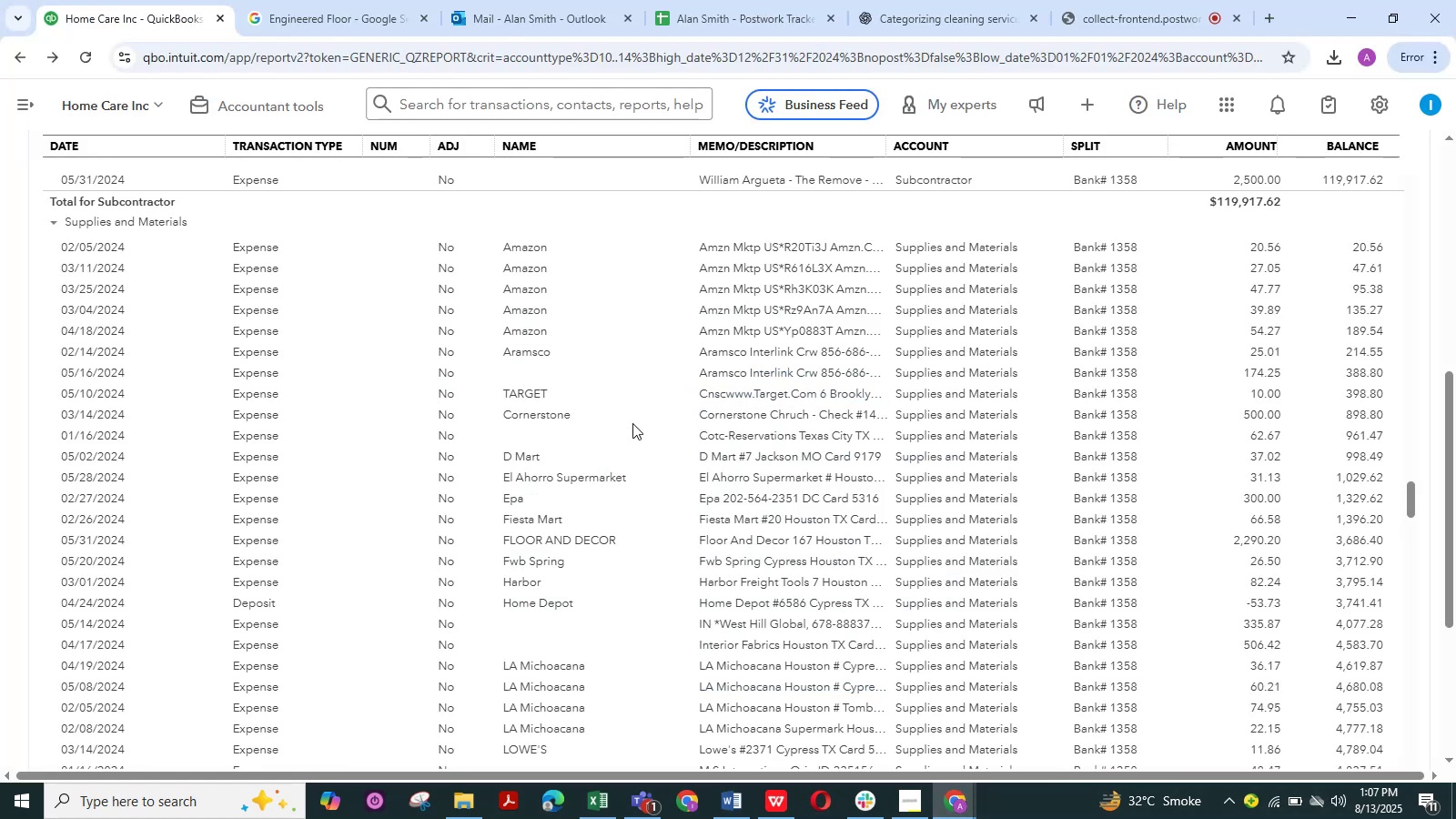 
scroll: coordinate [632, 423], scroll_direction: up, amount: 35.0
 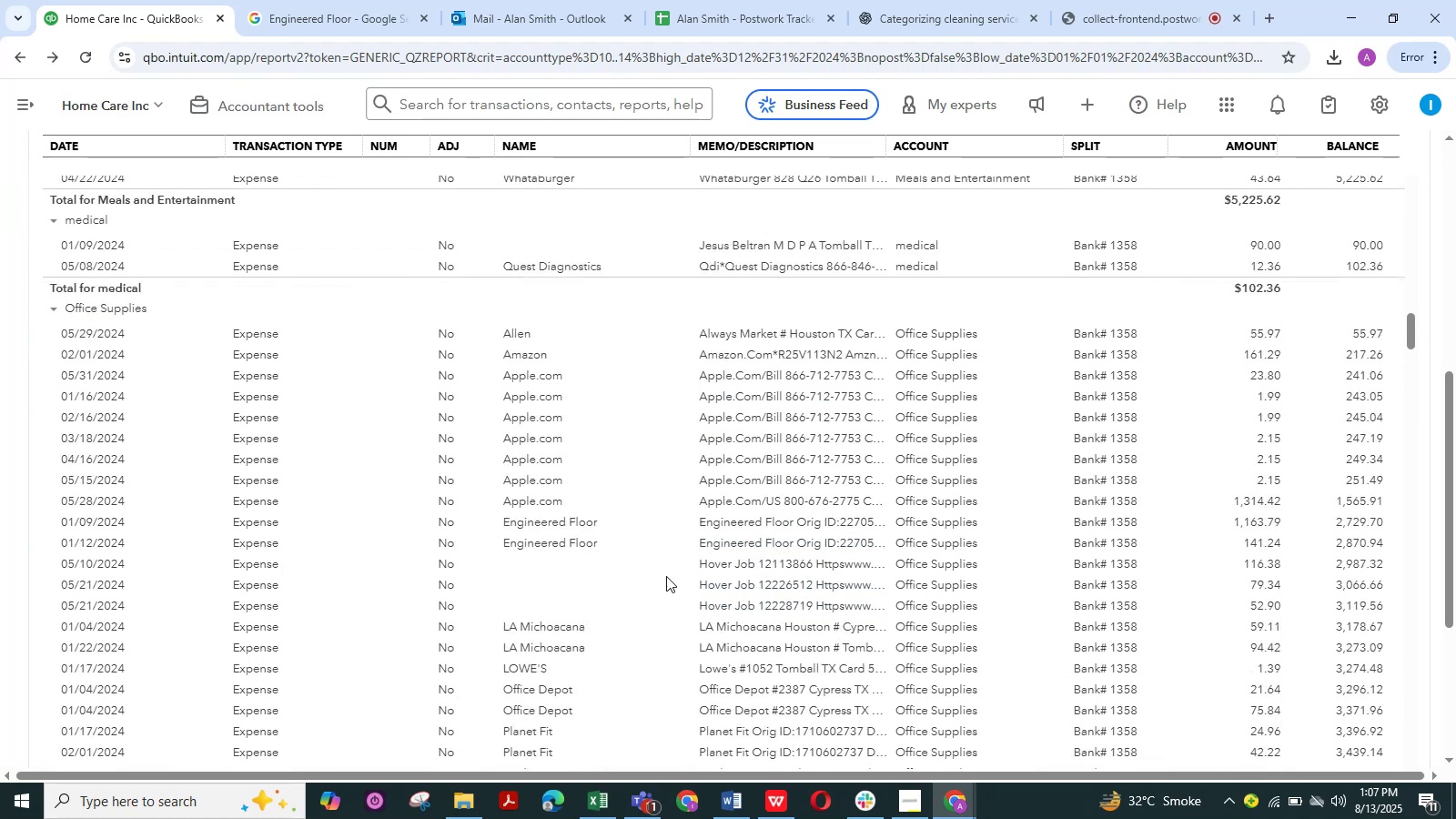 
scroll: coordinate [669, 541], scroll_direction: down, amount: 15.0
 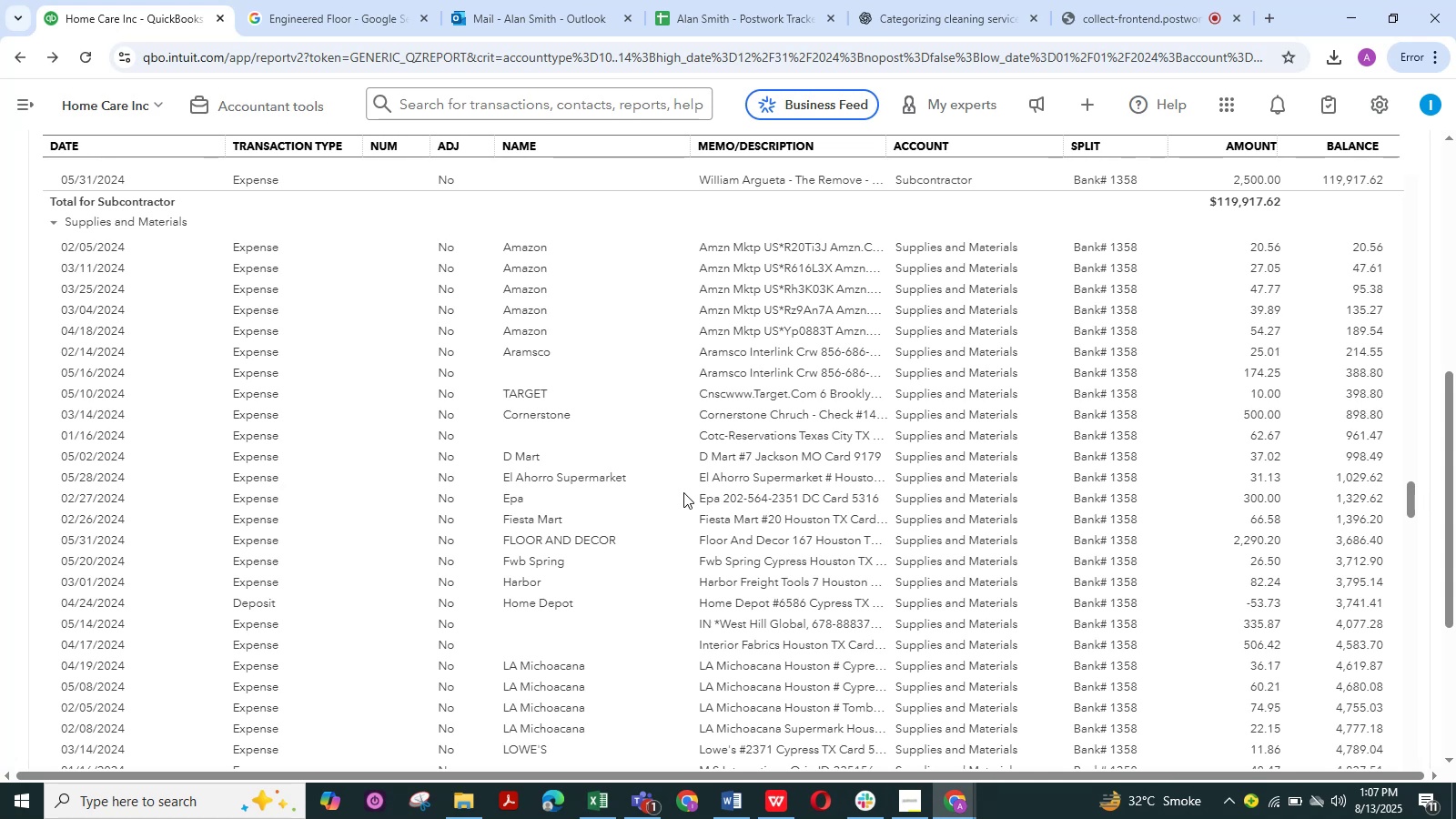 
wait(20.26)
 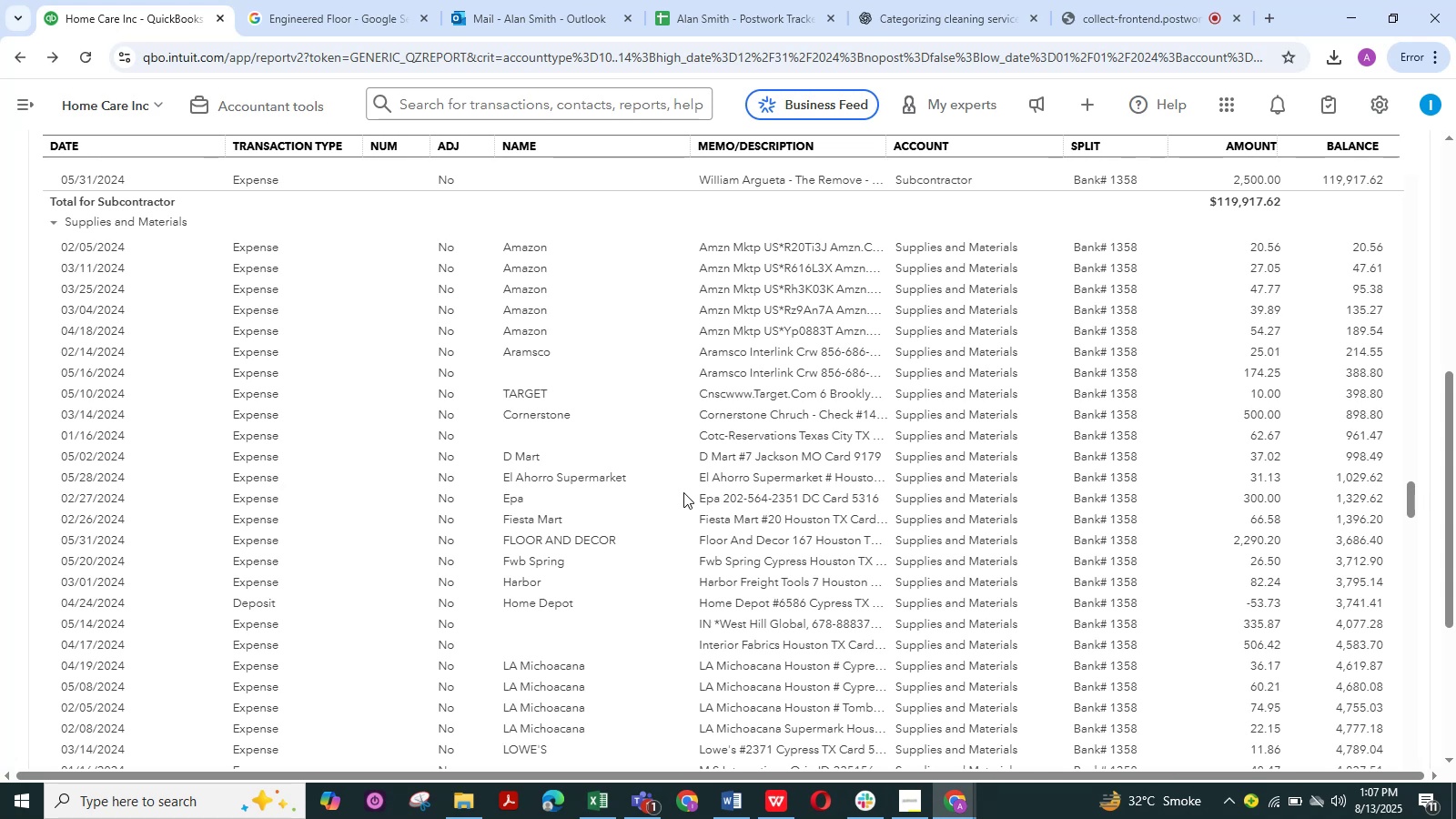 
scroll: coordinate [687, 540], scroll_direction: down, amount: 4.0
 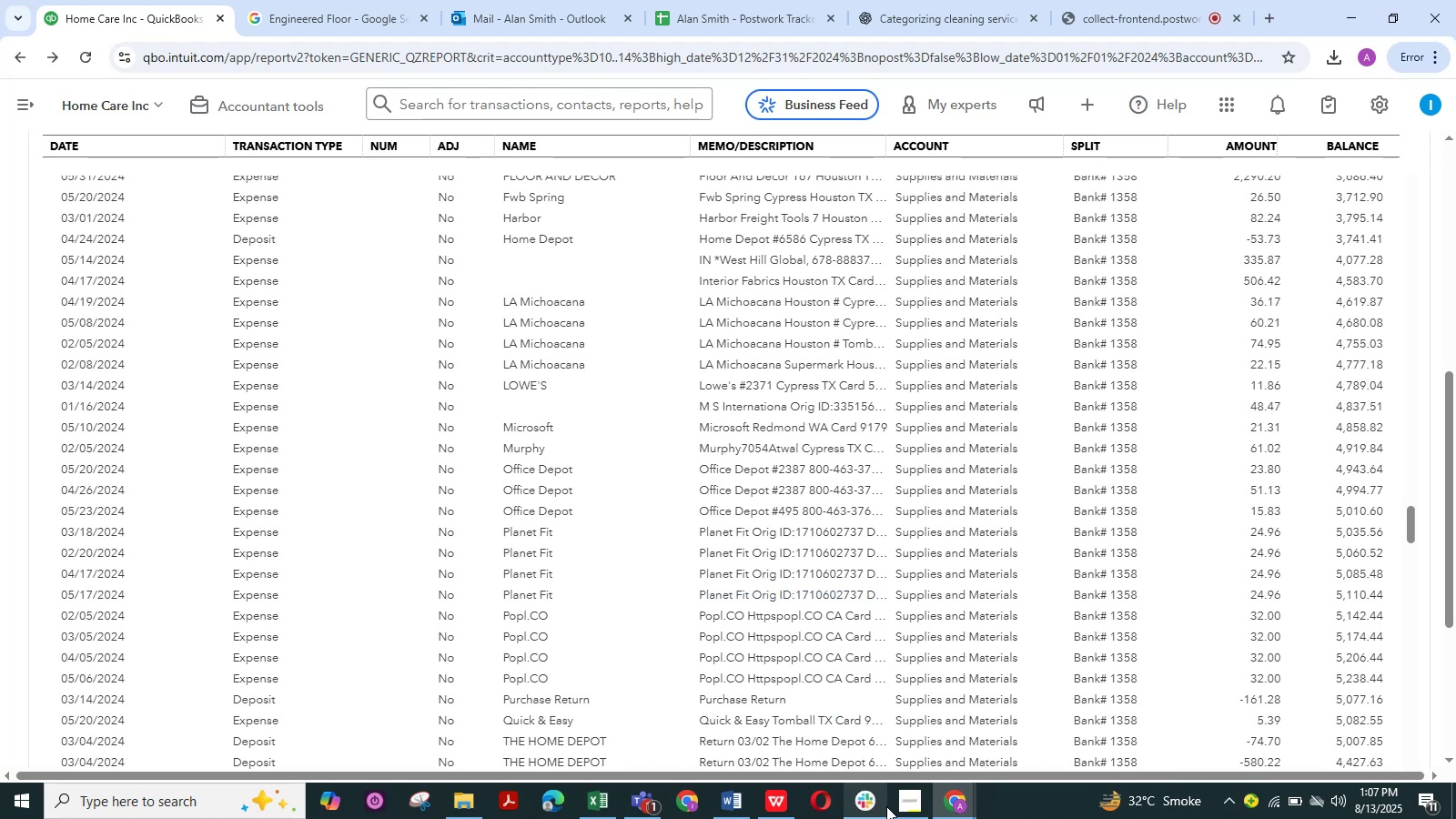 
left_click([725, 799])
 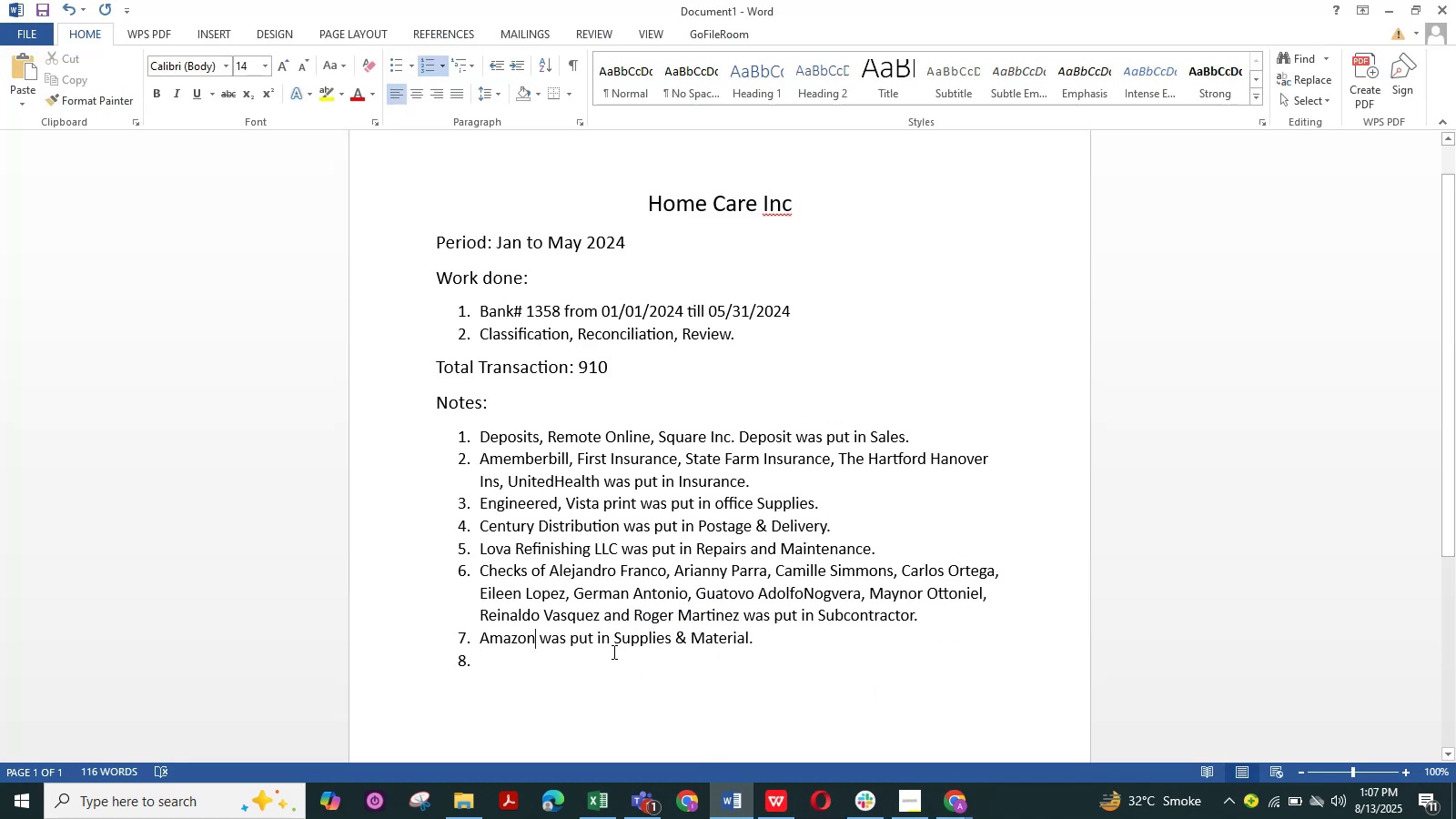 
type(, Home depoy)
key(Backspace)
type(t, )
 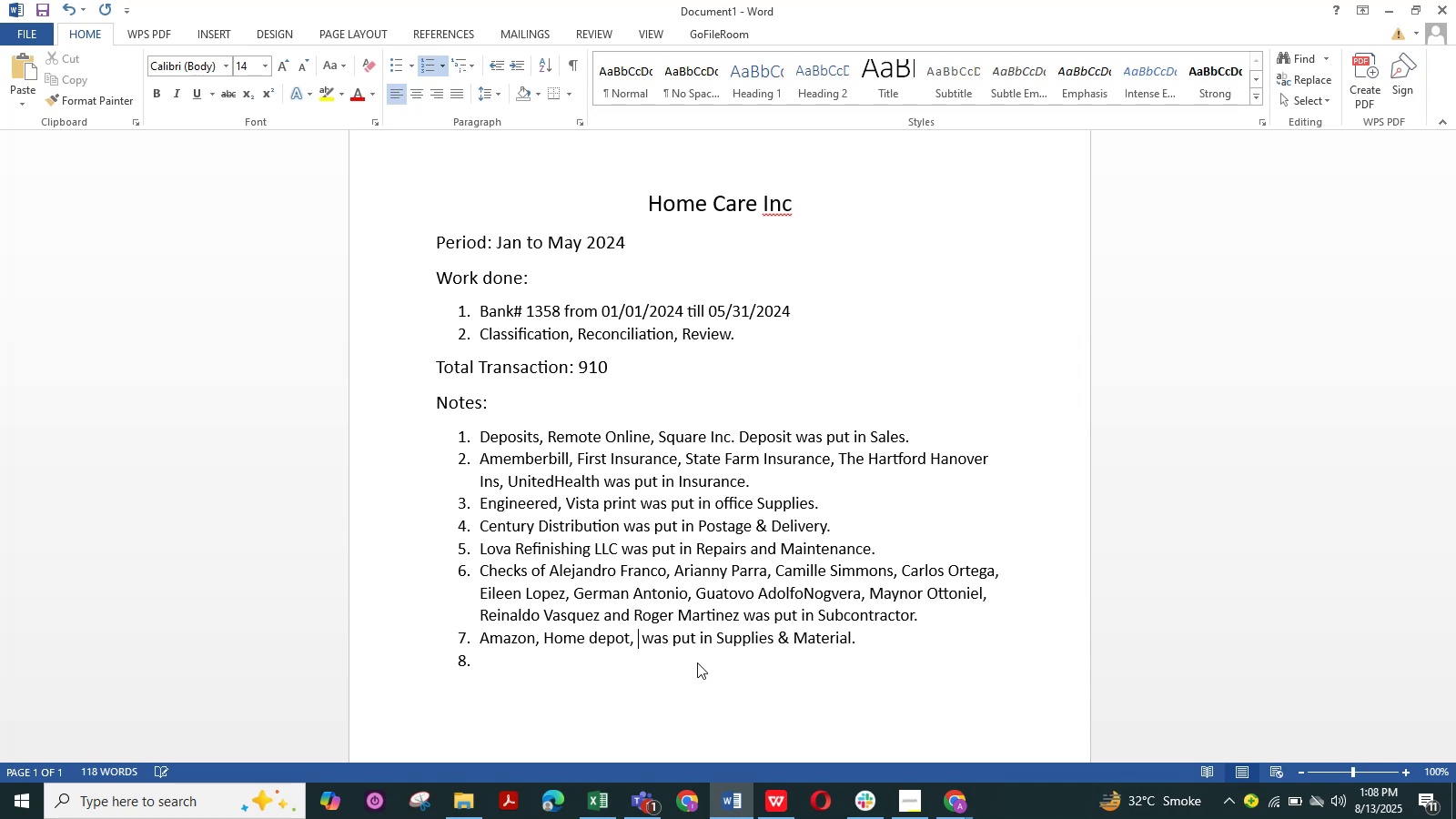 
left_click([731, 792])
 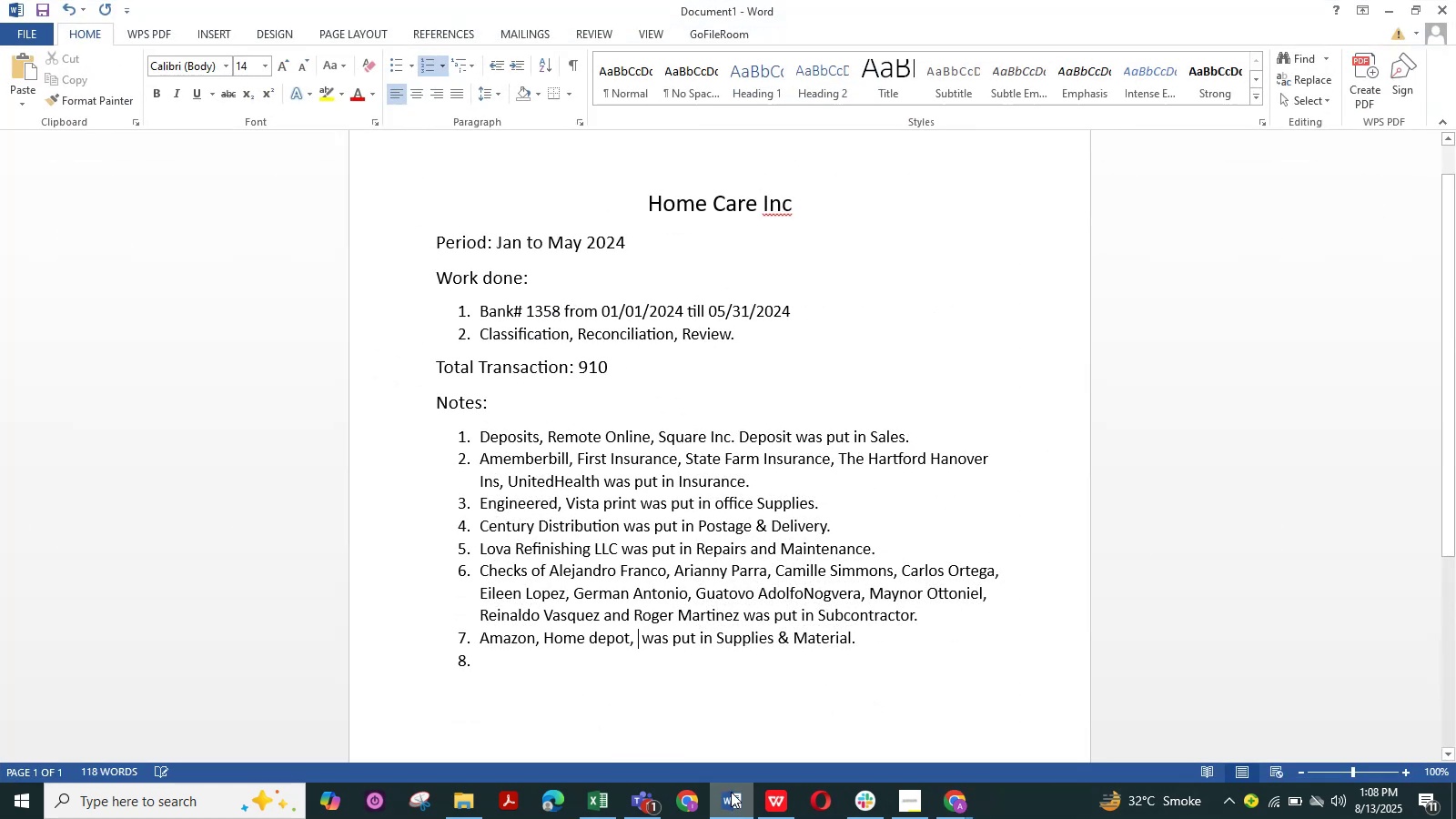 
left_click([731, 792])
 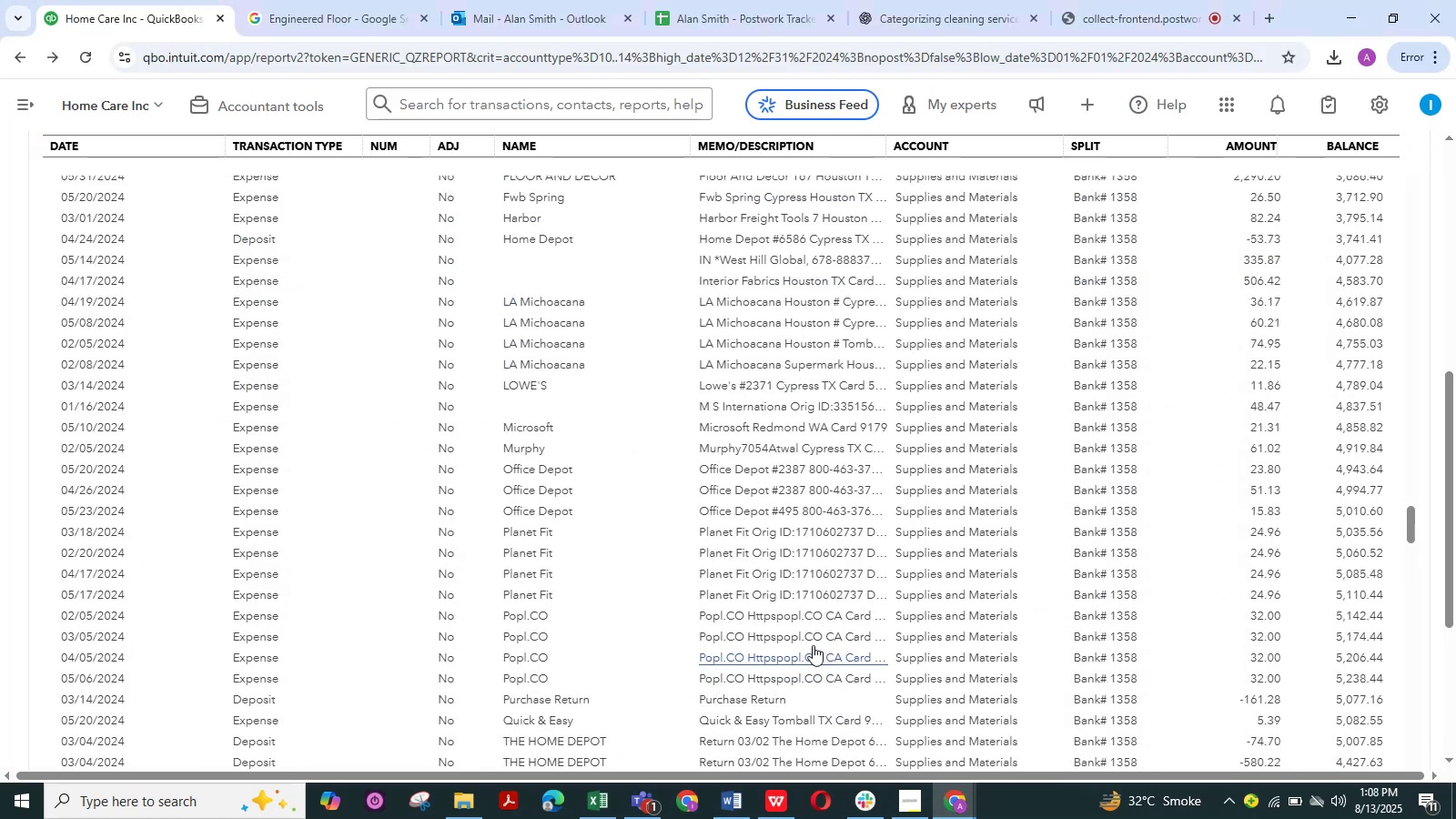 
scroll: coordinate [646, 605], scroll_direction: down, amount: 5.0
 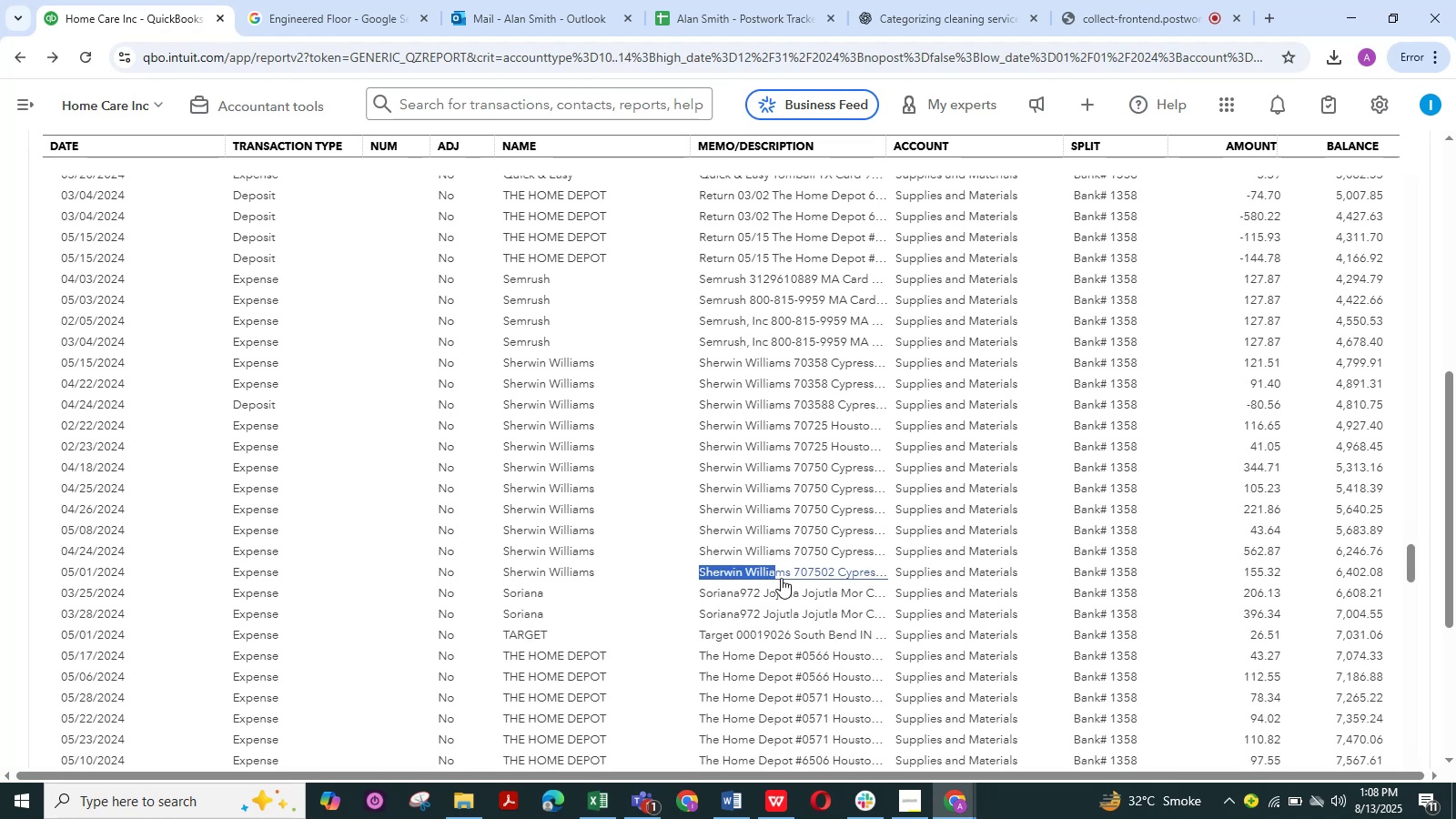 
key(X)
 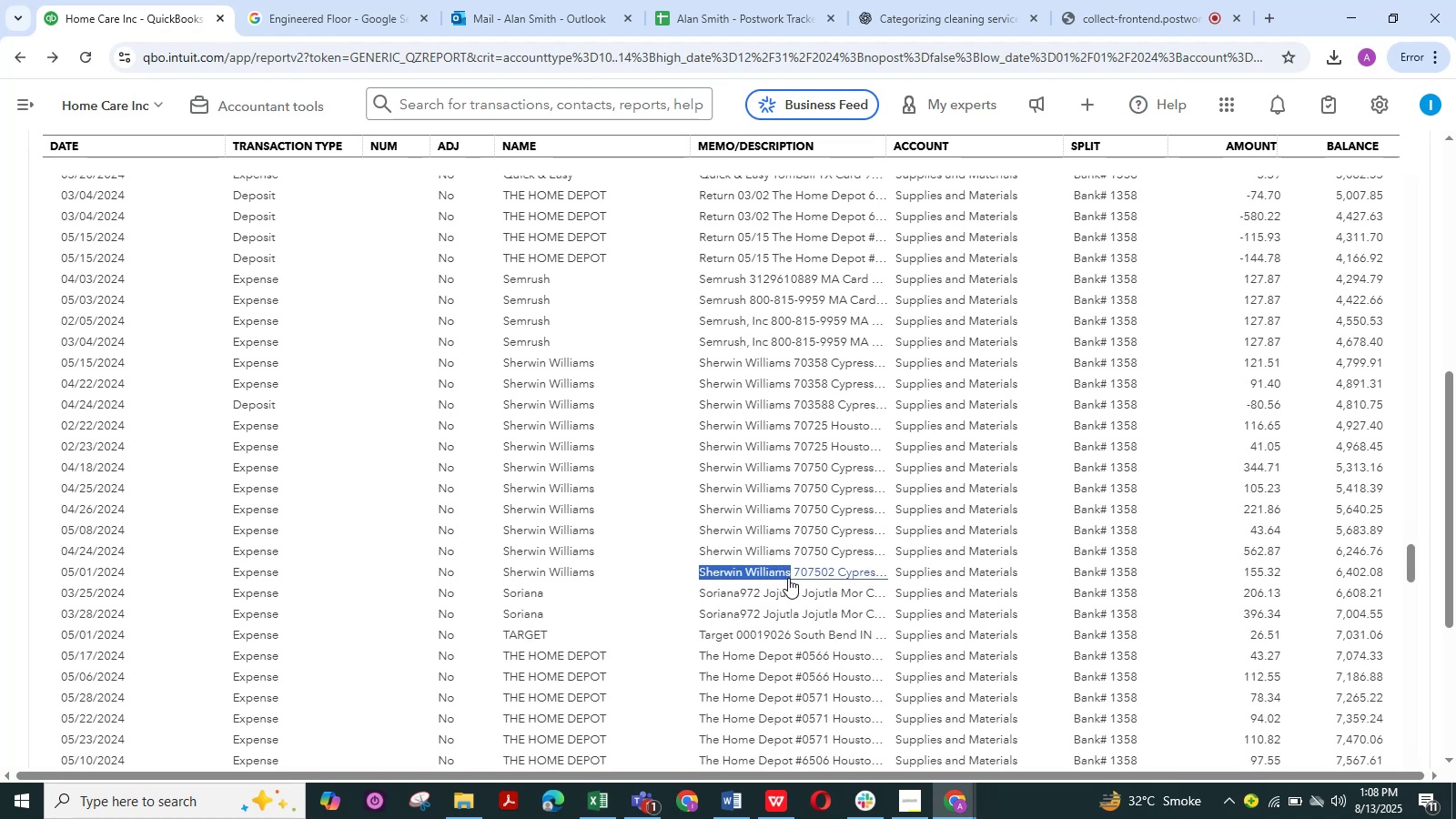 
key(Control+C)
 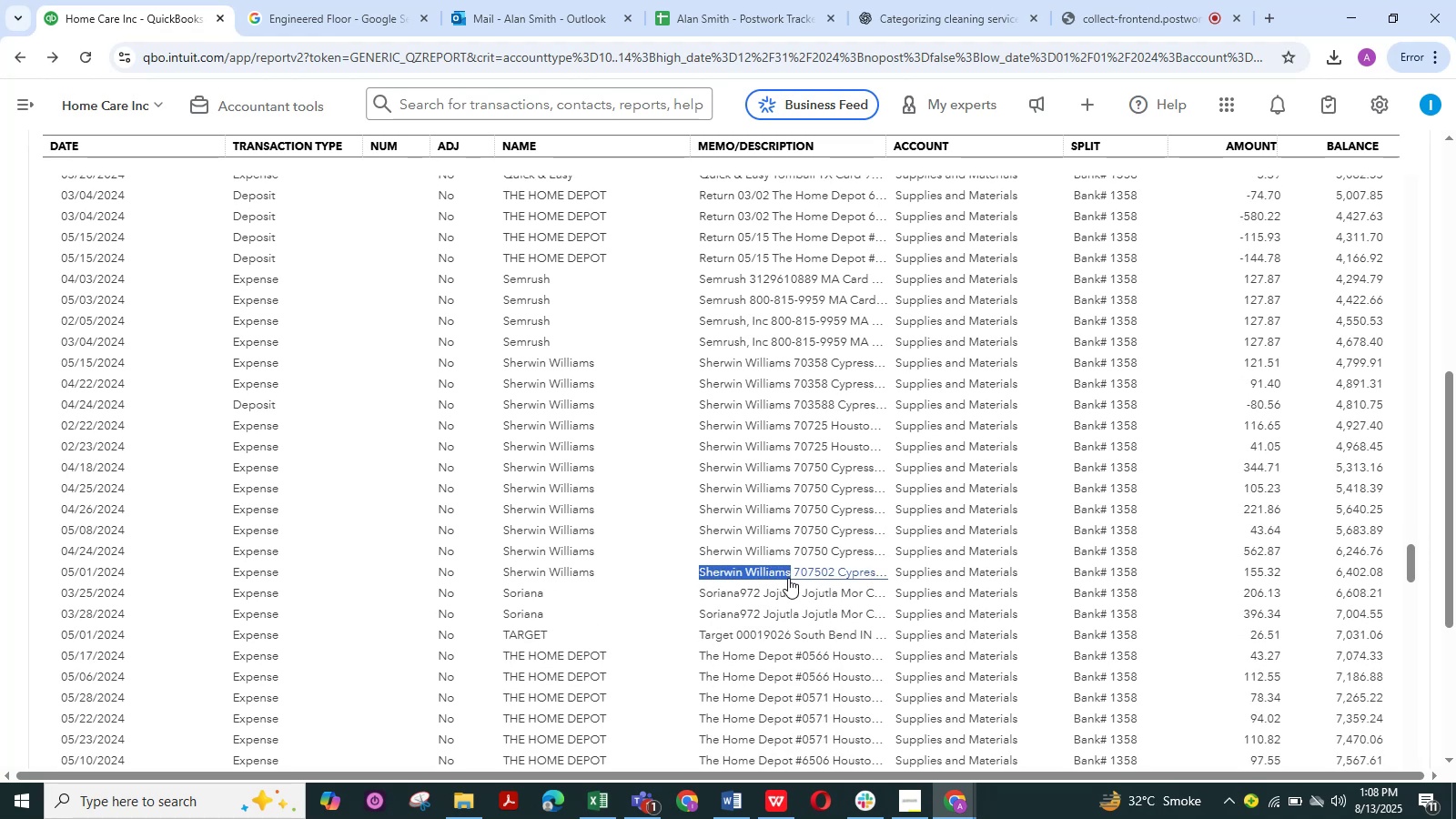 
key(Control+C)
 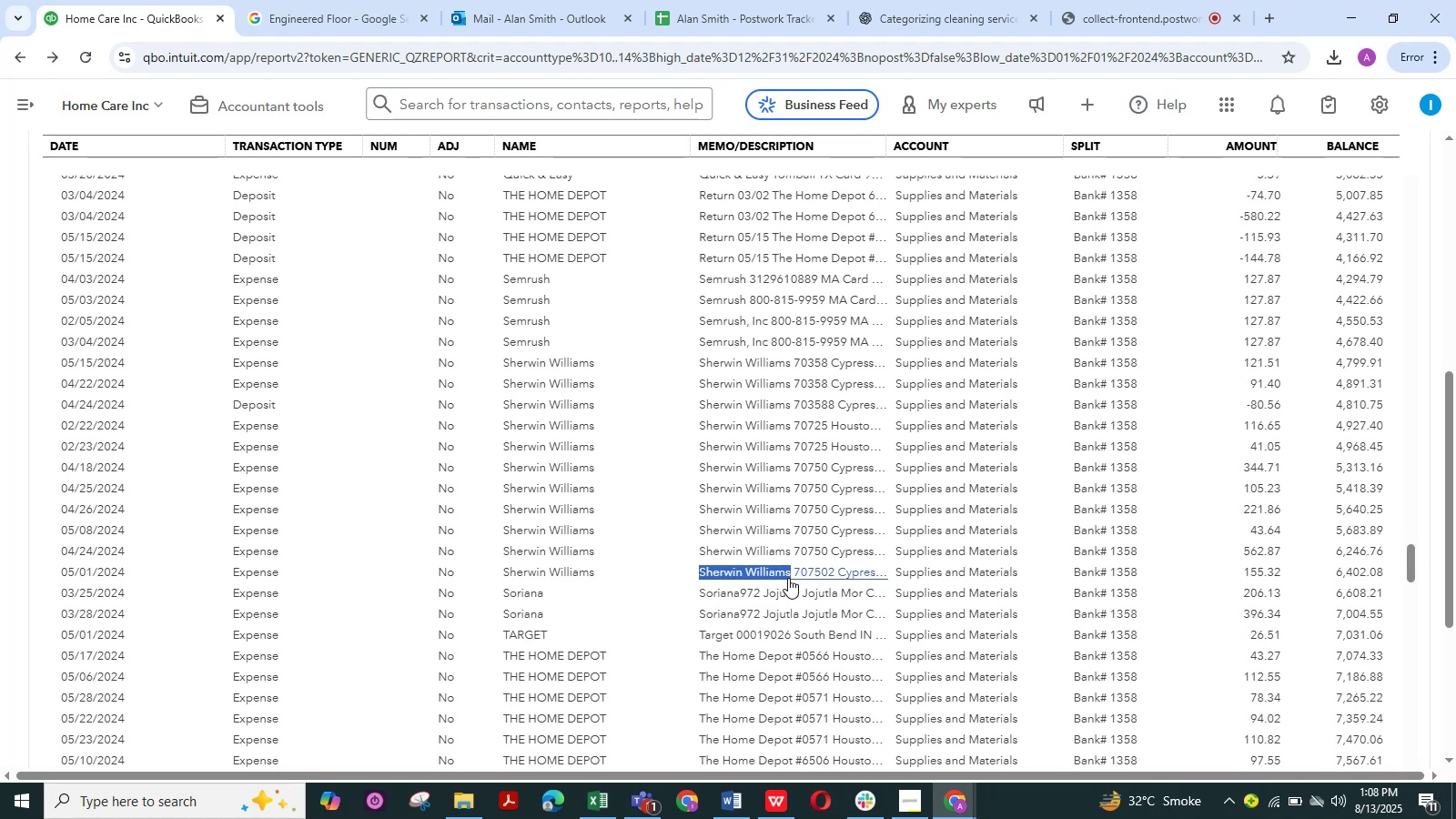 
key(Control+C)
 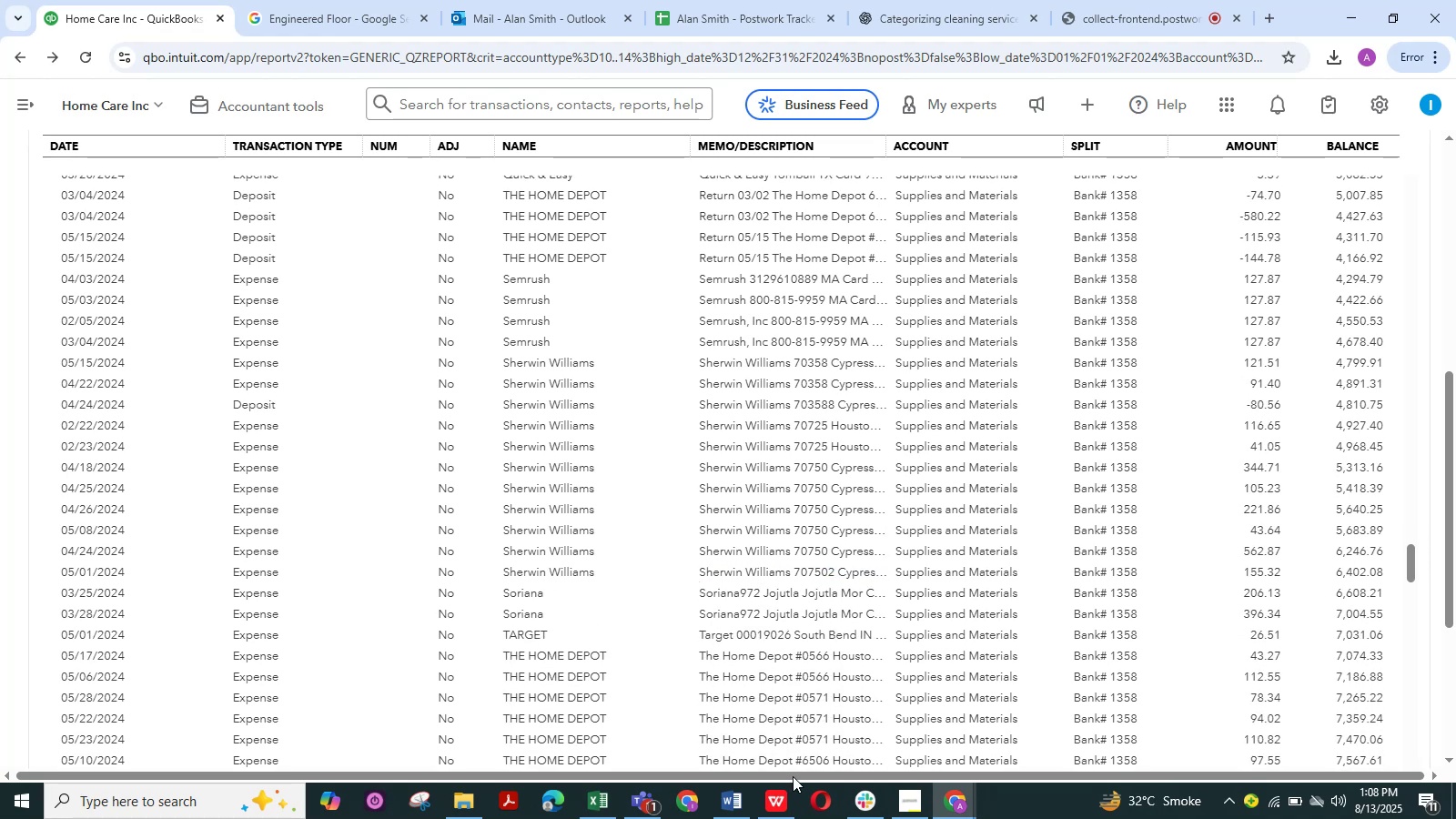 
left_click([728, 805])
 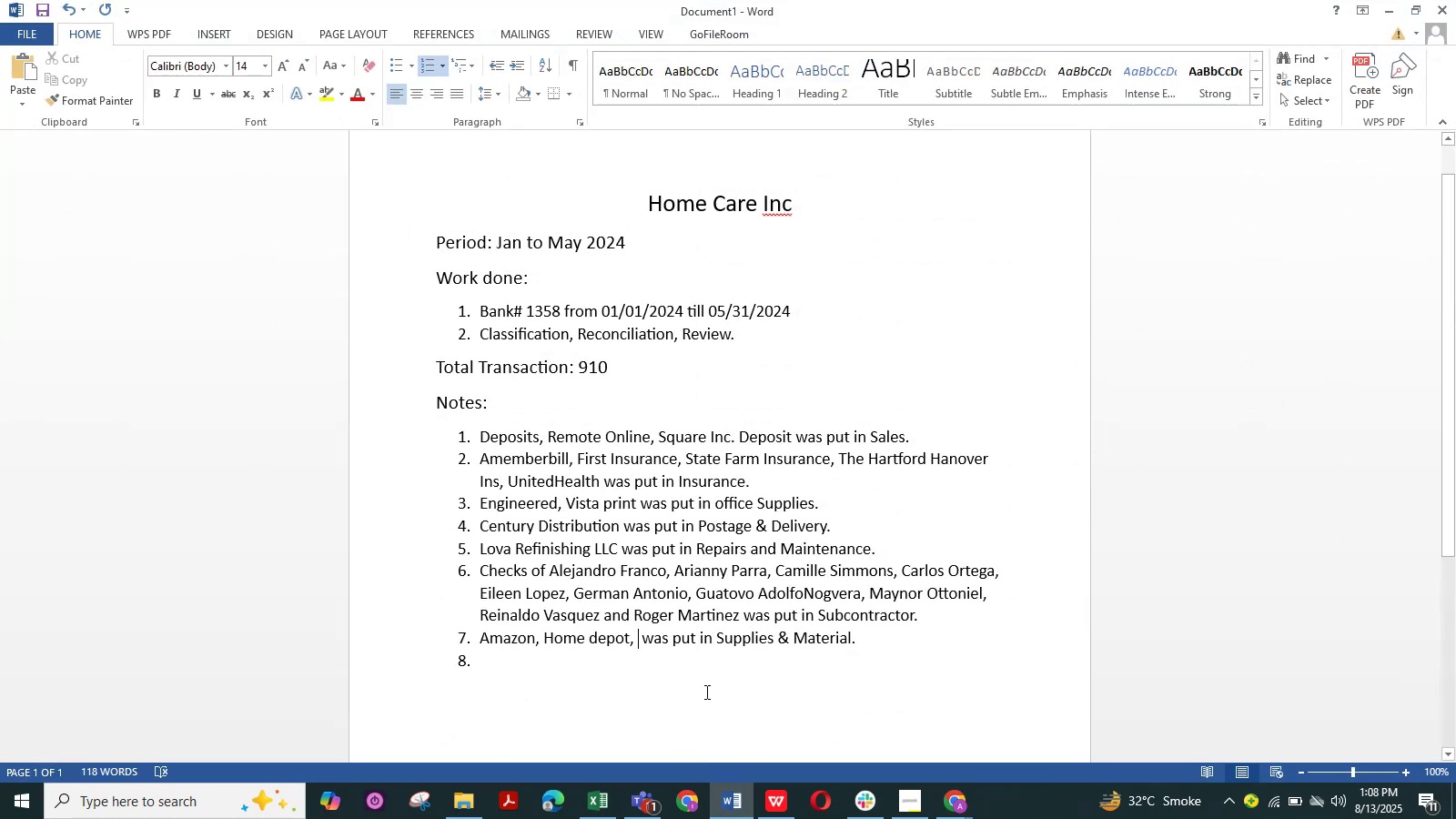 
key(Control+ControlLeft)
 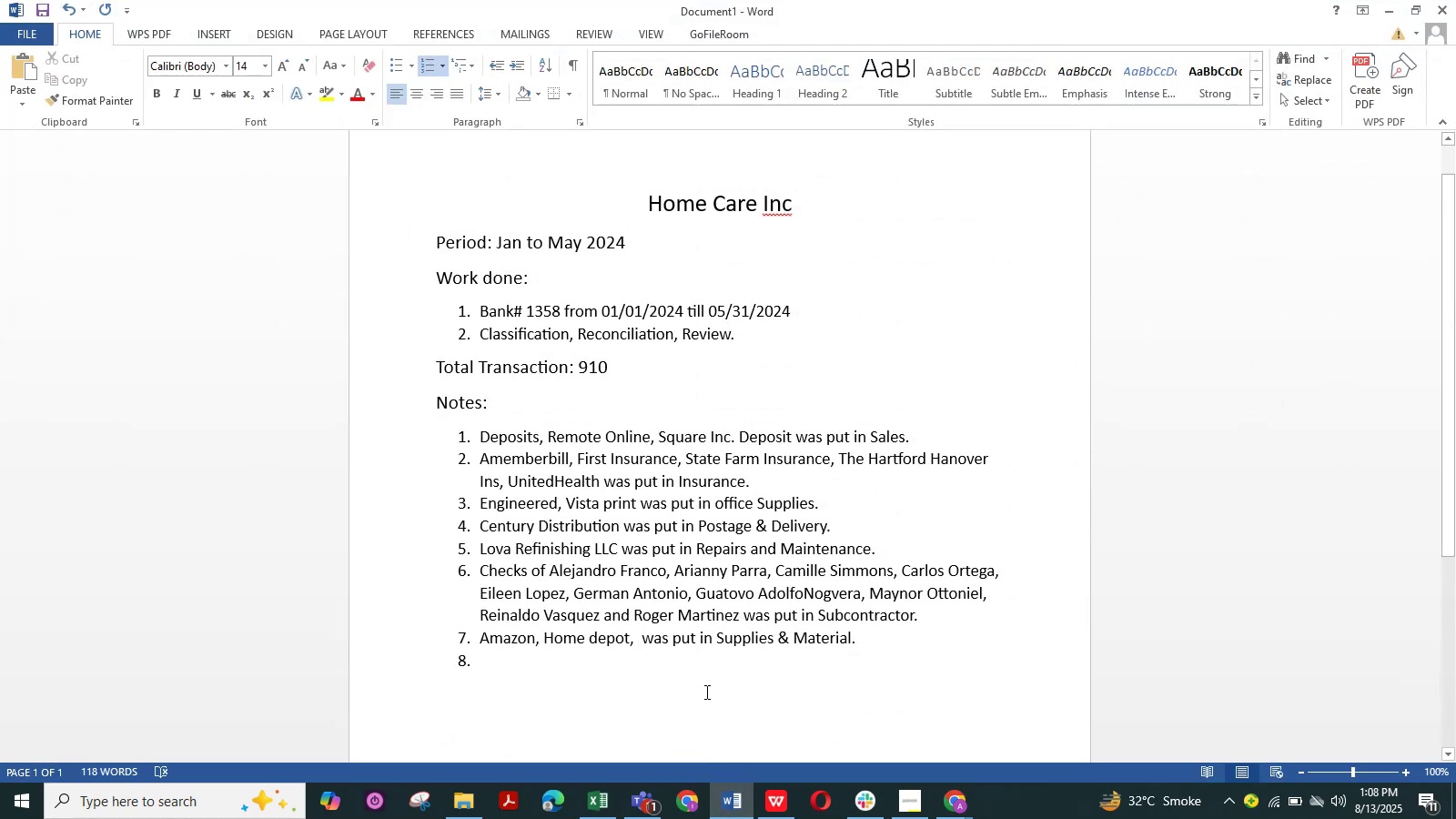 
key(Control+V)
 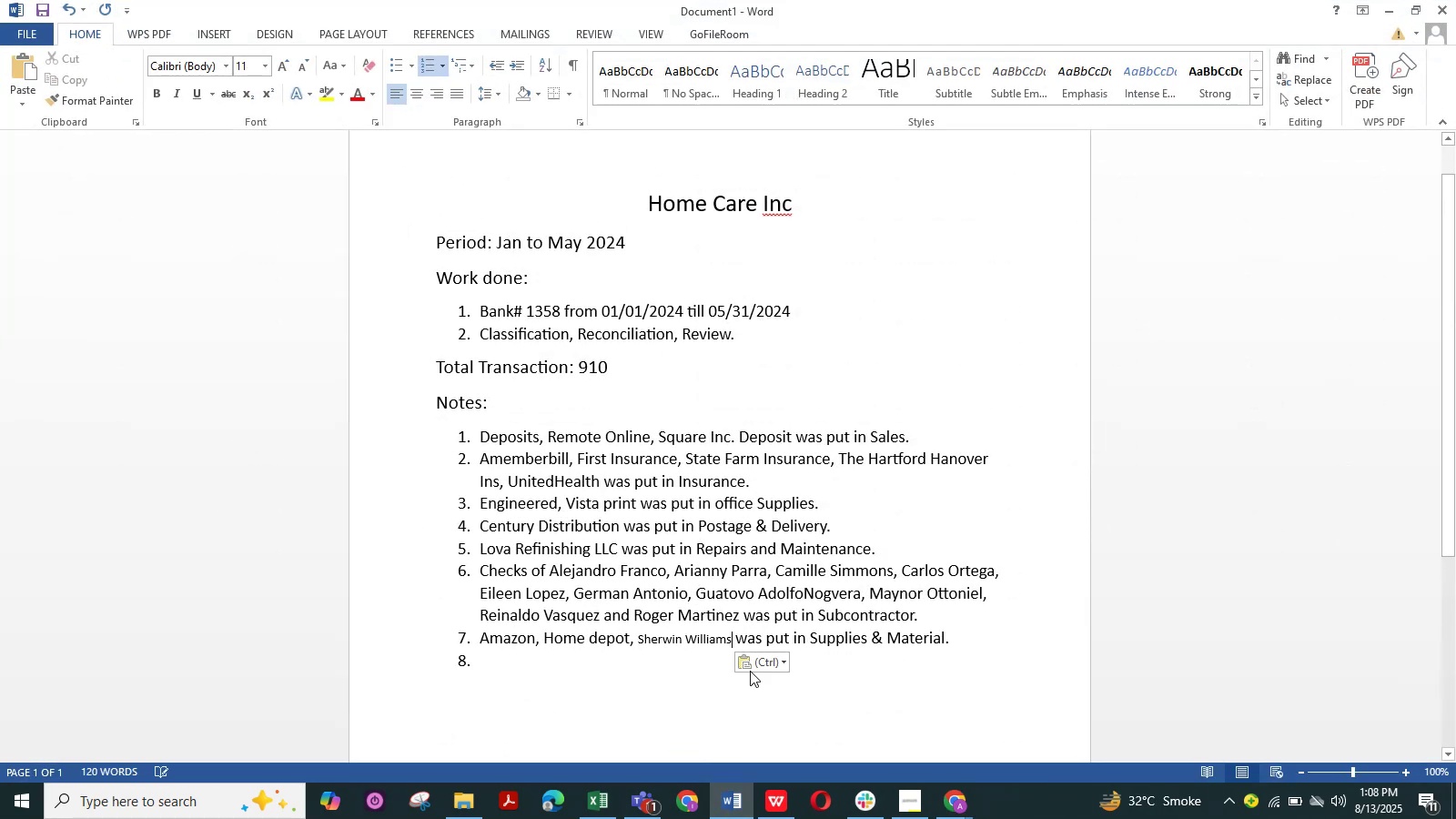 
left_click([763, 664])
 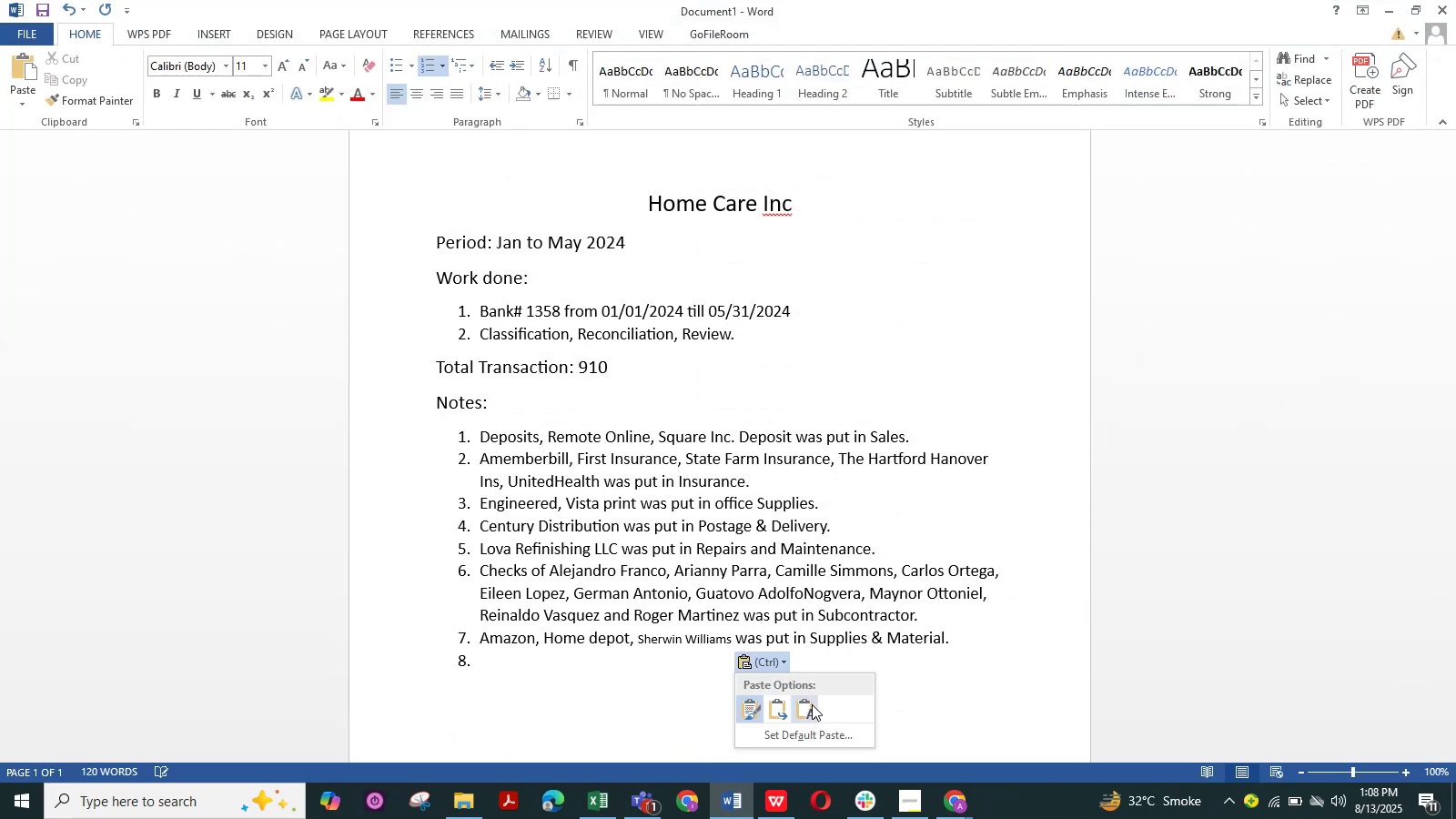 
left_click([812, 704])
 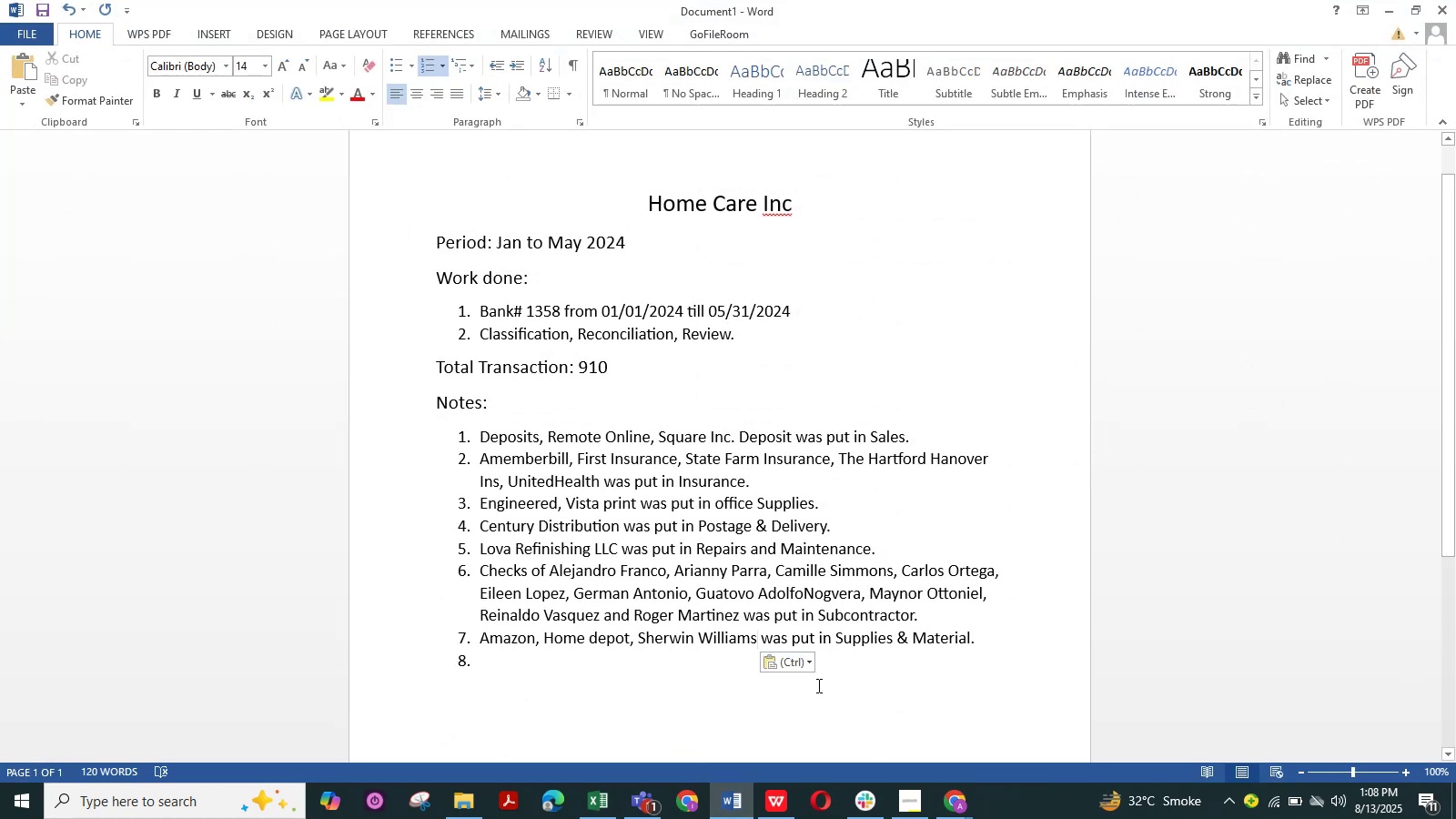 
key(Comma)
 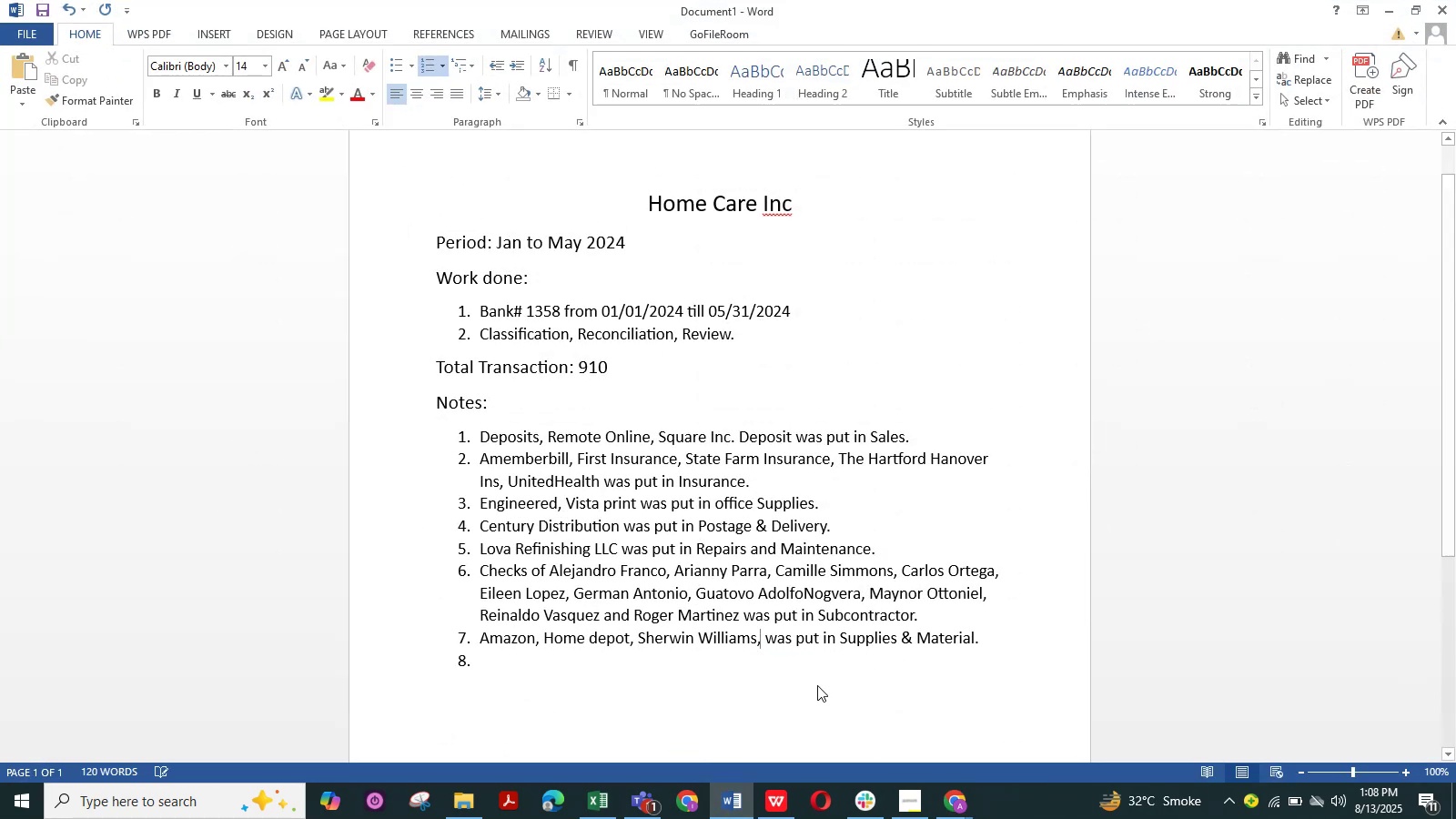 
key(Space)
 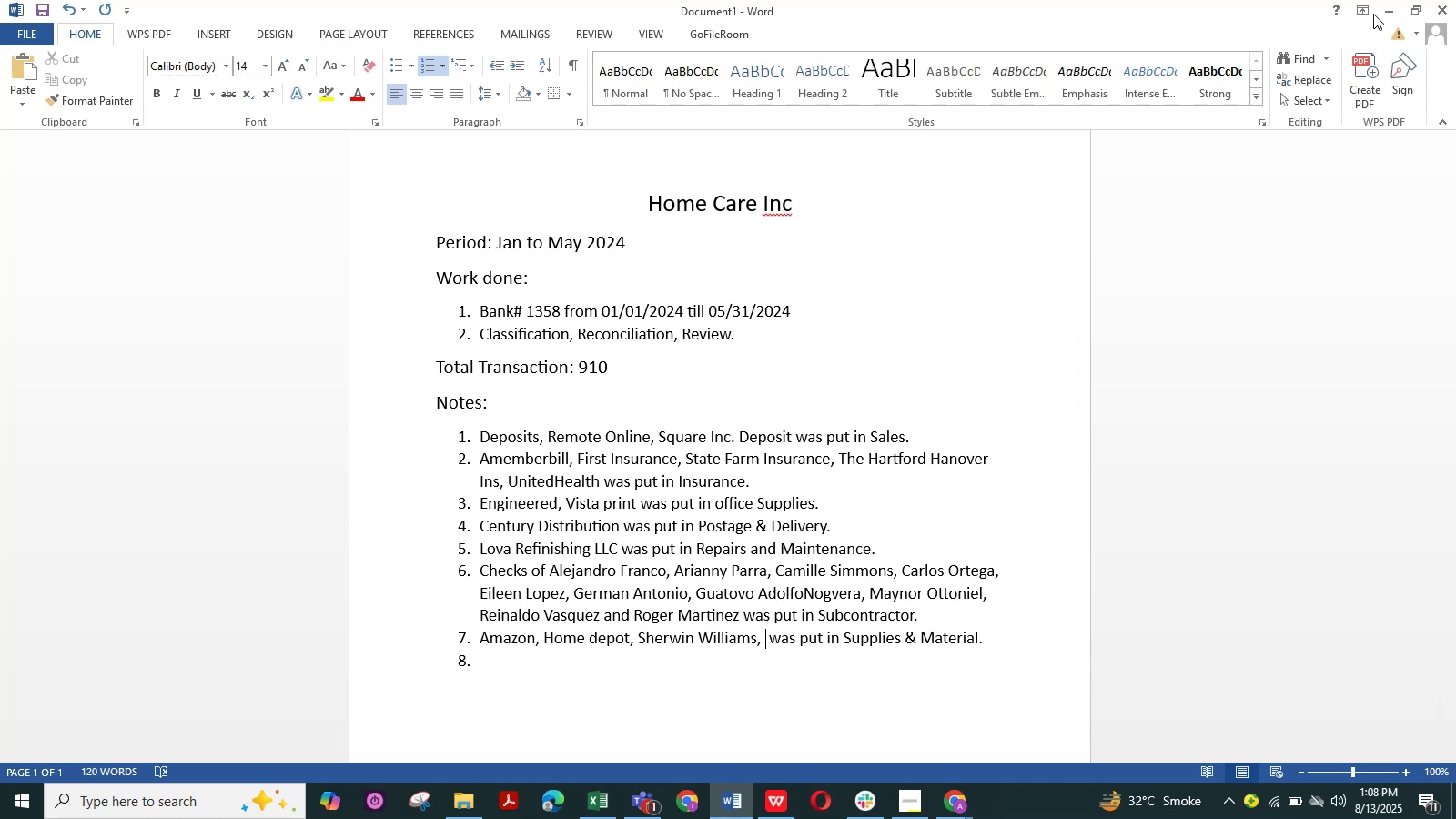 
left_click([1380, 4])
 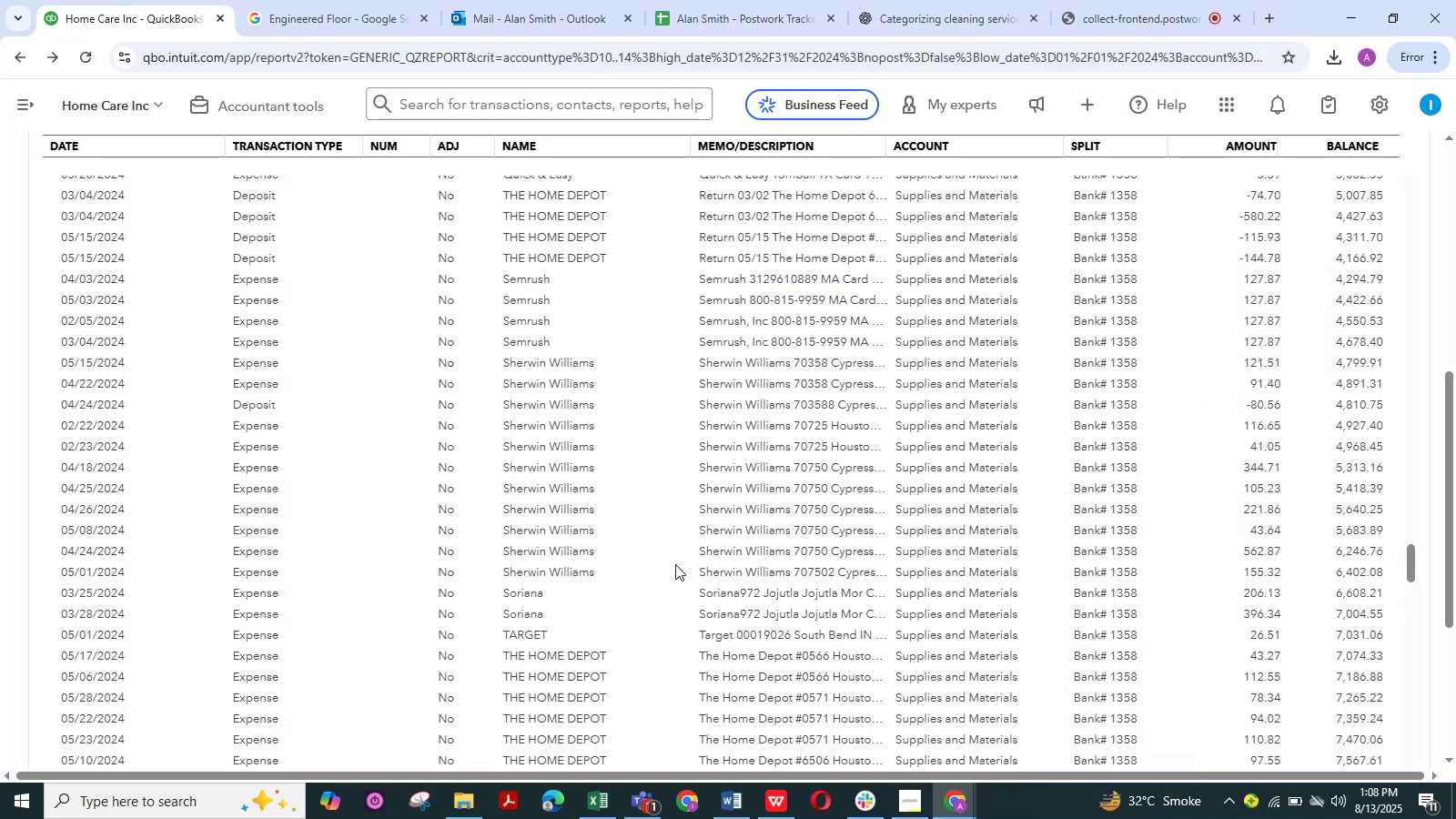 
scroll: coordinate [689, 566], scroll_direction: down, amount: 2.0
 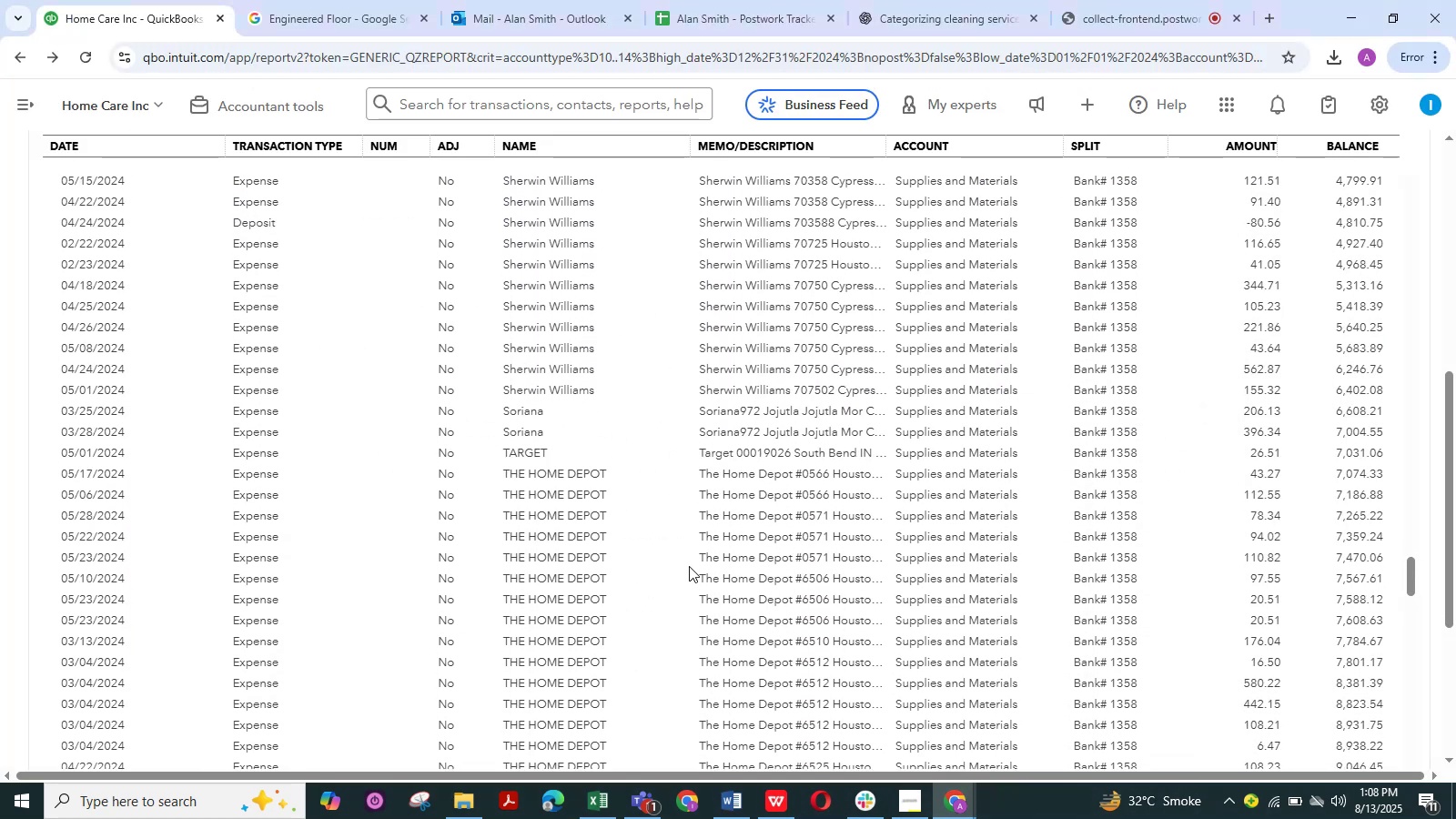 
scroll: coordinate [625, 565], scroll_direction: up, amount: 4.0
 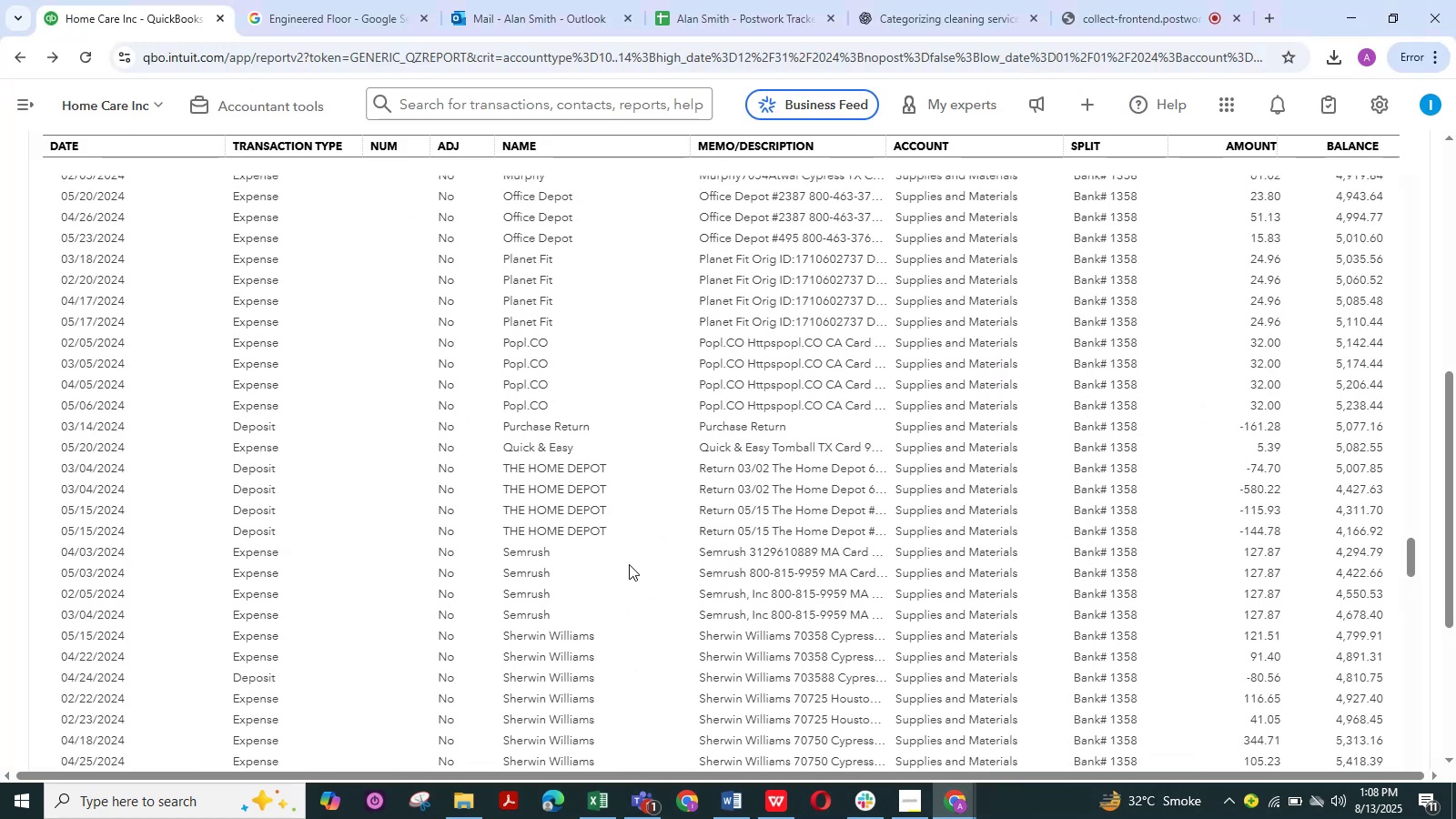 
scroll: coordinate [627, 567], scroll_direction: down, amount: 9.0
 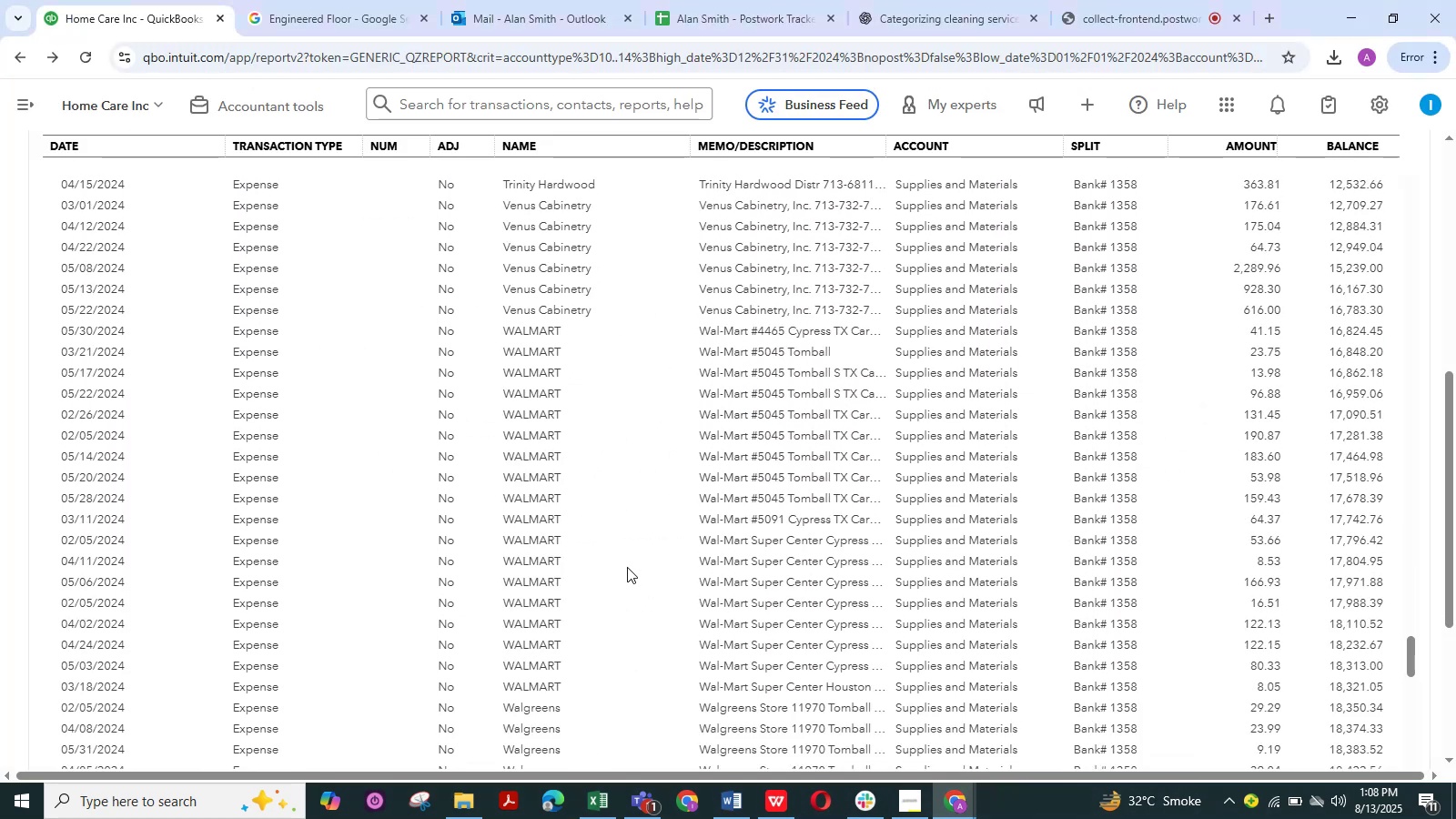 
scroll: coordinate [627, 567], scroll_direction: none, amount: 0.0
 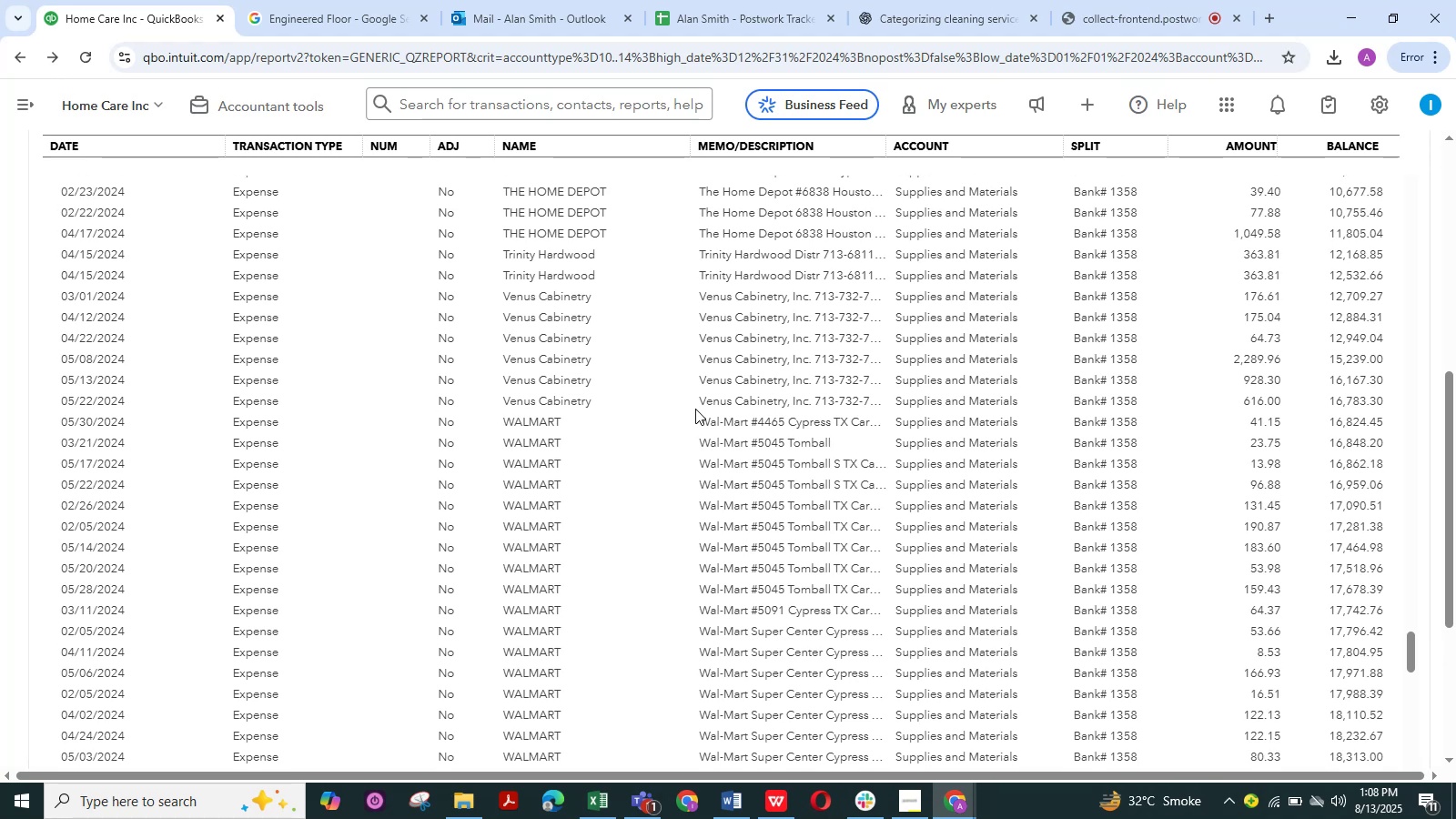 
left_click_drag(start_coordinate=[701, 406], to_coordinate=[664, 399])
 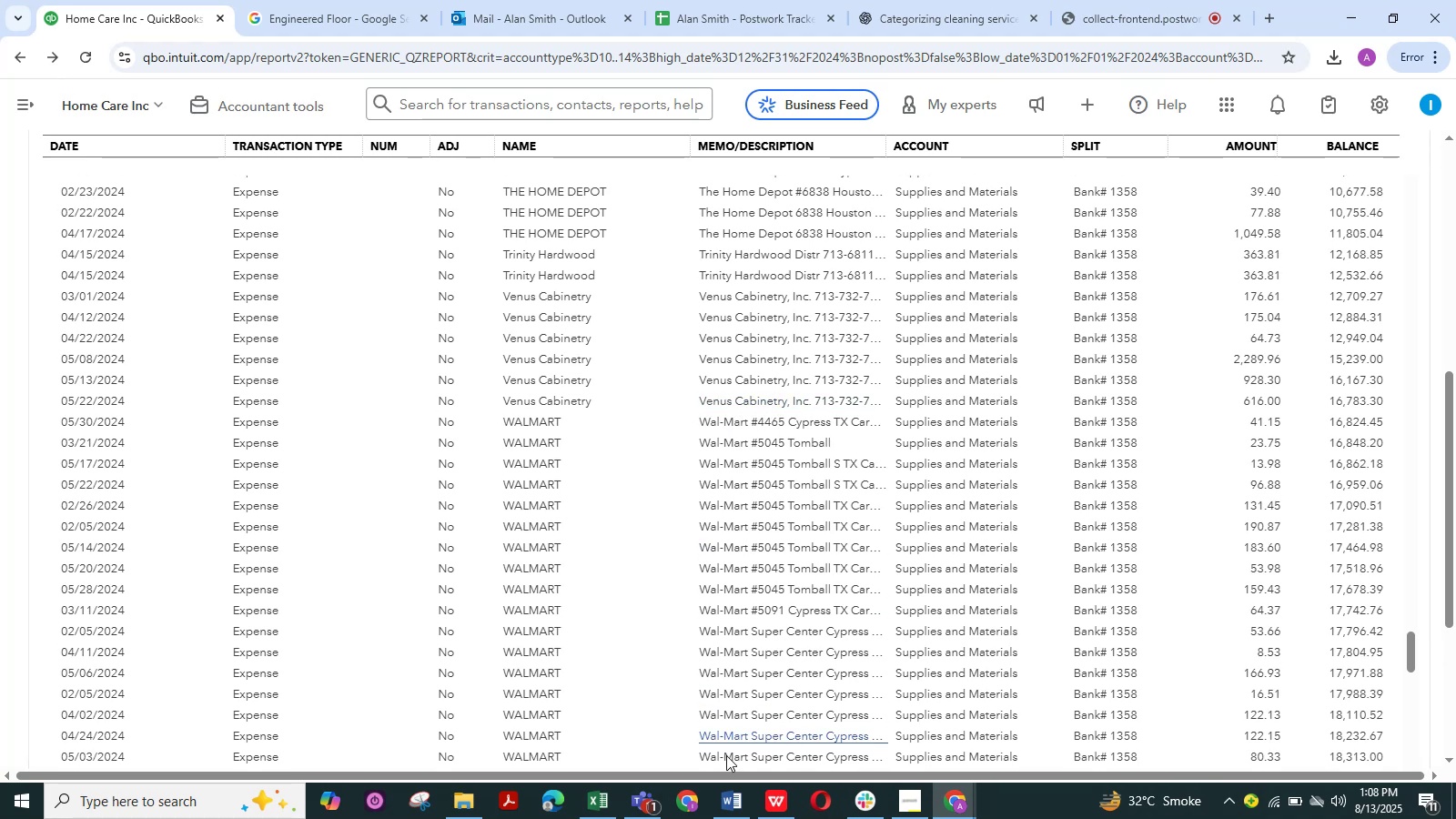 
key(Control+C)
 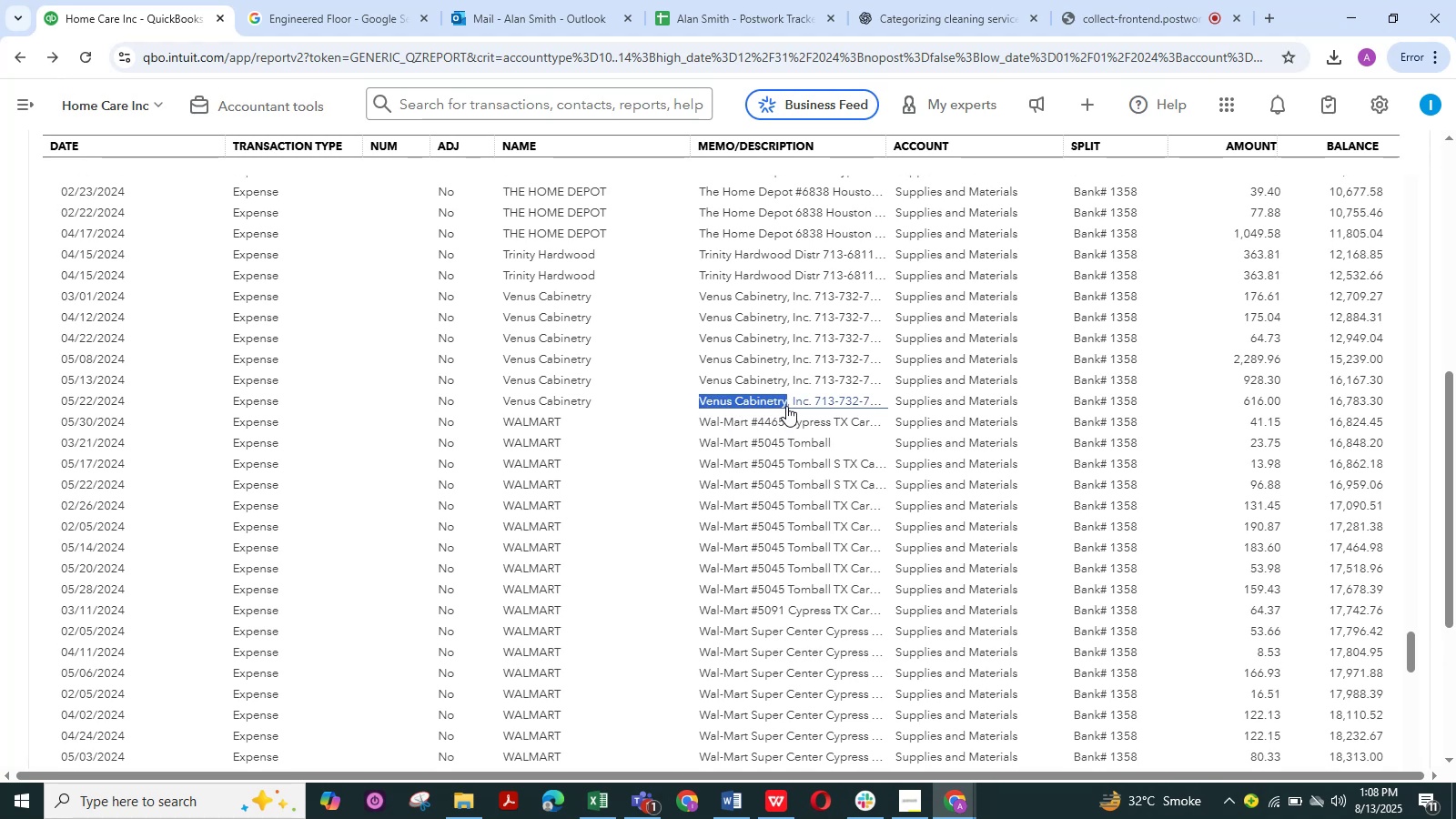 
key(Control+C)
 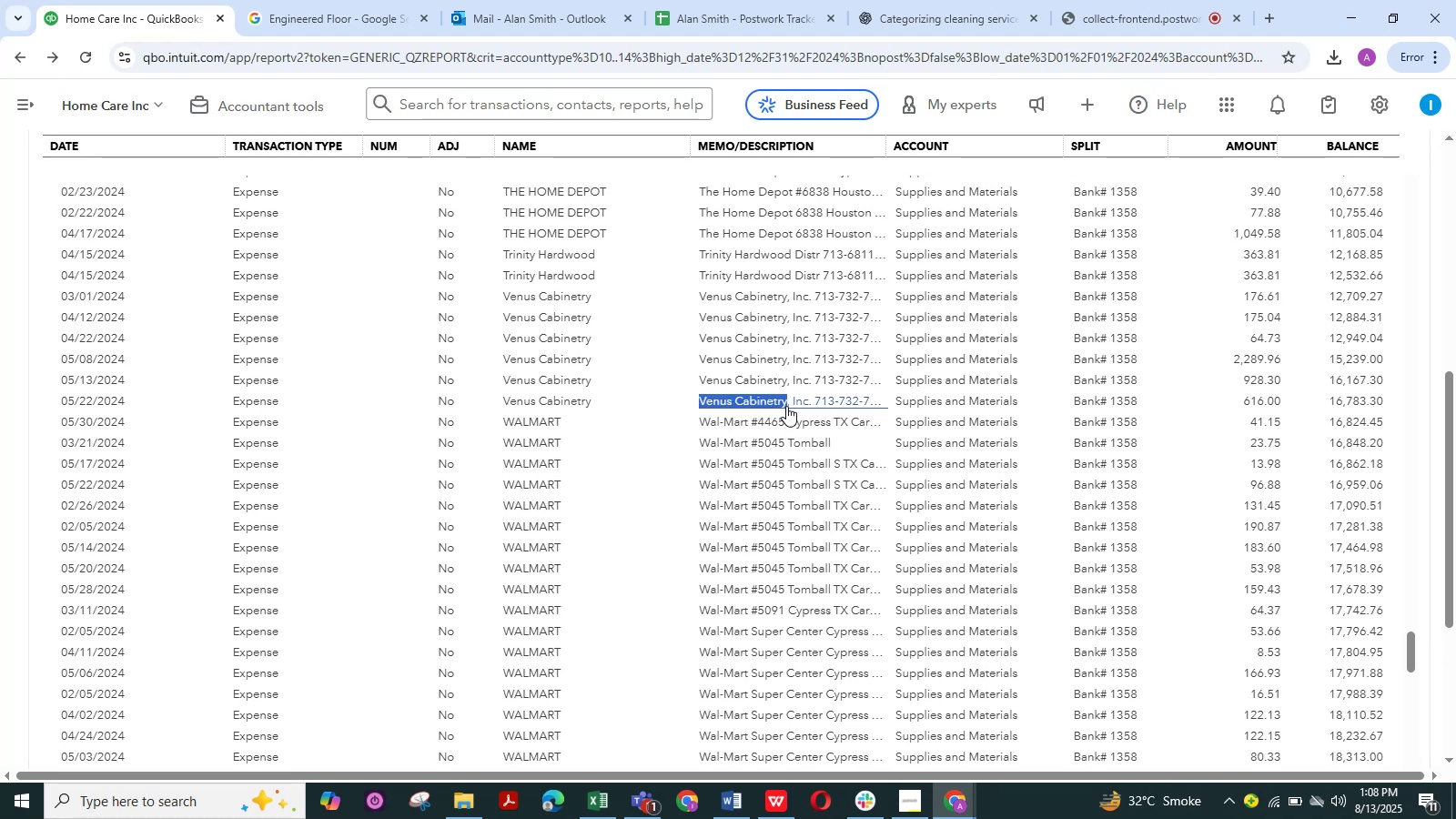 
key(Control+C)
 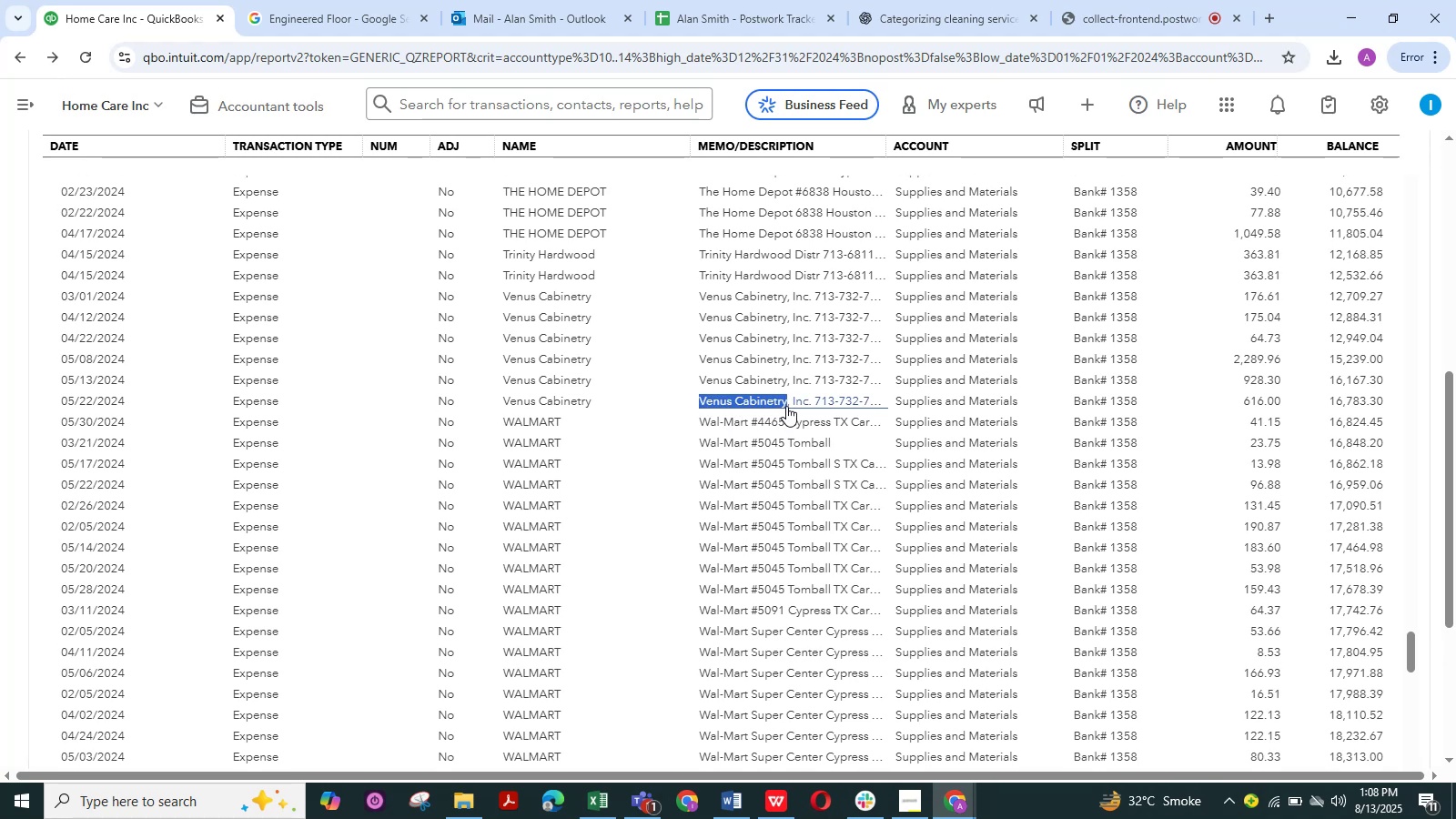 
key(Control+C)
 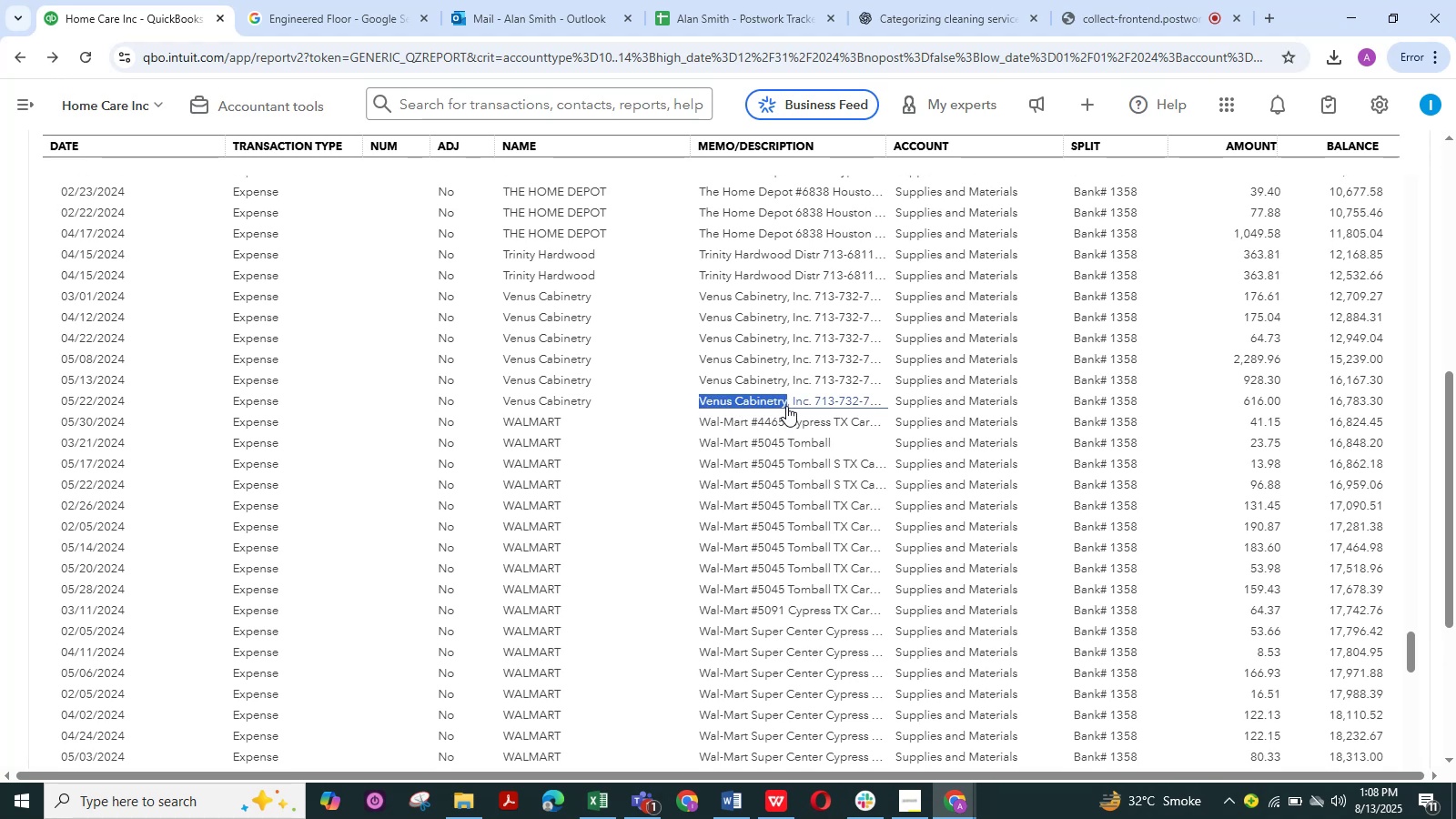 
key(Control+C)
 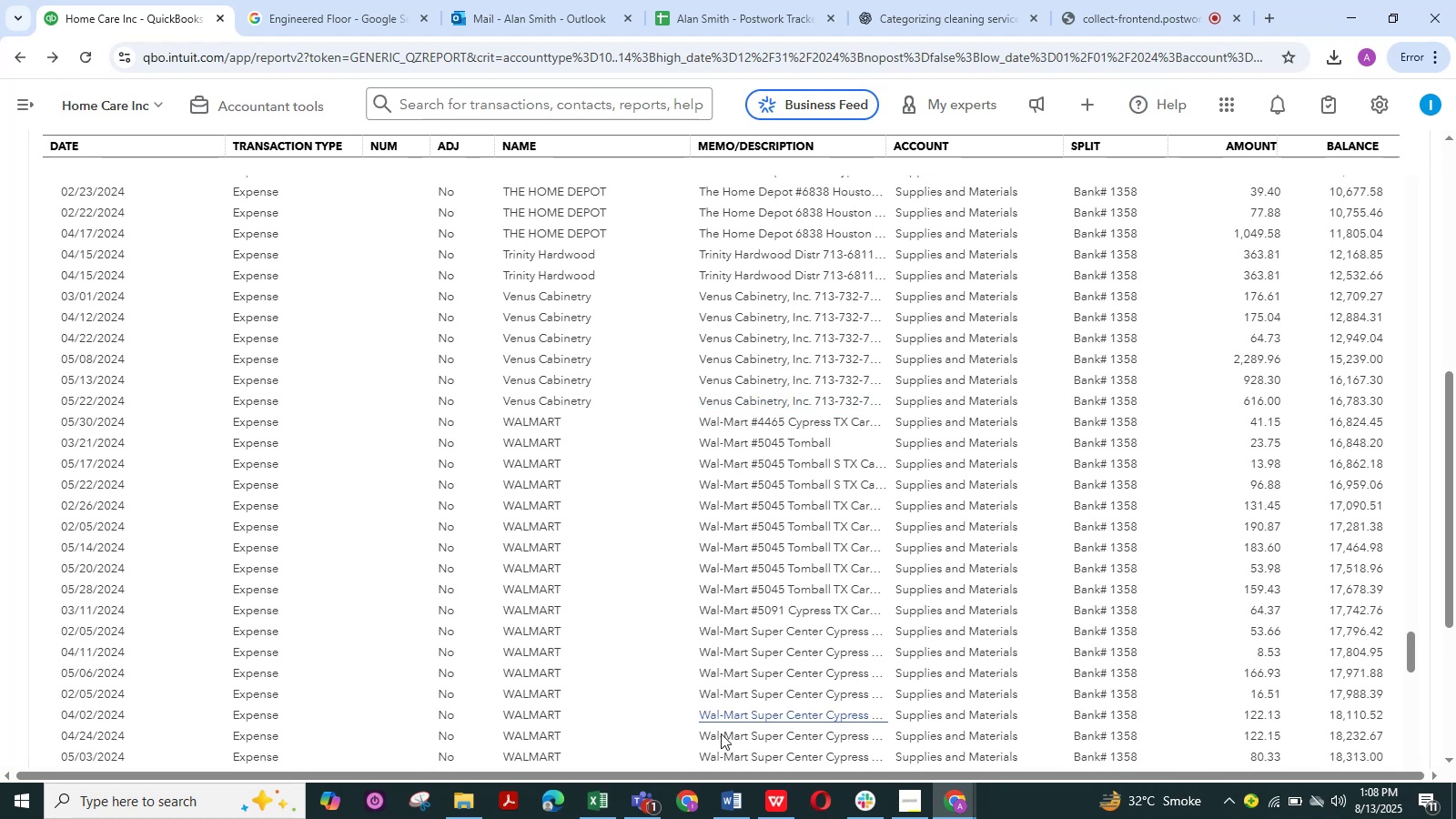 
left_click([727, 801])
 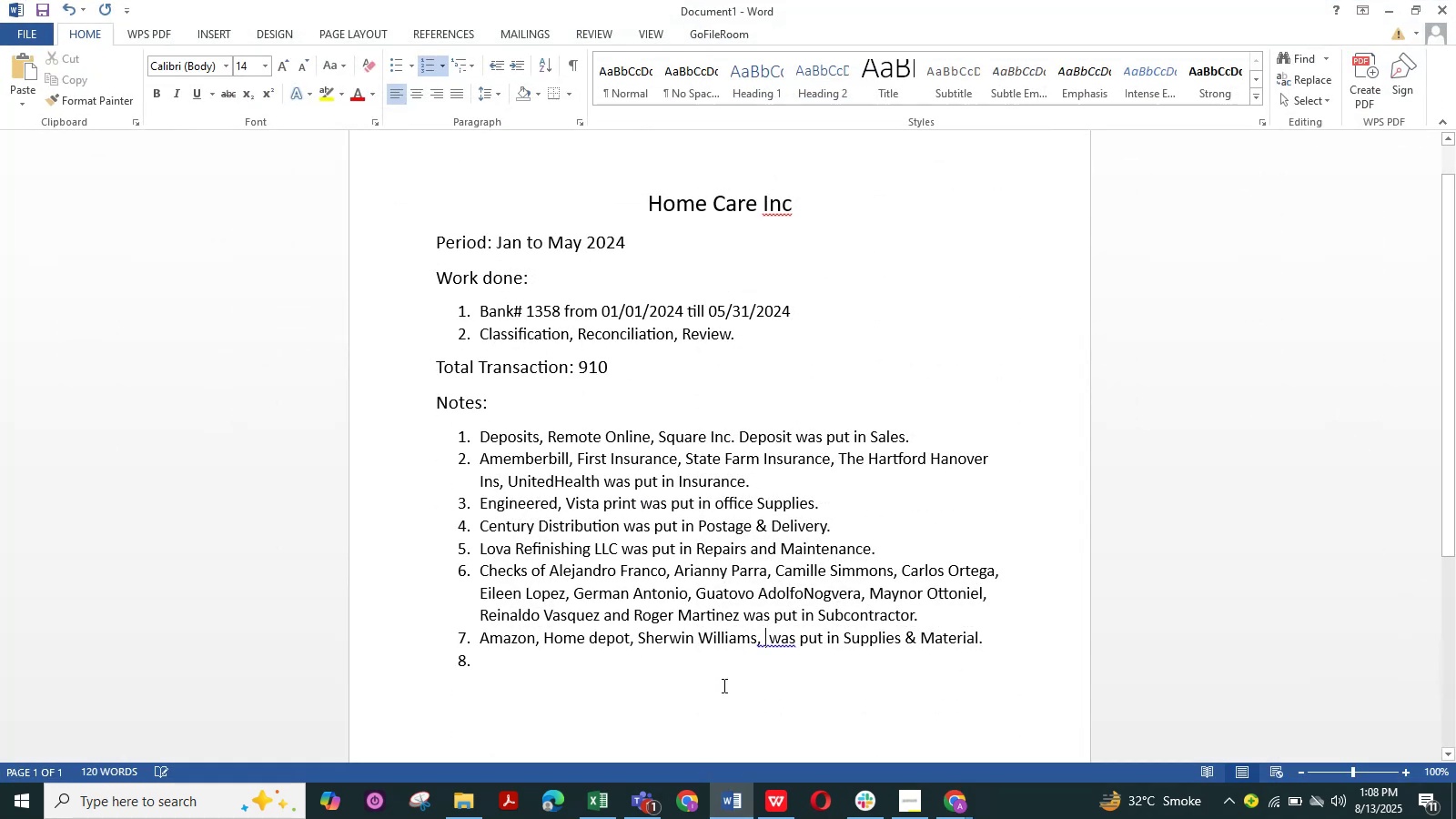 
key(Control+ControlLeft)
 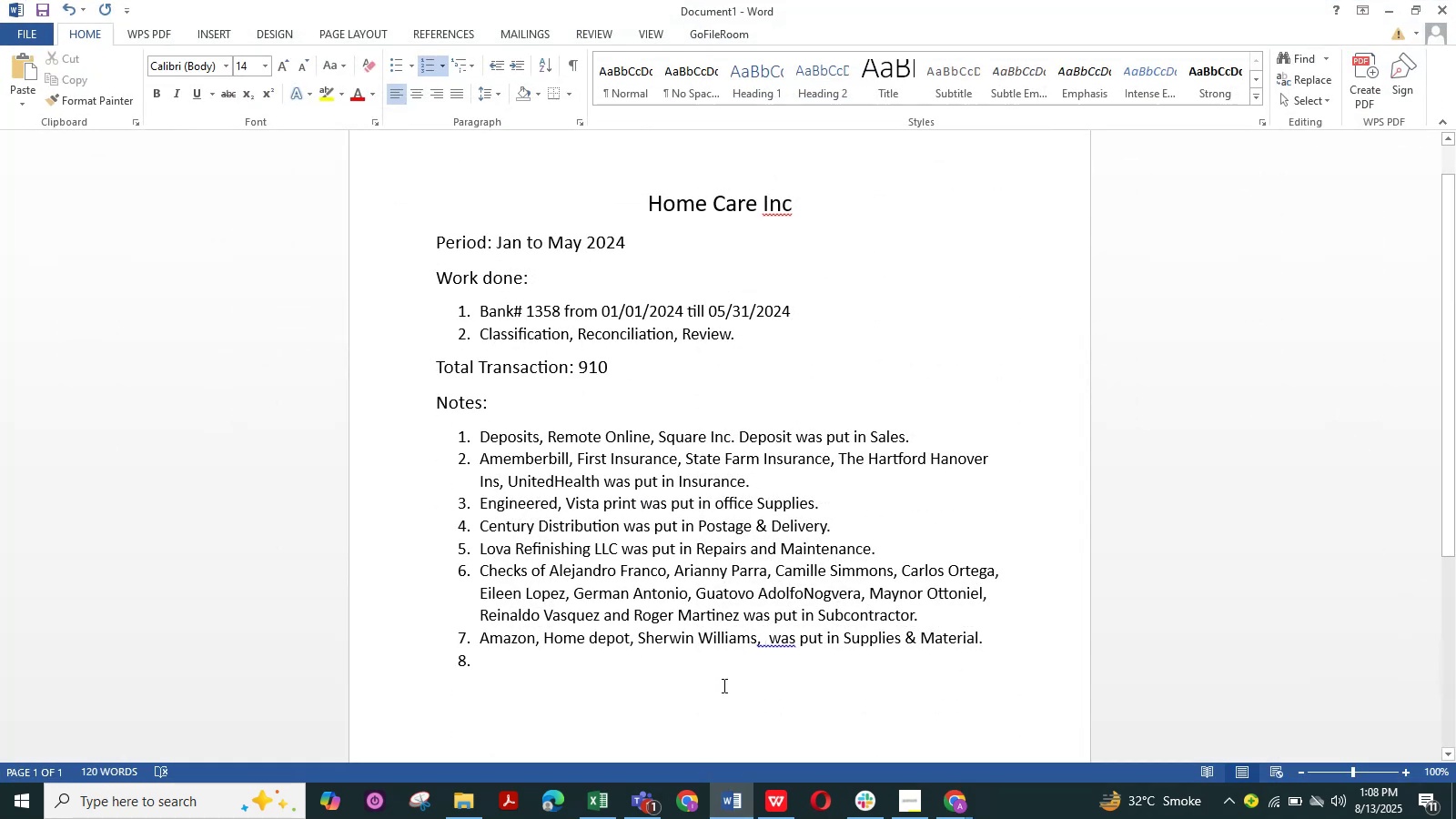 
key(Control+V)
 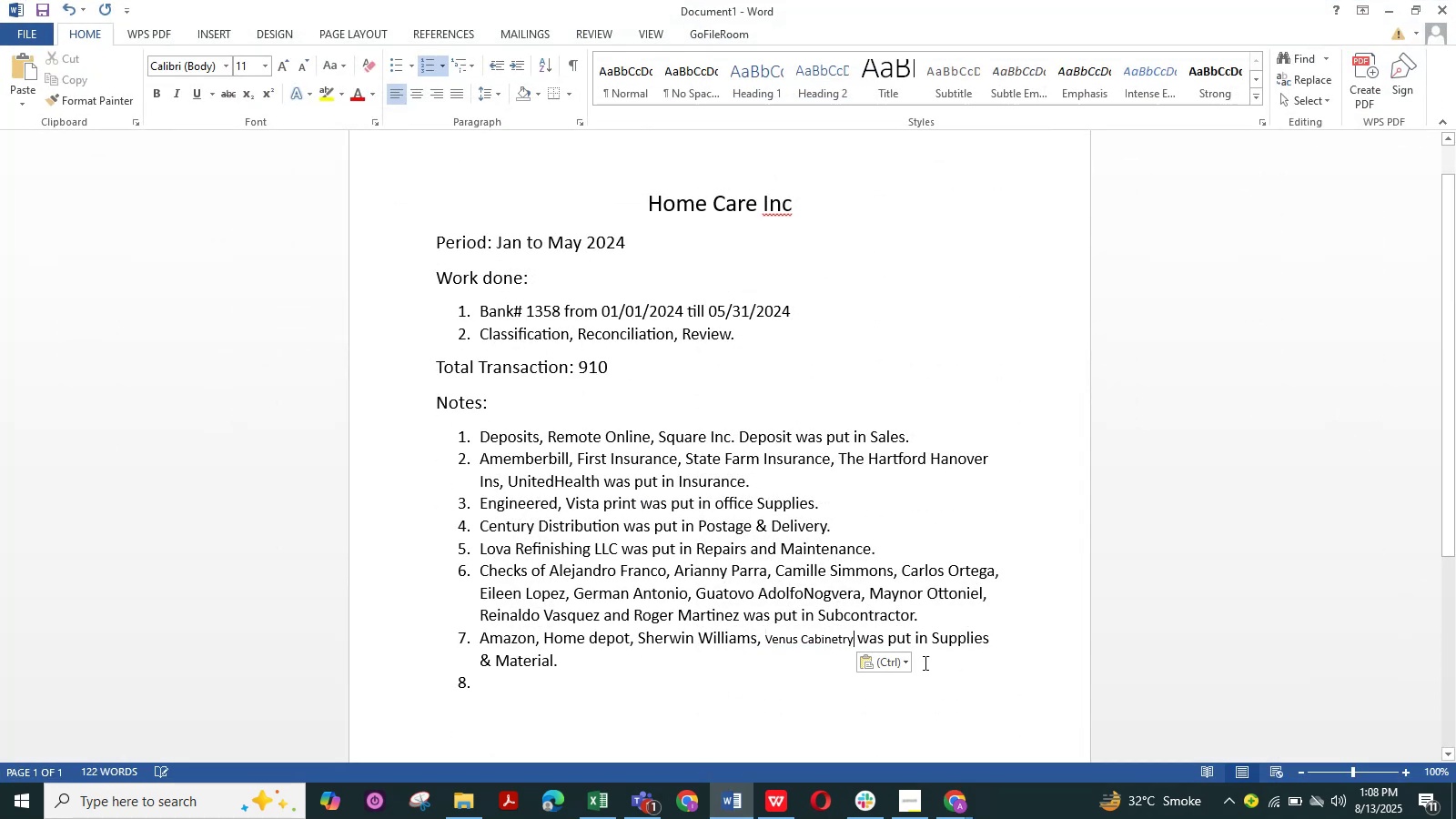 
left_click([890, 663])
 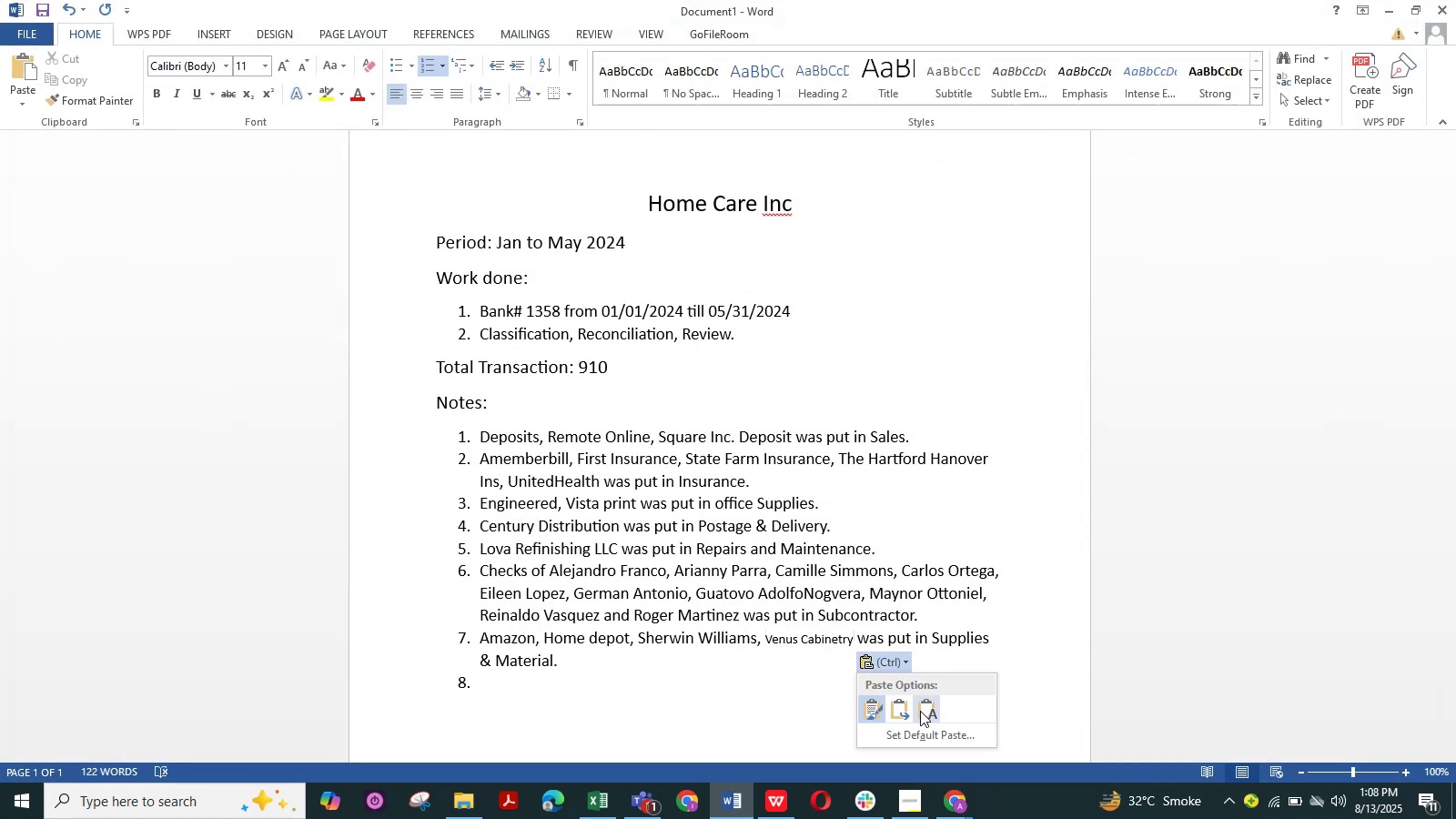 
left_click([922, 711])
 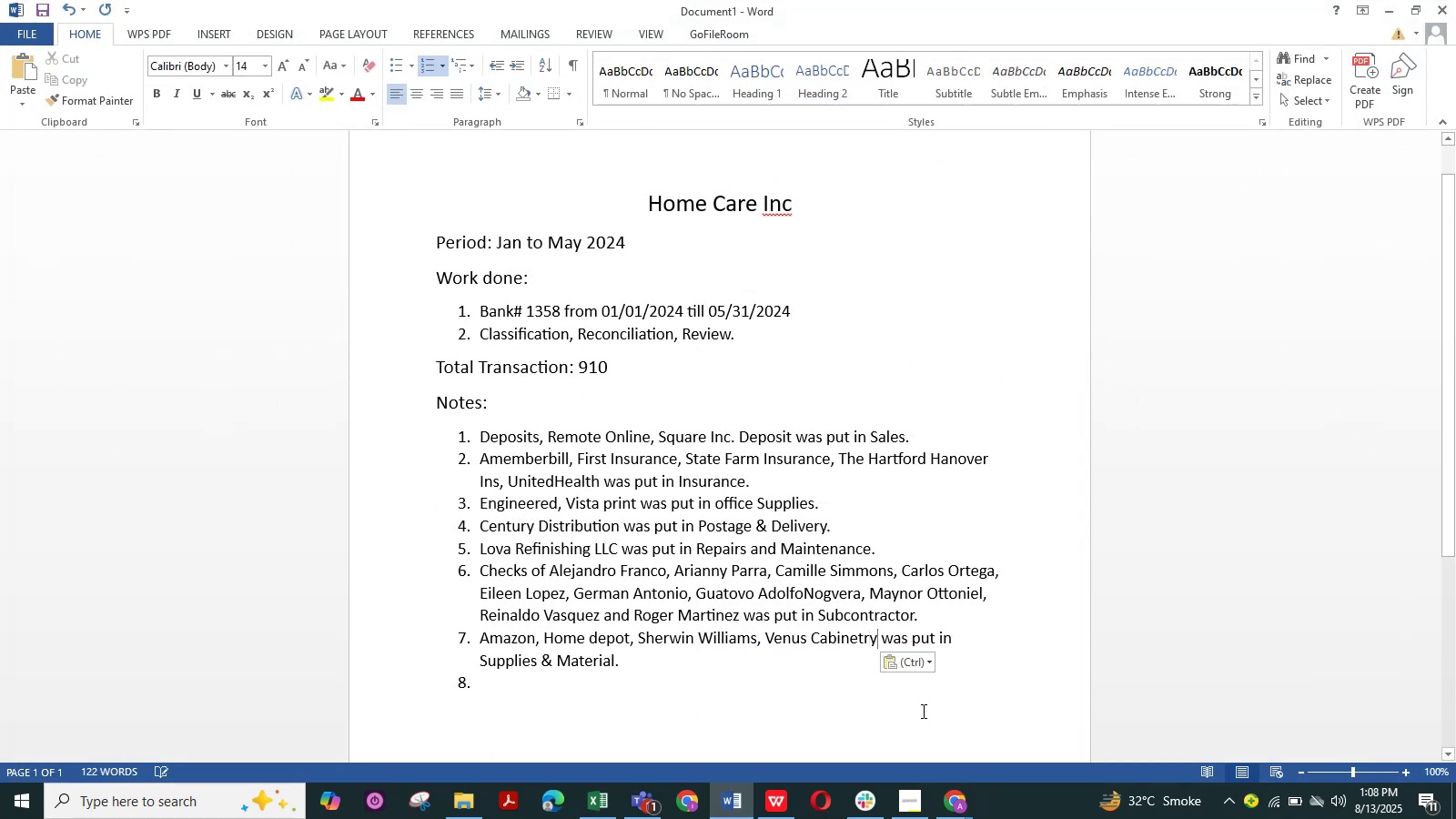 
key(Comma)
 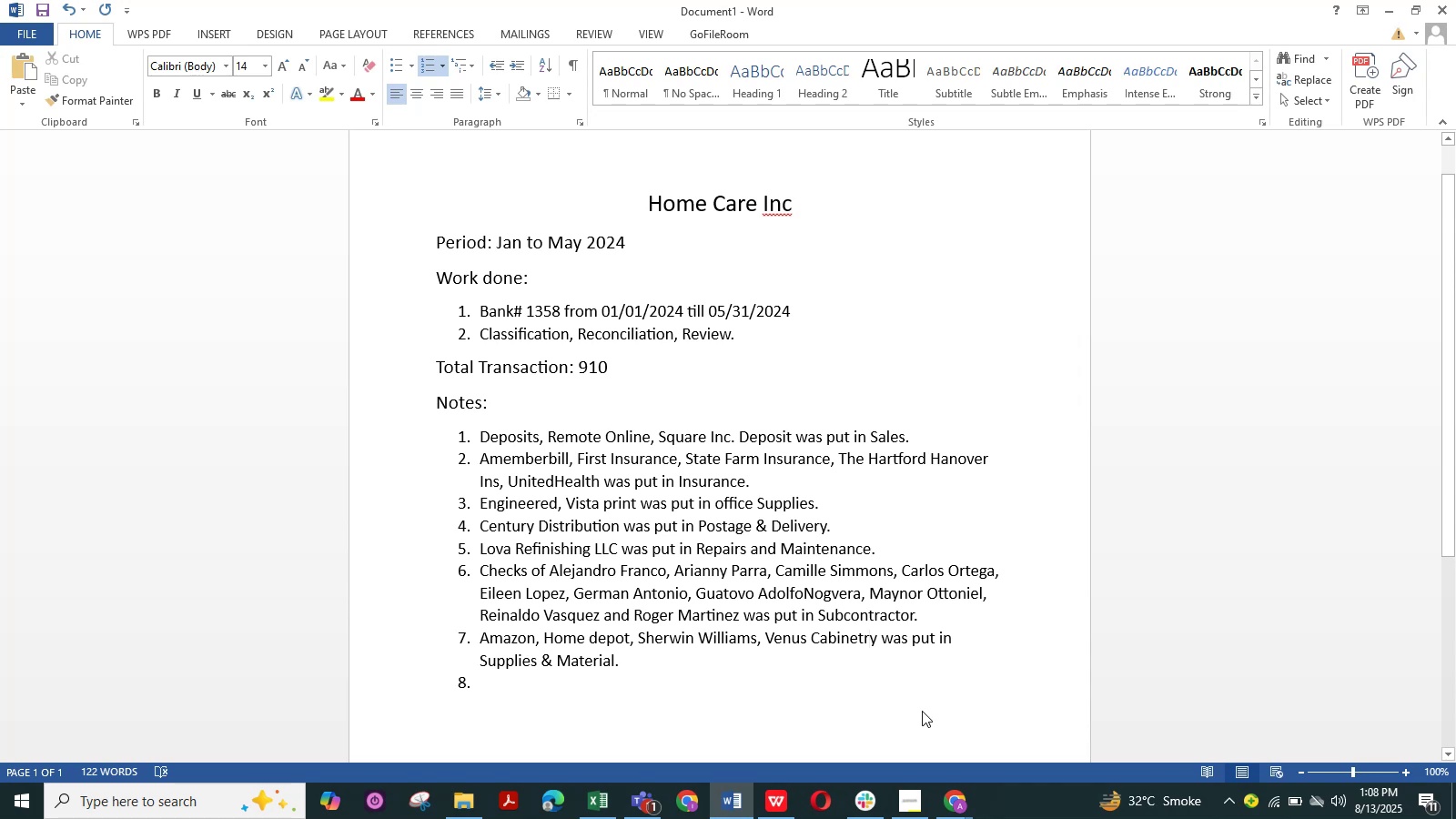 
key(Space)
 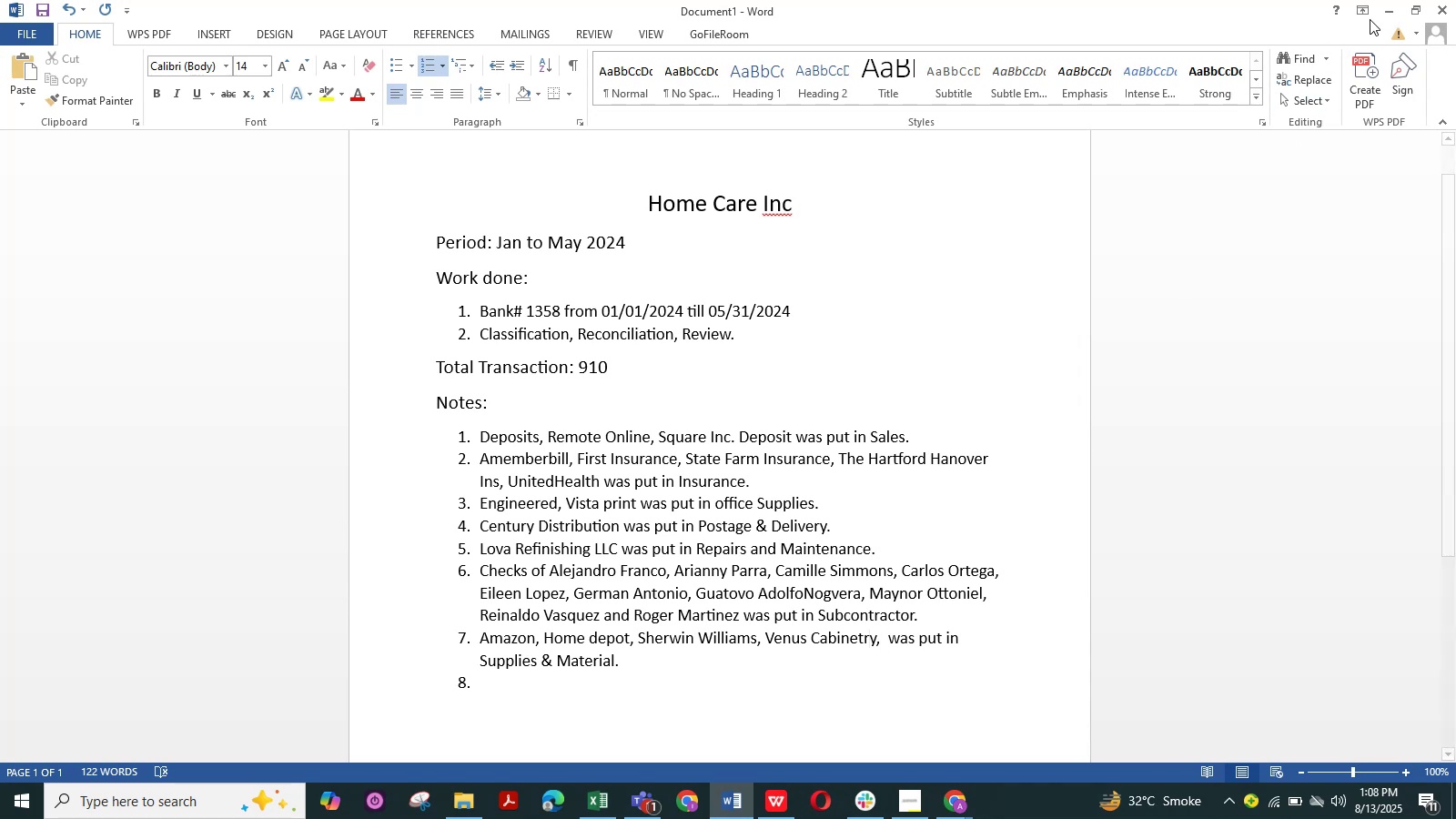 
left_click([1388, 1])
 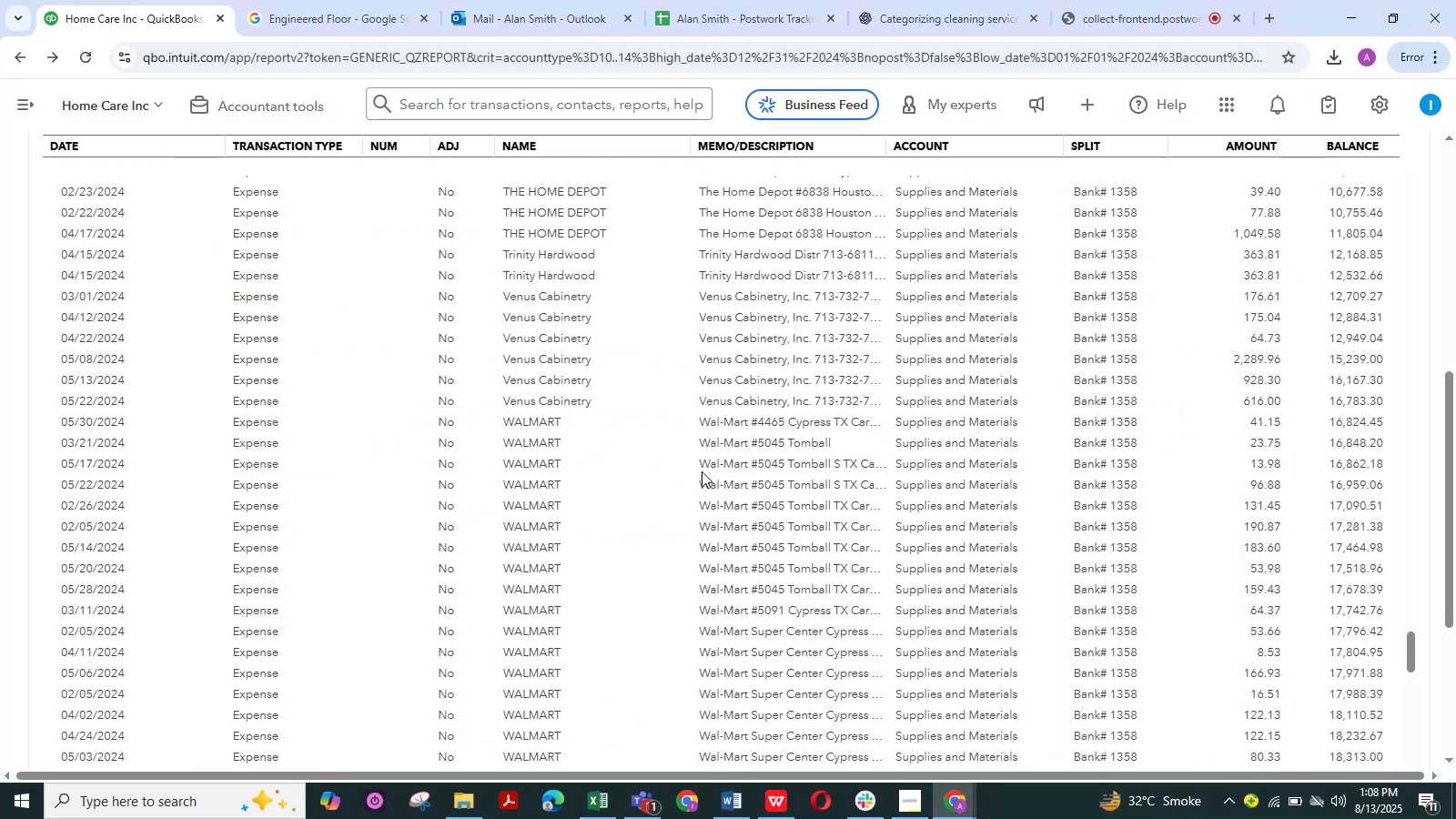 
left_click_drag(start_coordinate=[696, 466], to_coordinate=[686, 470])
 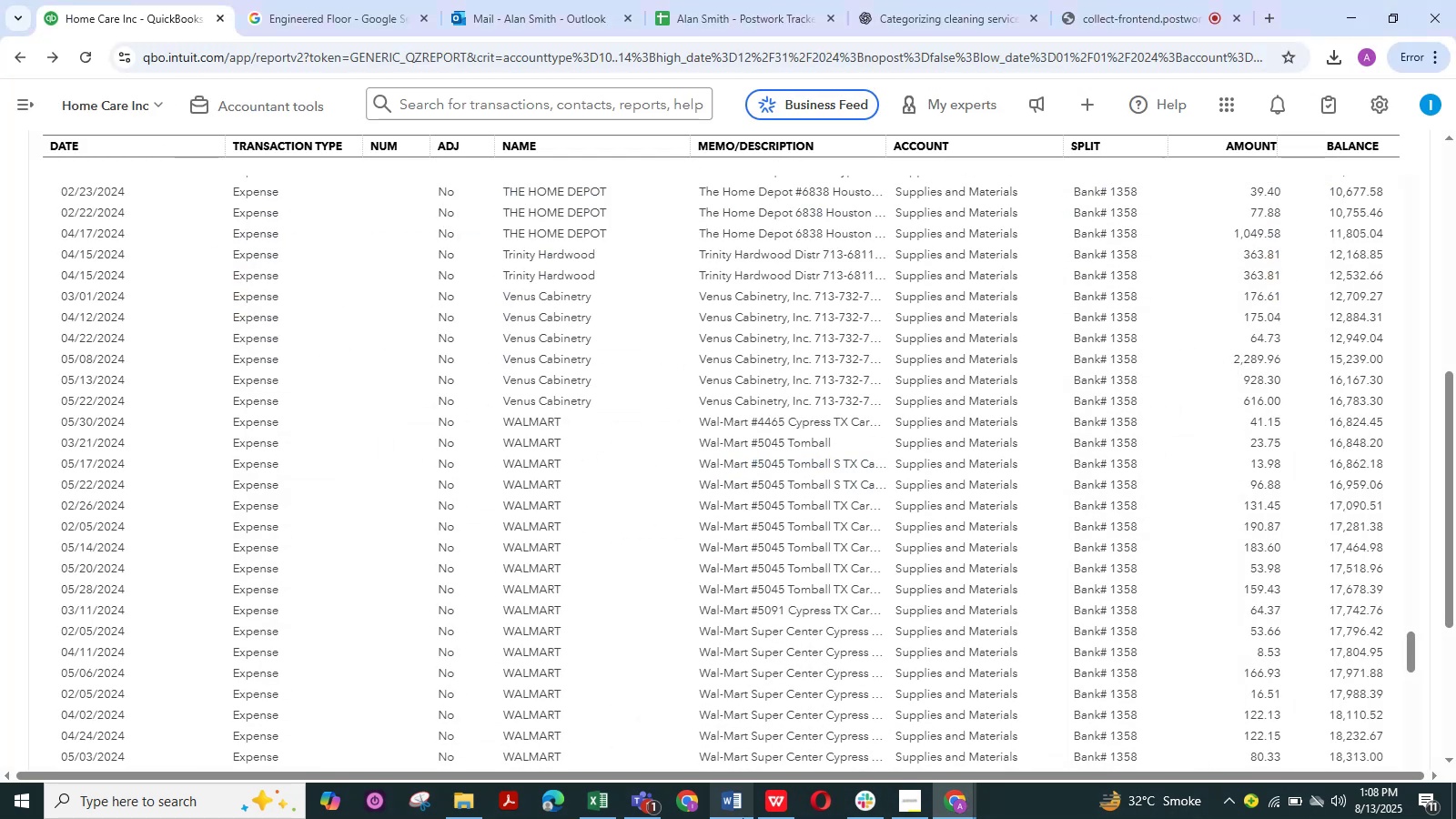 
key(Control+C)
 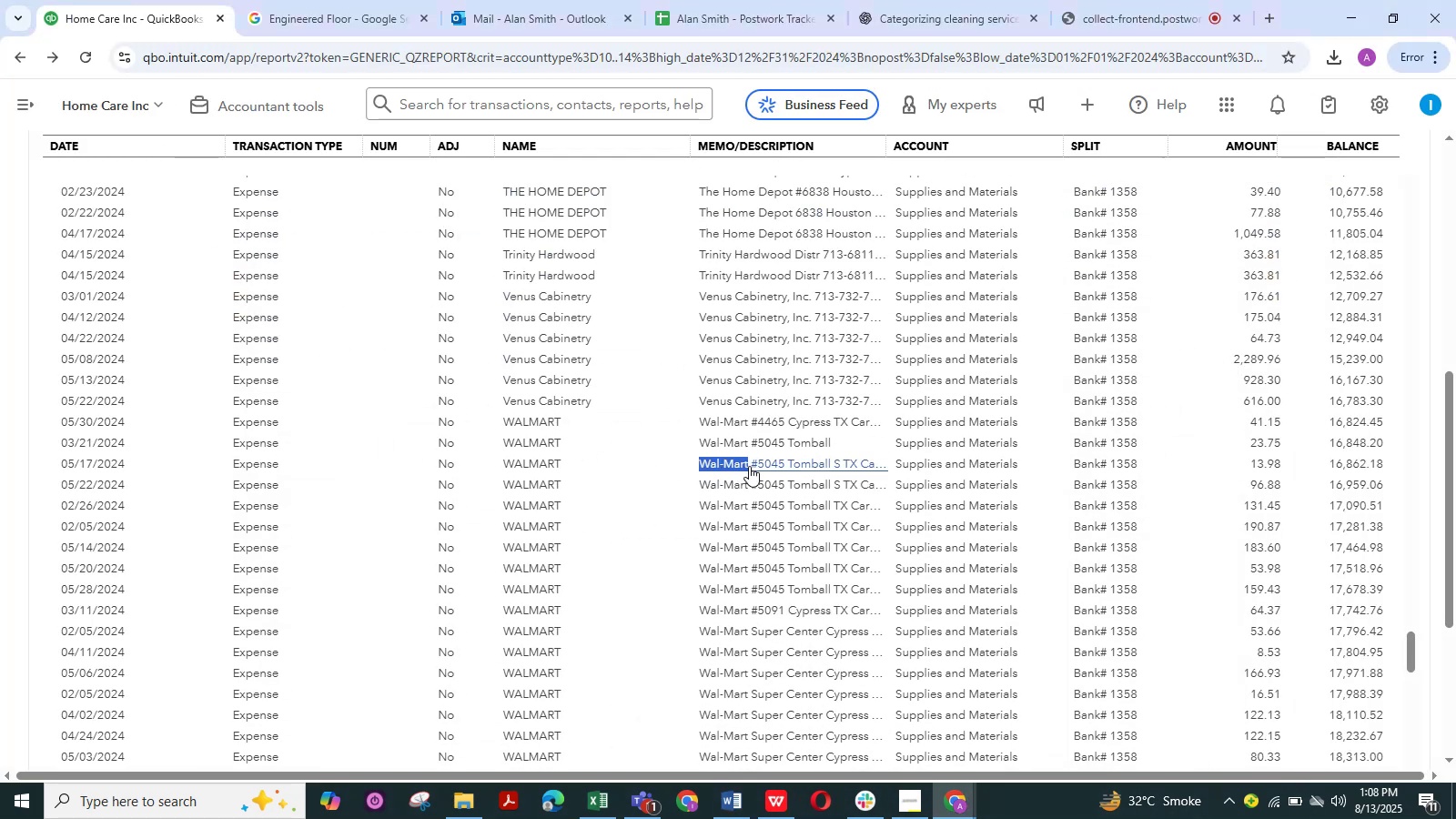 
key(Control+C)
 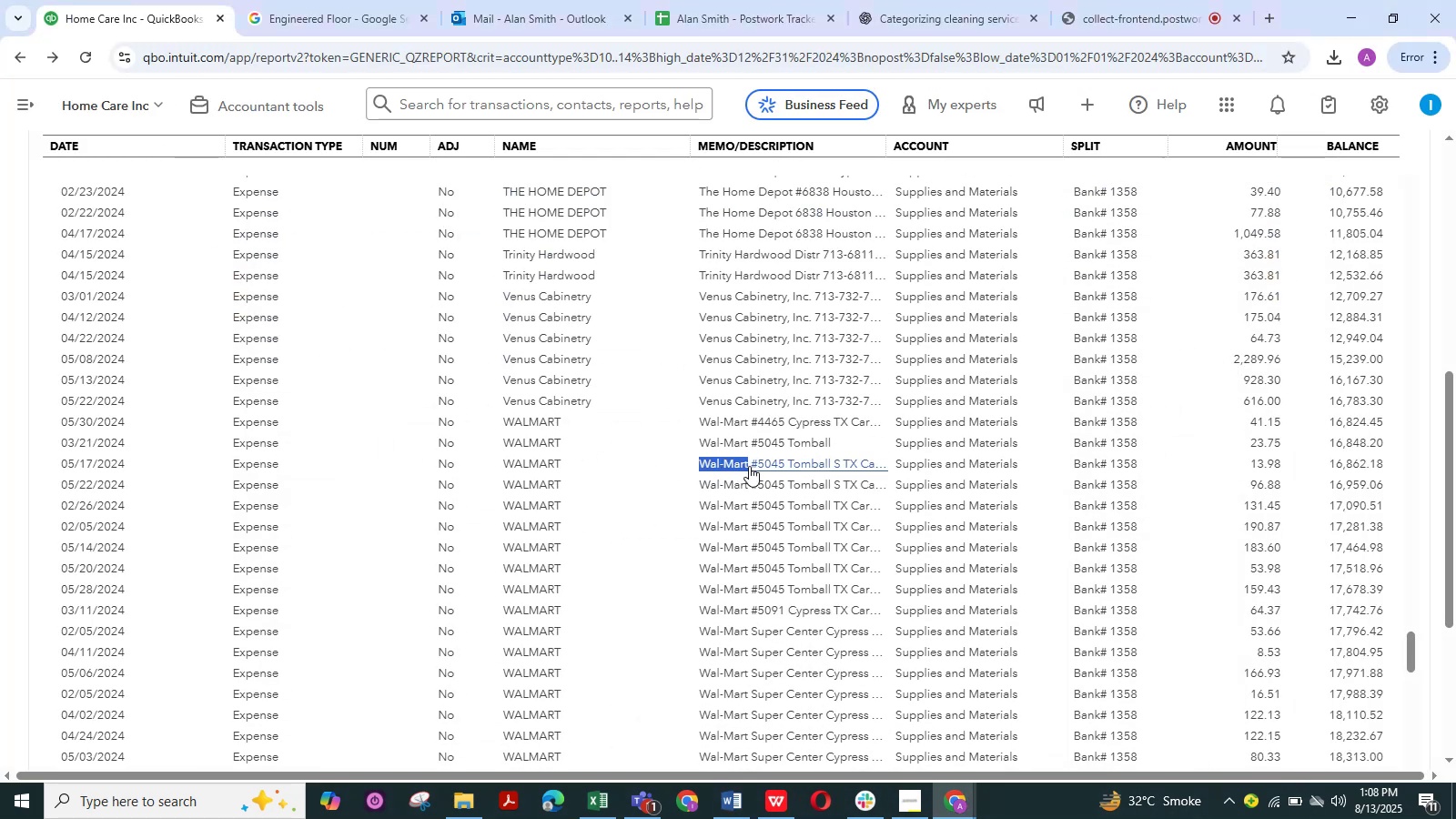 
key(Control+C)
 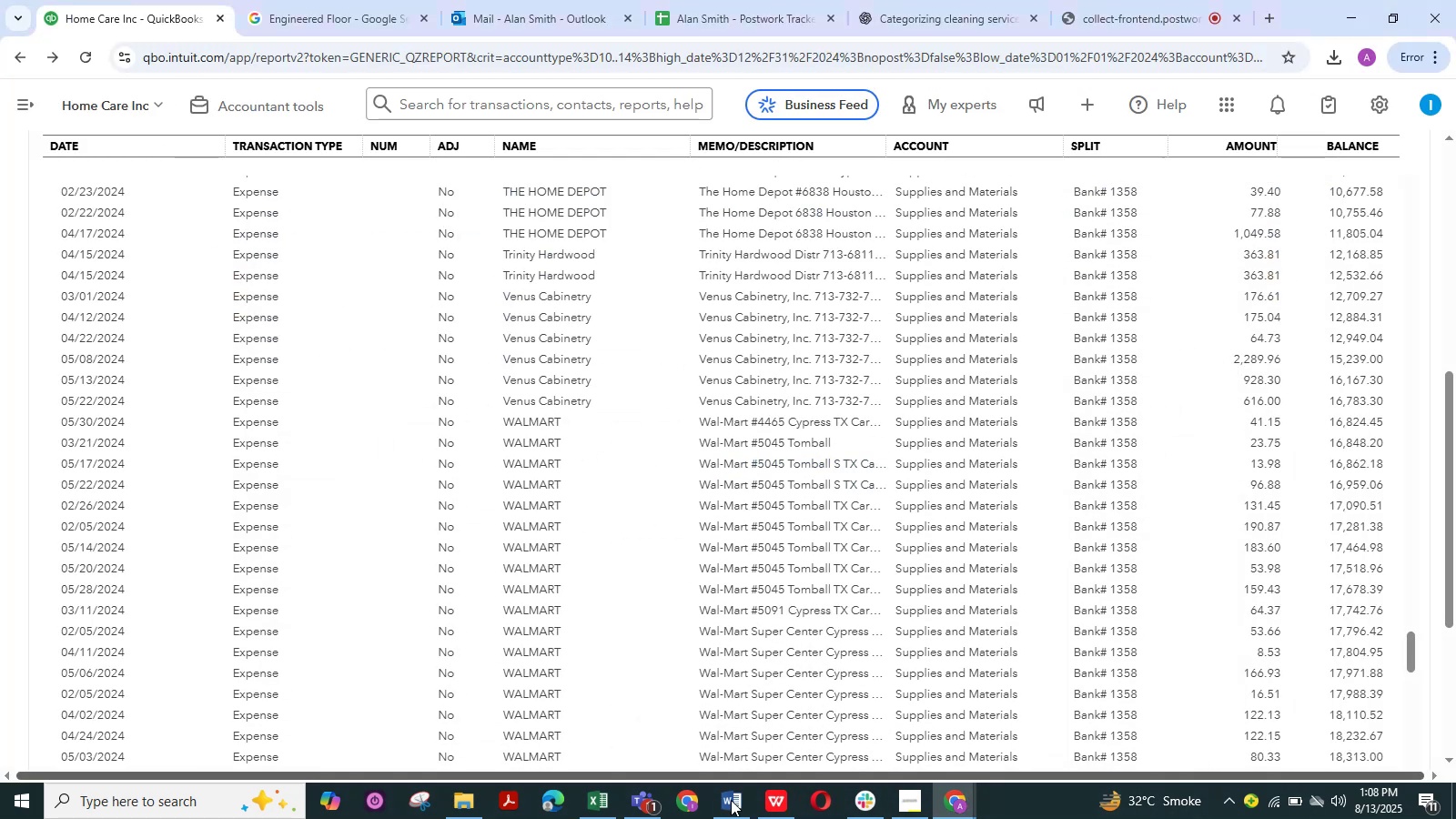 
left_click([741, 818])
 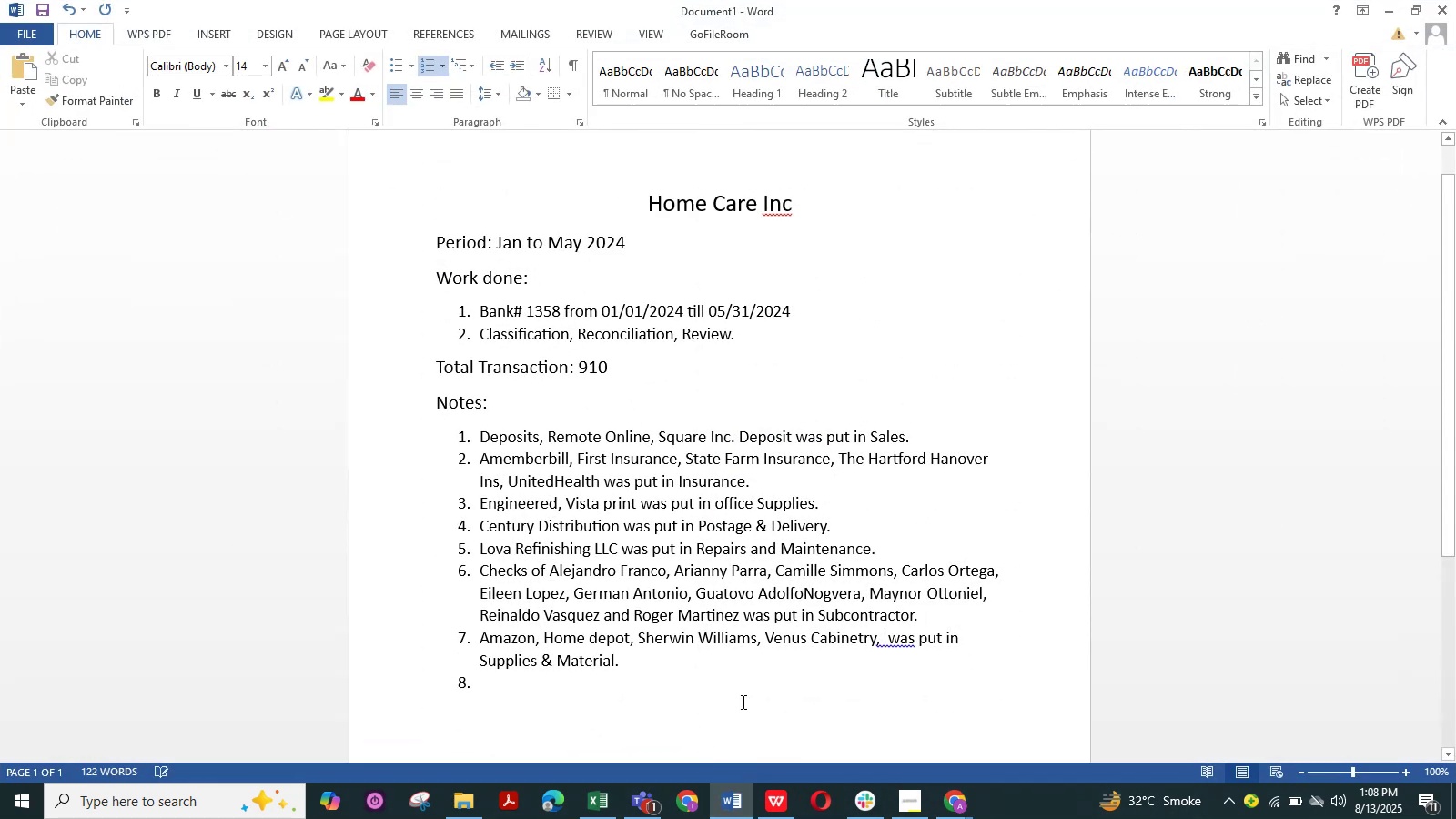 
key(Control+V)
 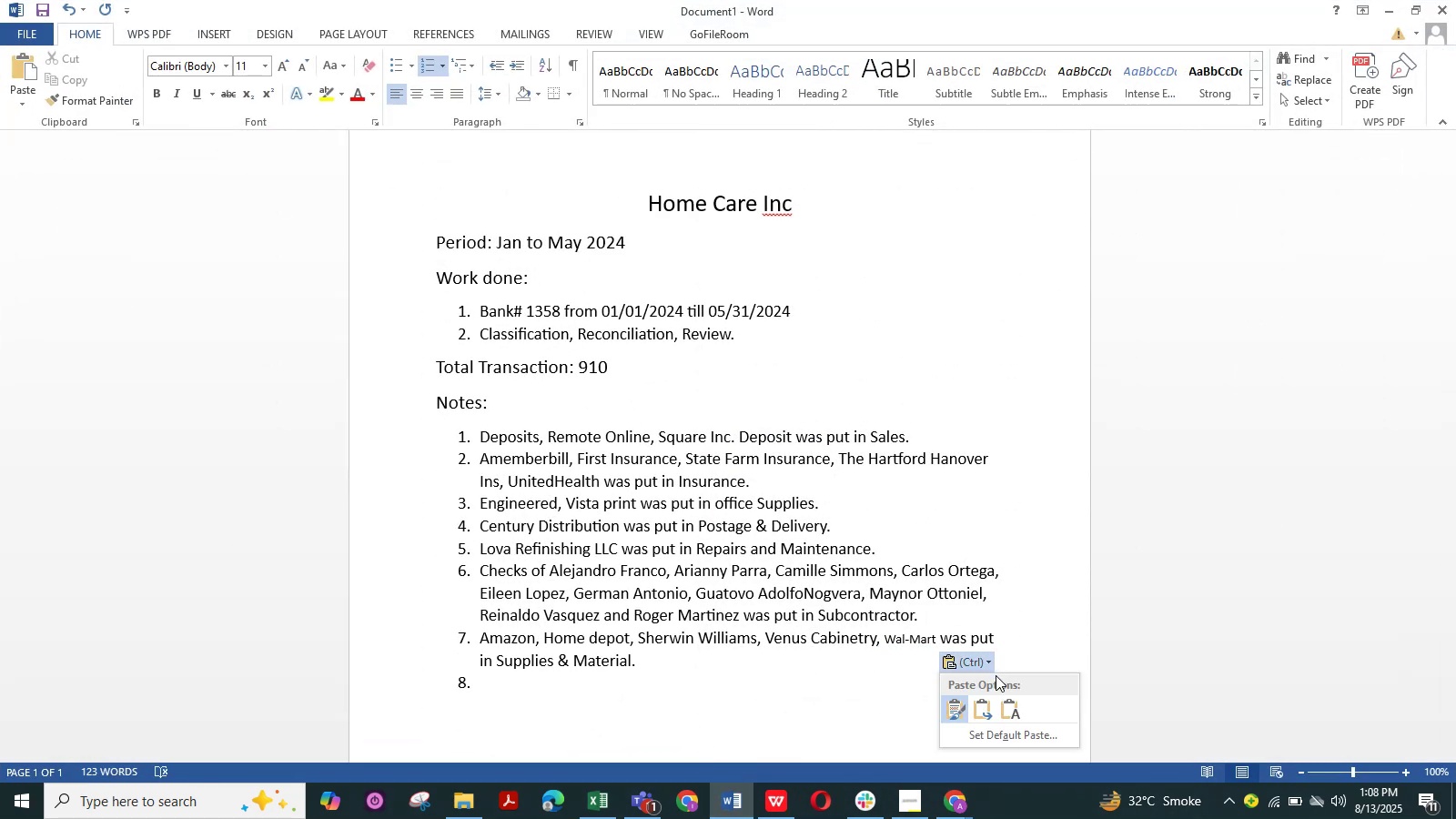 
left_click([1008, 714])
 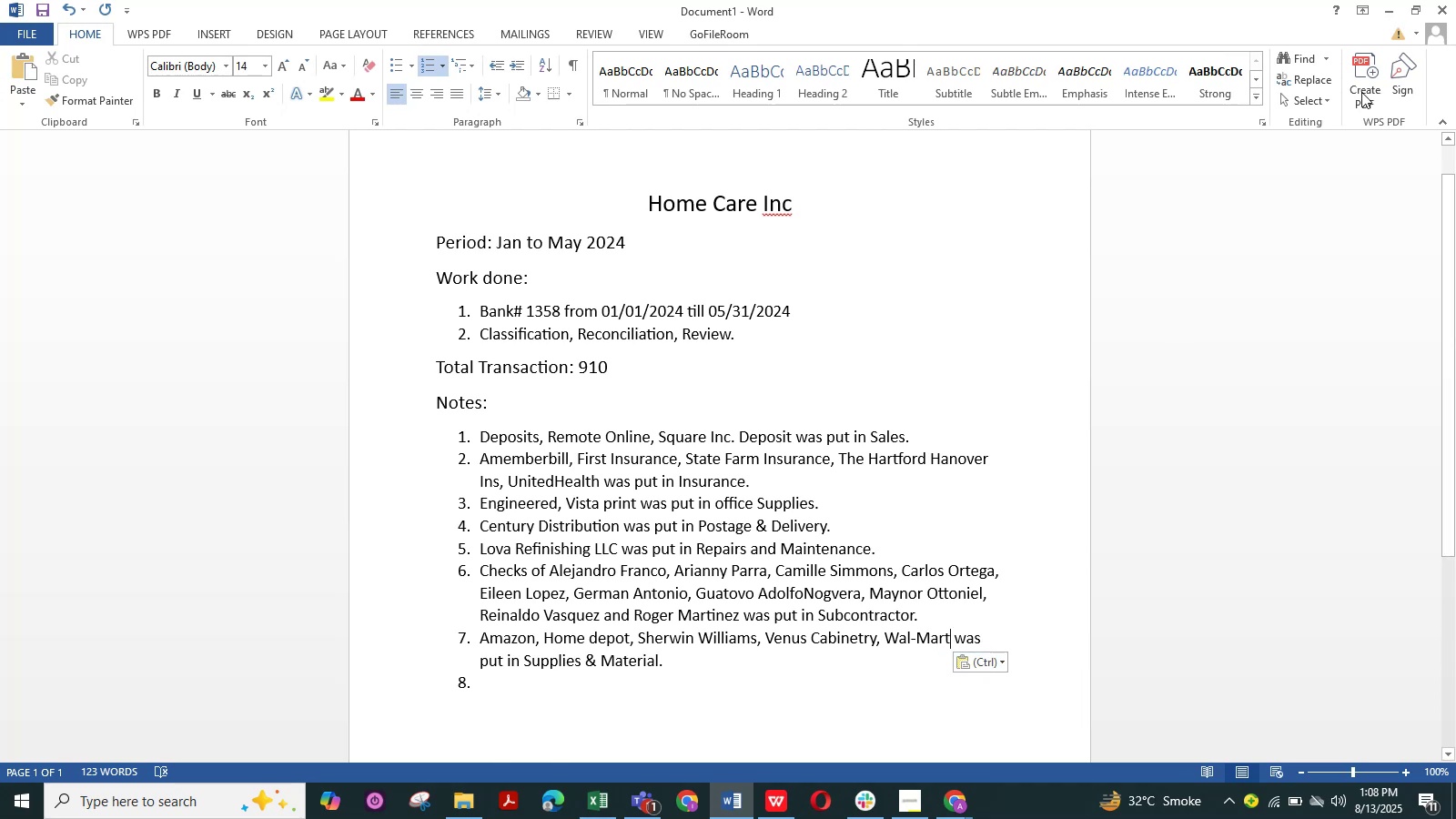 
left_click([1387, 0])
 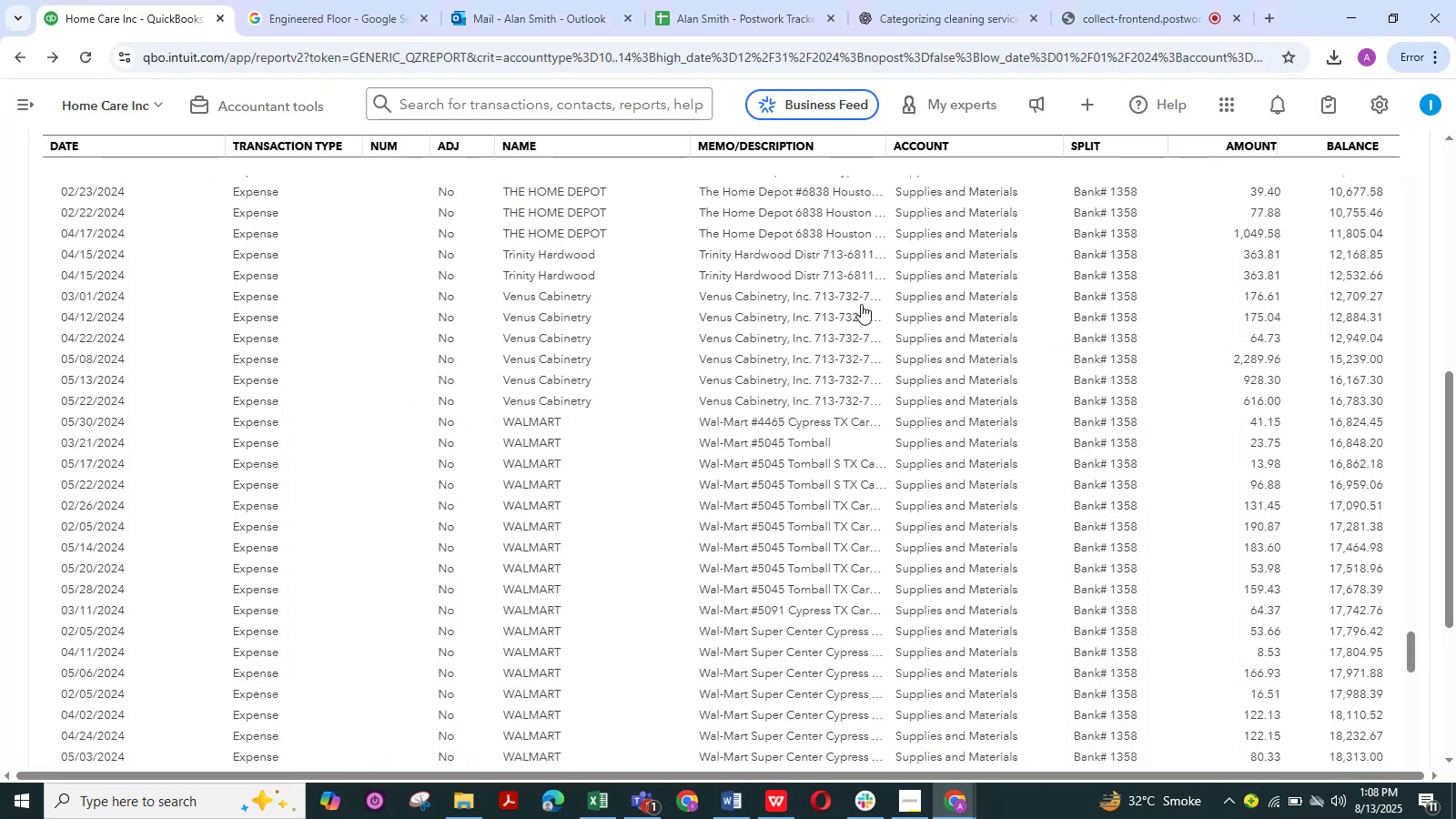 
scroll: coordinate [602, 365], scroll_direction: down, amount: 9.0
 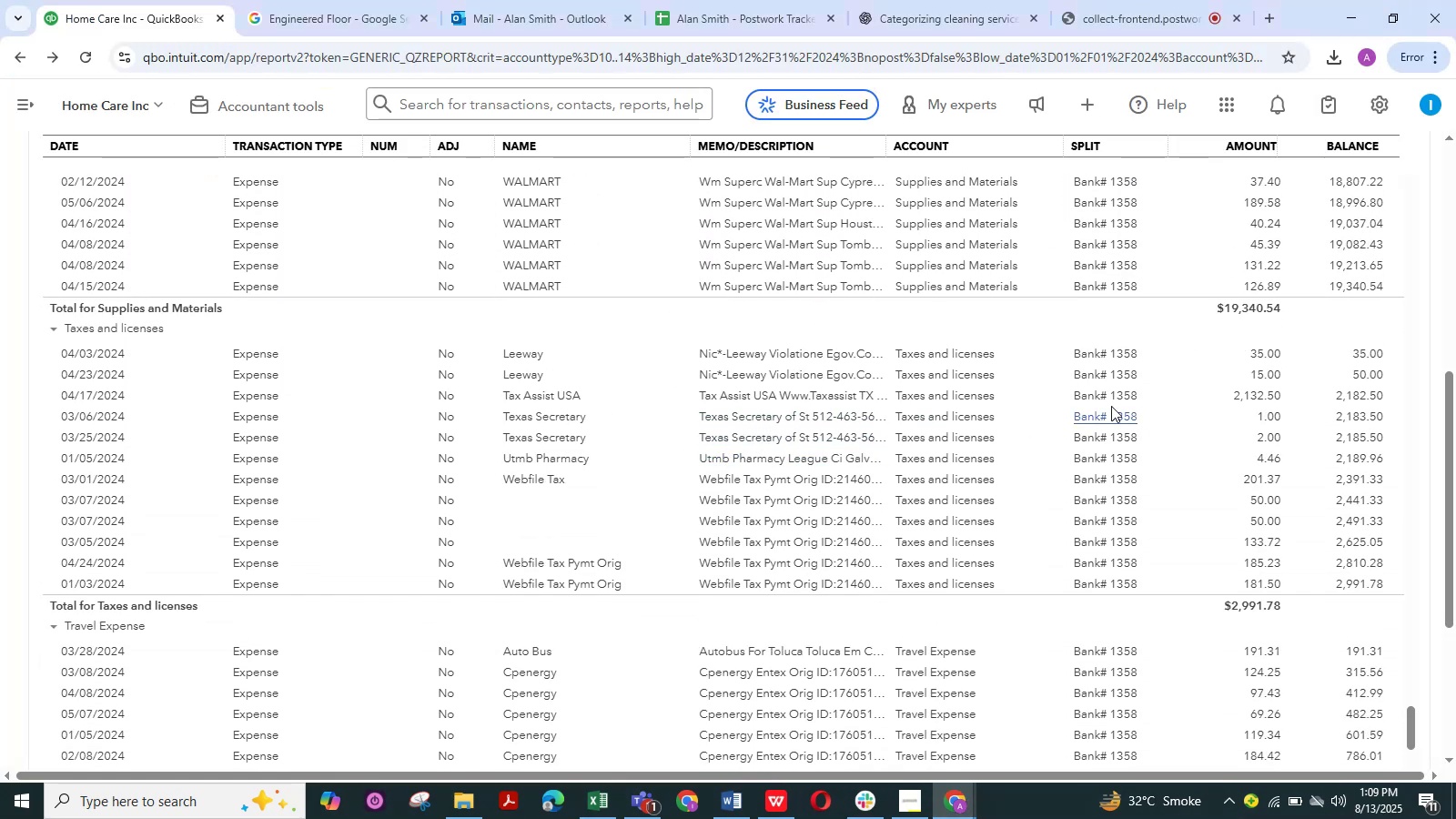 
wait(5.11)
 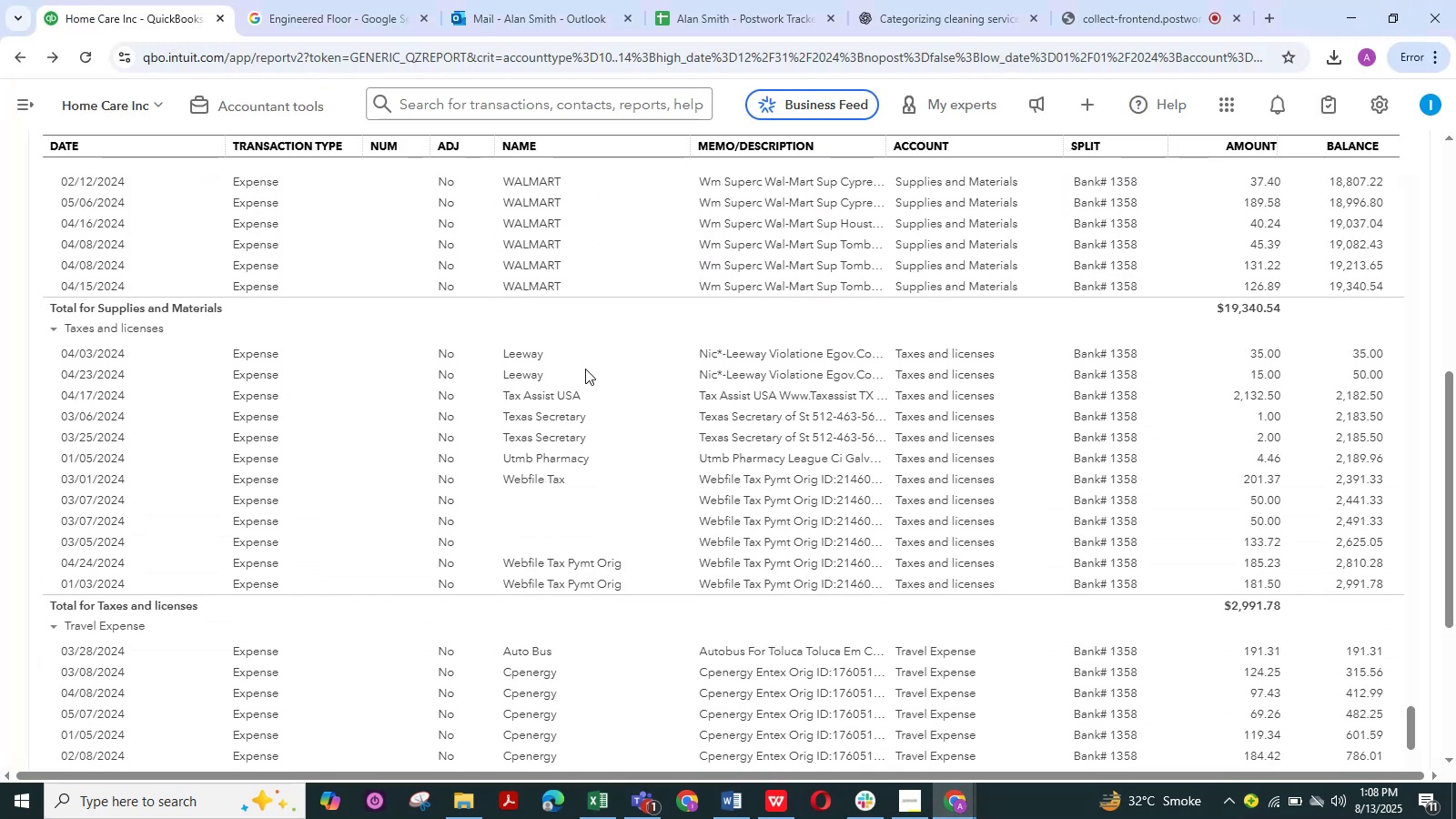 
left_click_drag(start_coordinate=[699, 396], to_coordinate=[680, 401])
 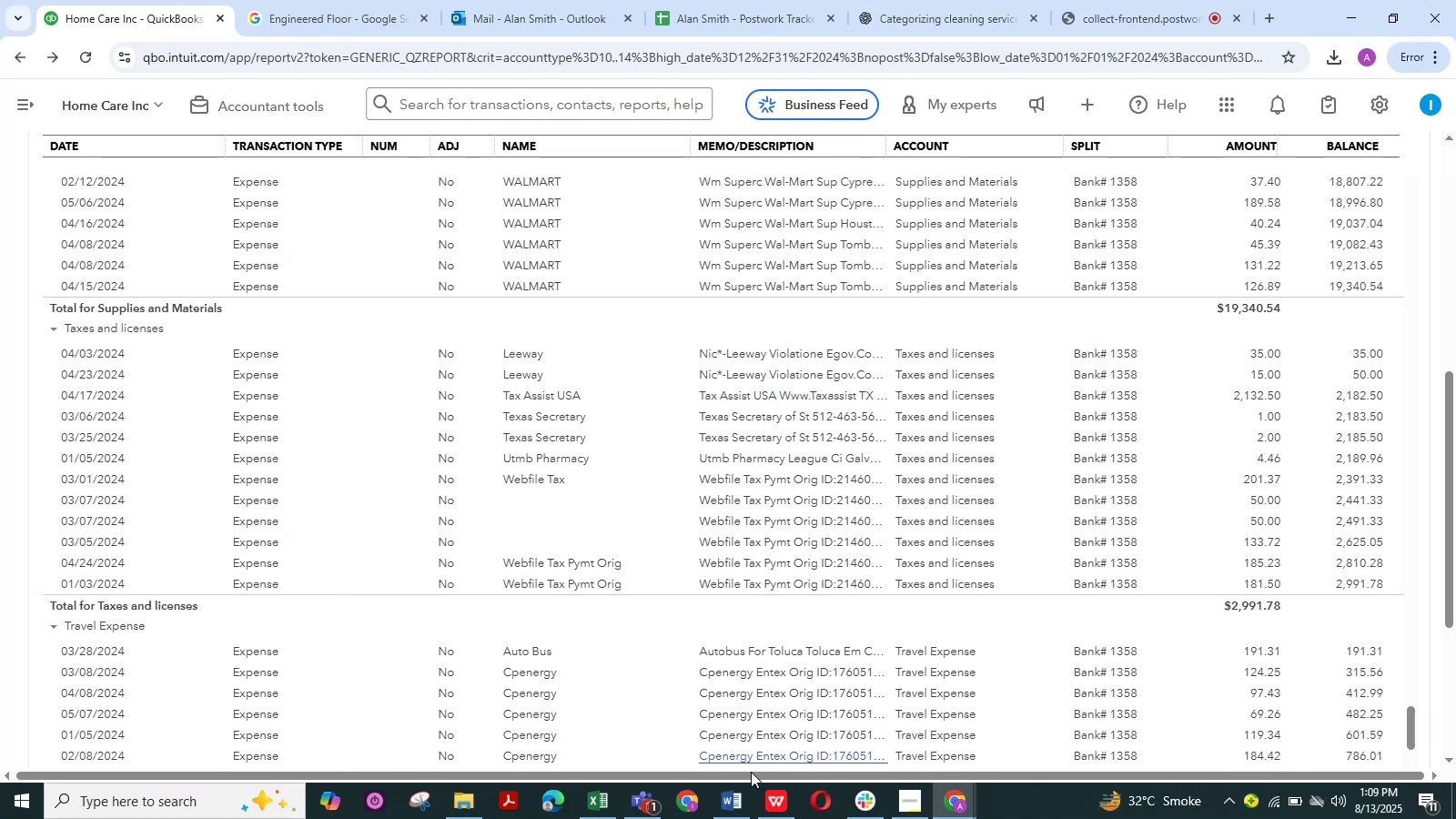 
key(Control+C)
 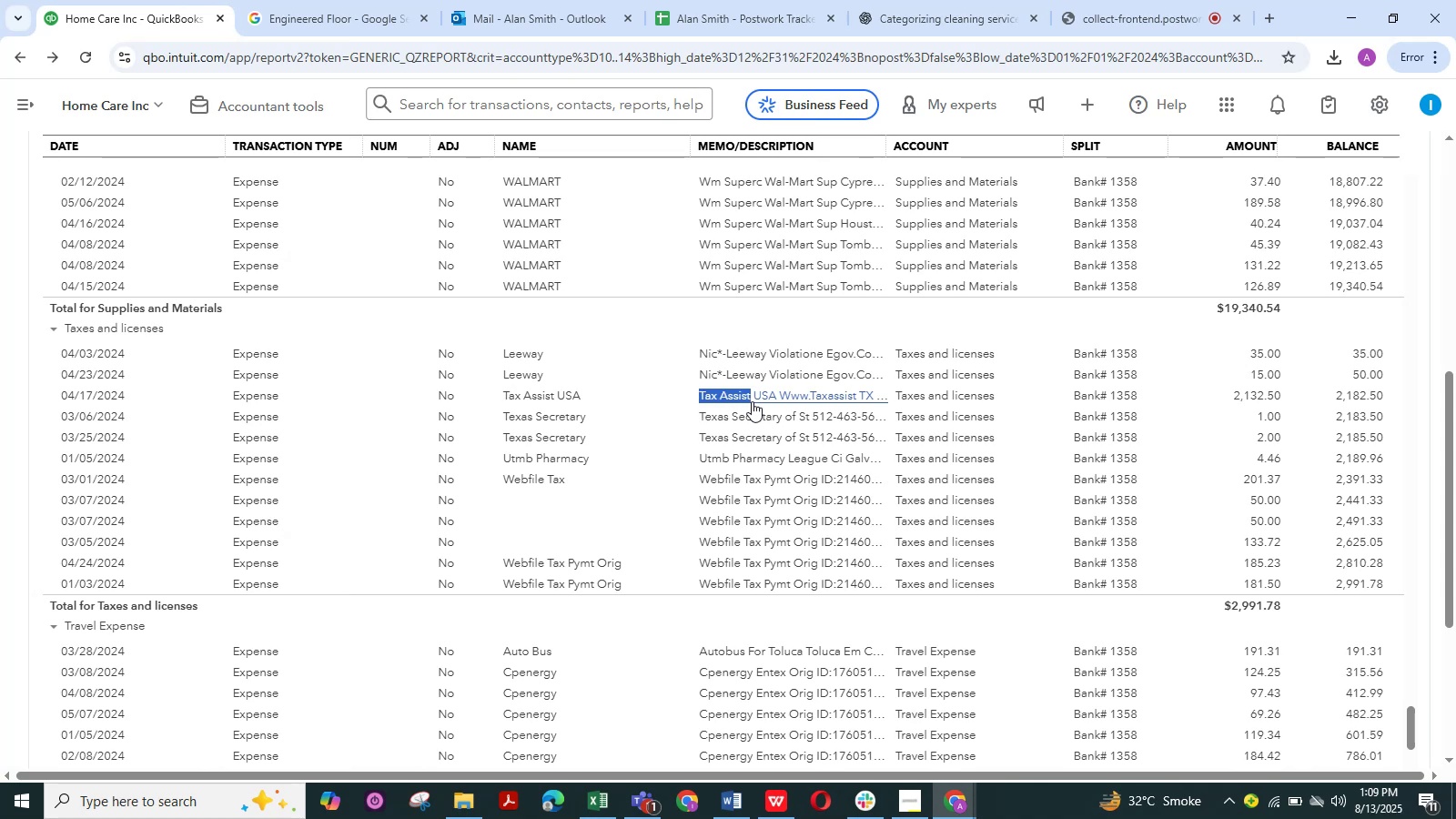 
key(Control+C)
 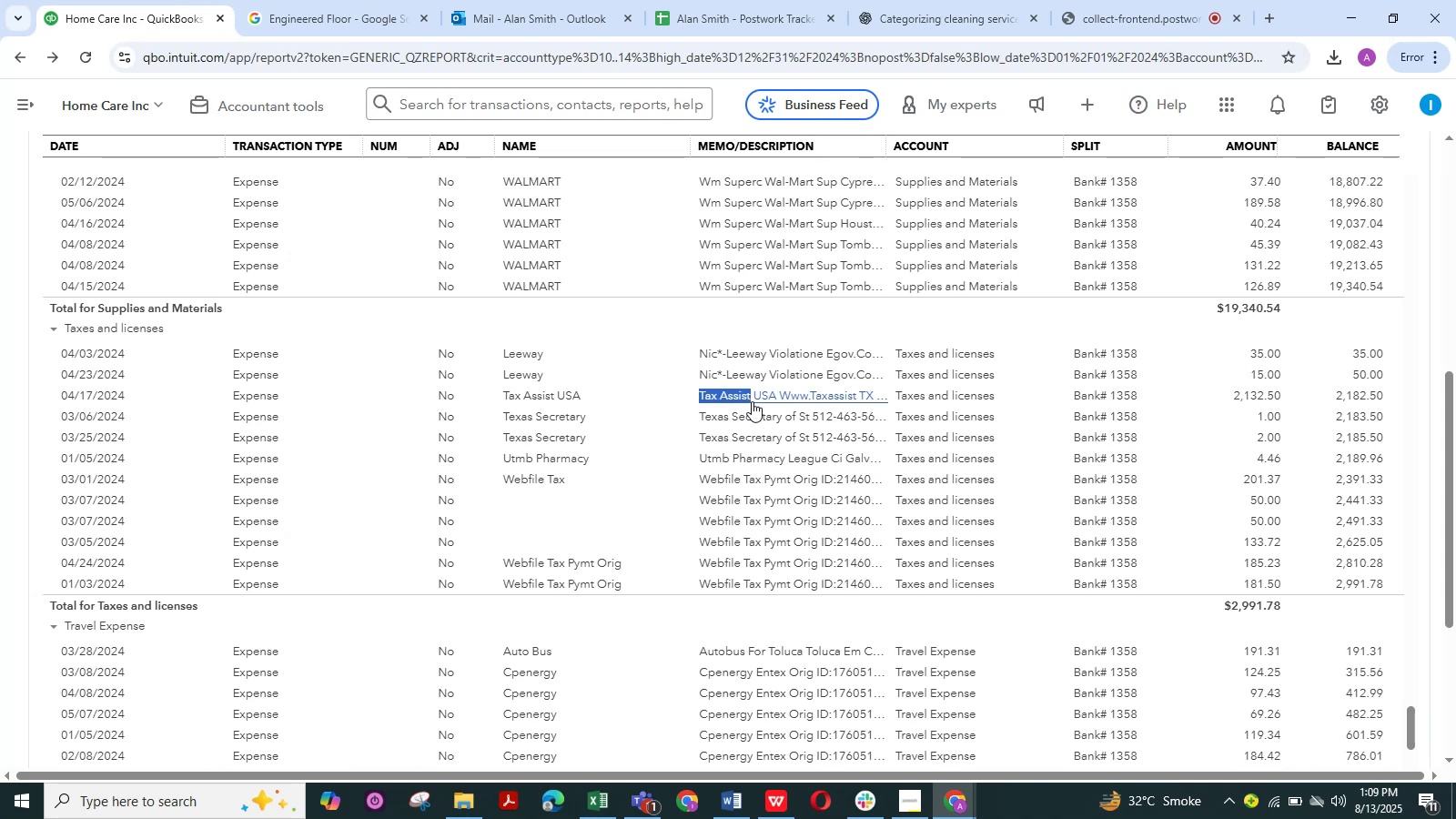 
key(Control+C)
 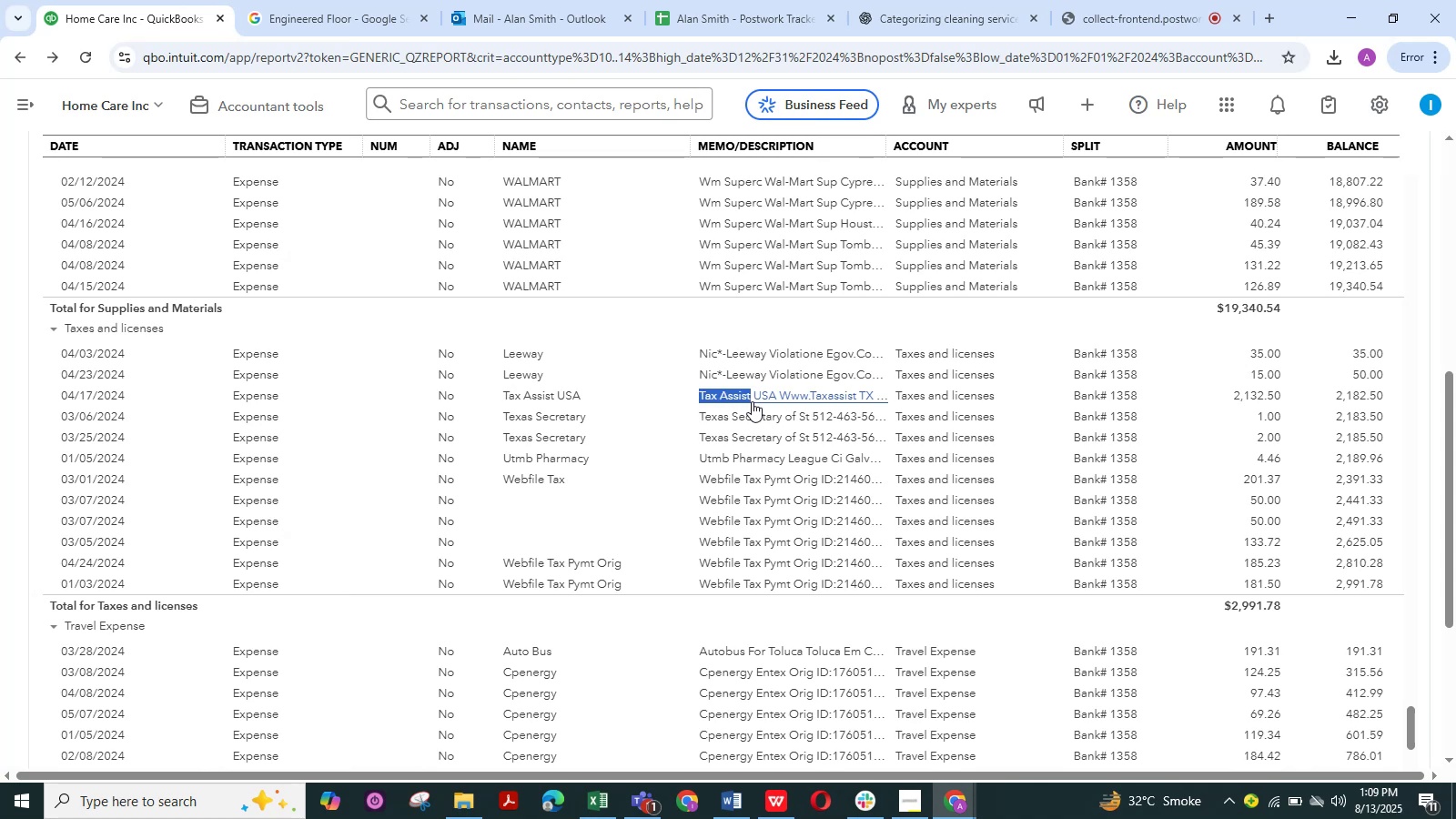 
key(Control+C)
 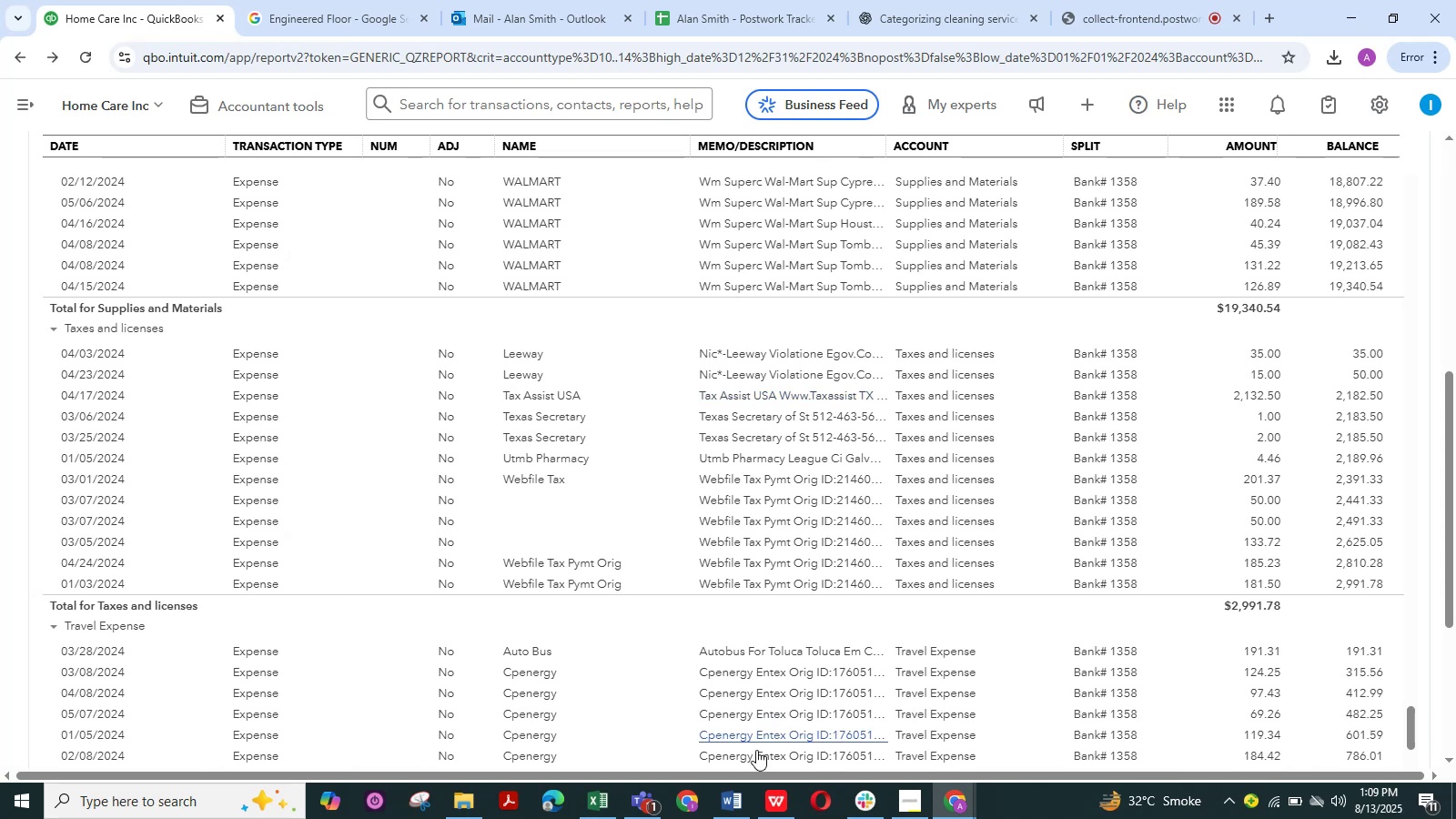 
left_click([734, 818])
 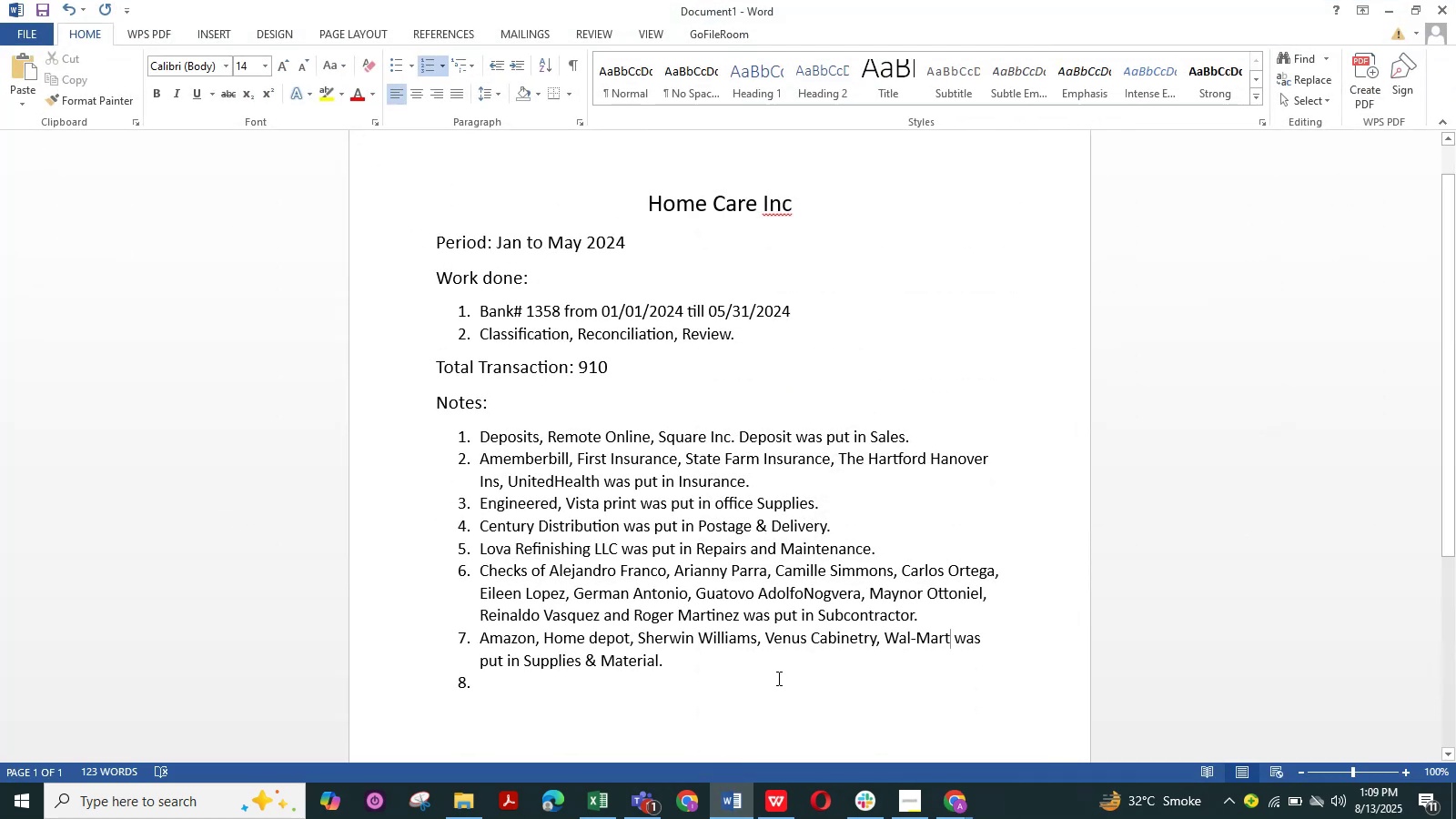 
left_click([736, 669])
 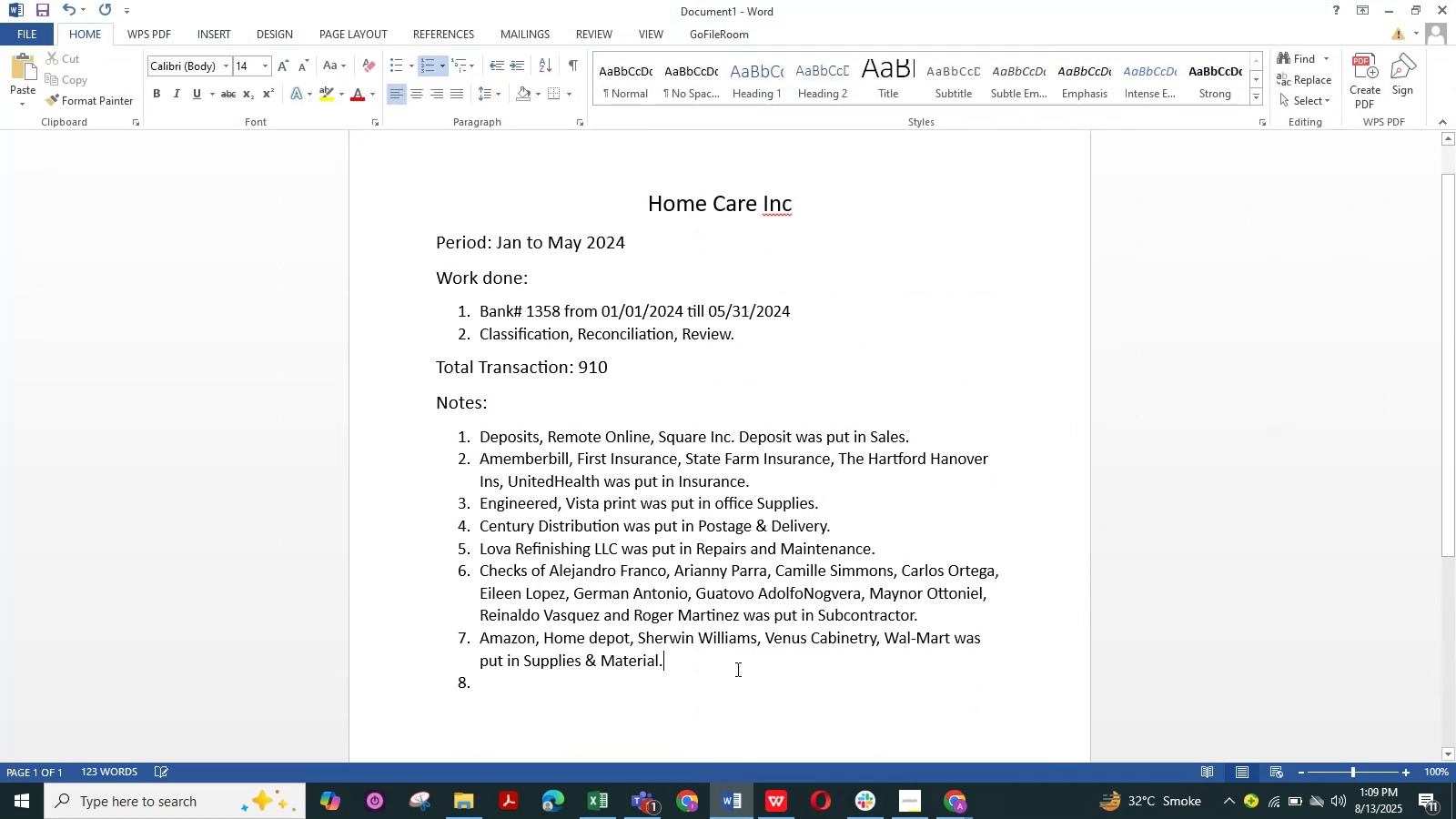 
key(NumpadEnter)
 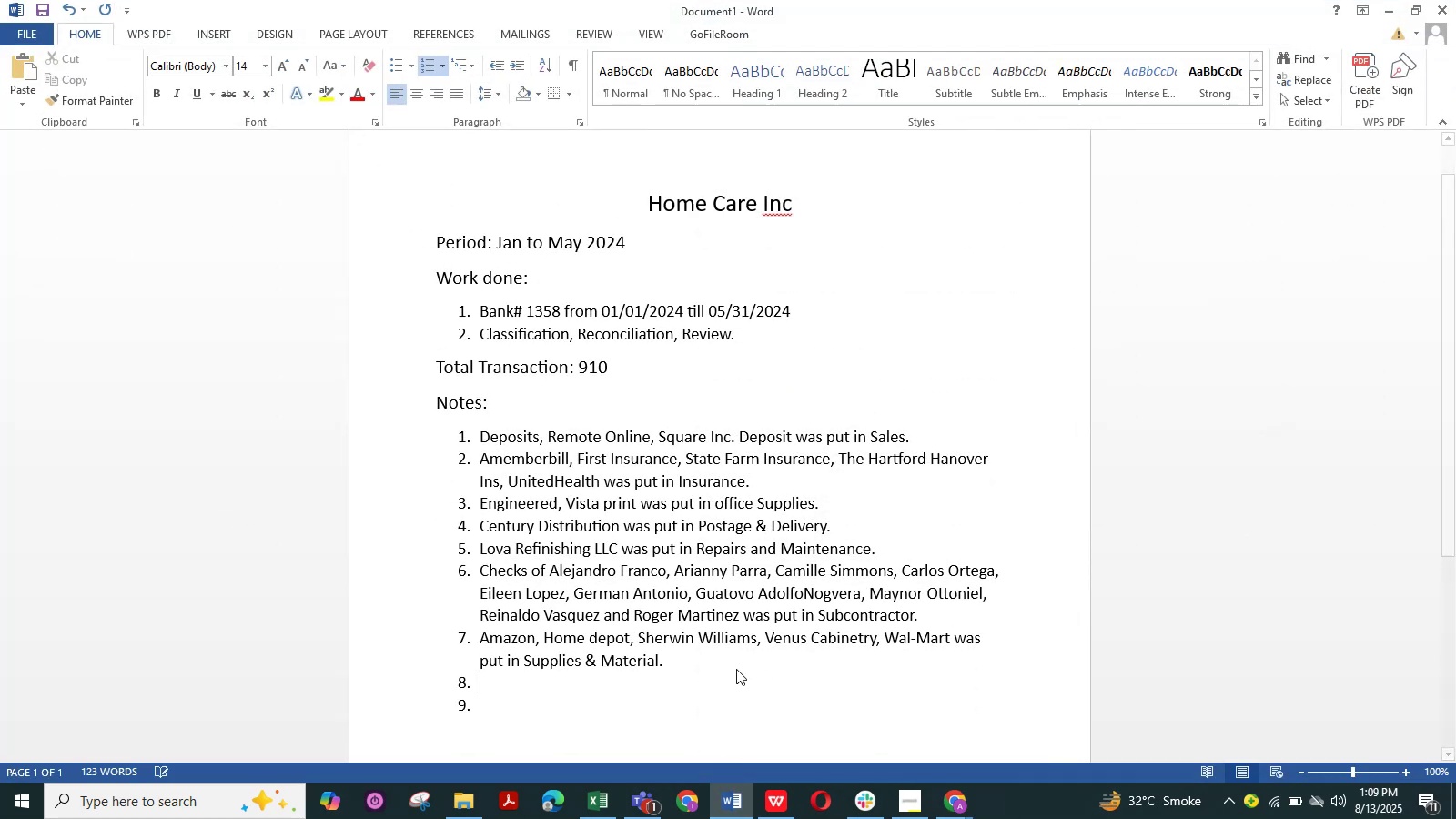 
key(Control+ControlLeft)
 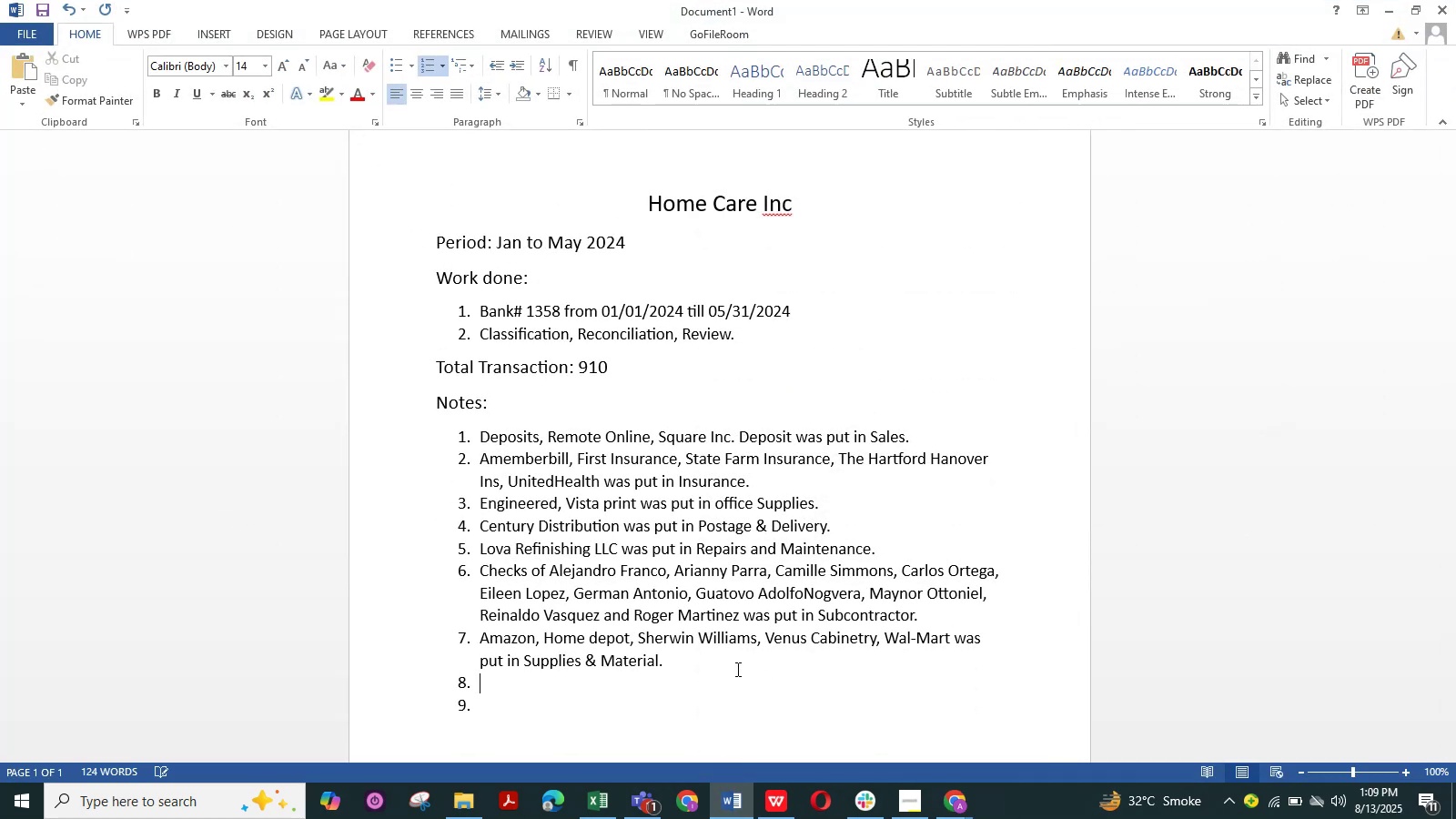 
key(Control+V)
 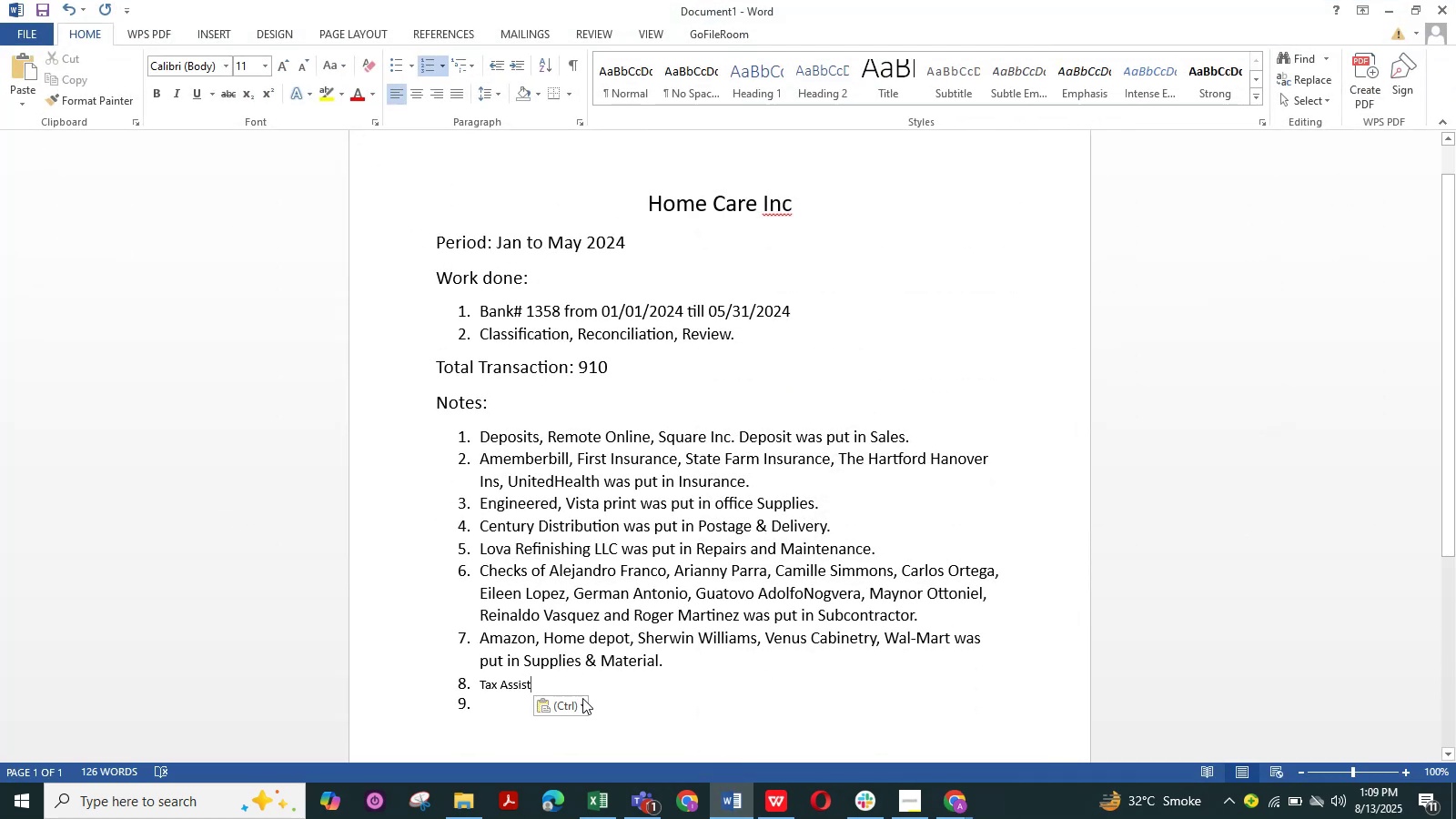 
left_click([578, 705])
 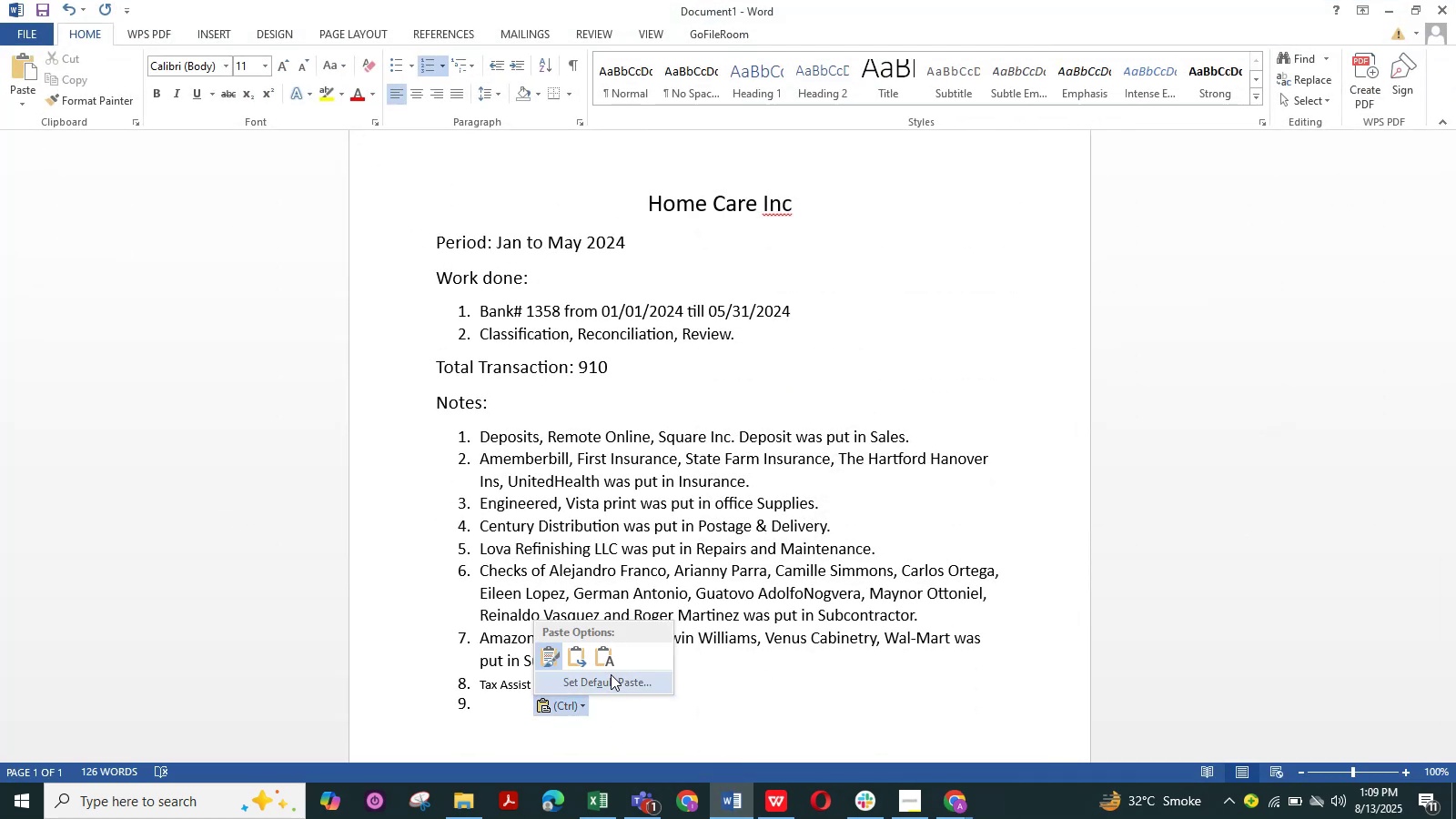 
left_click([615, 670])
 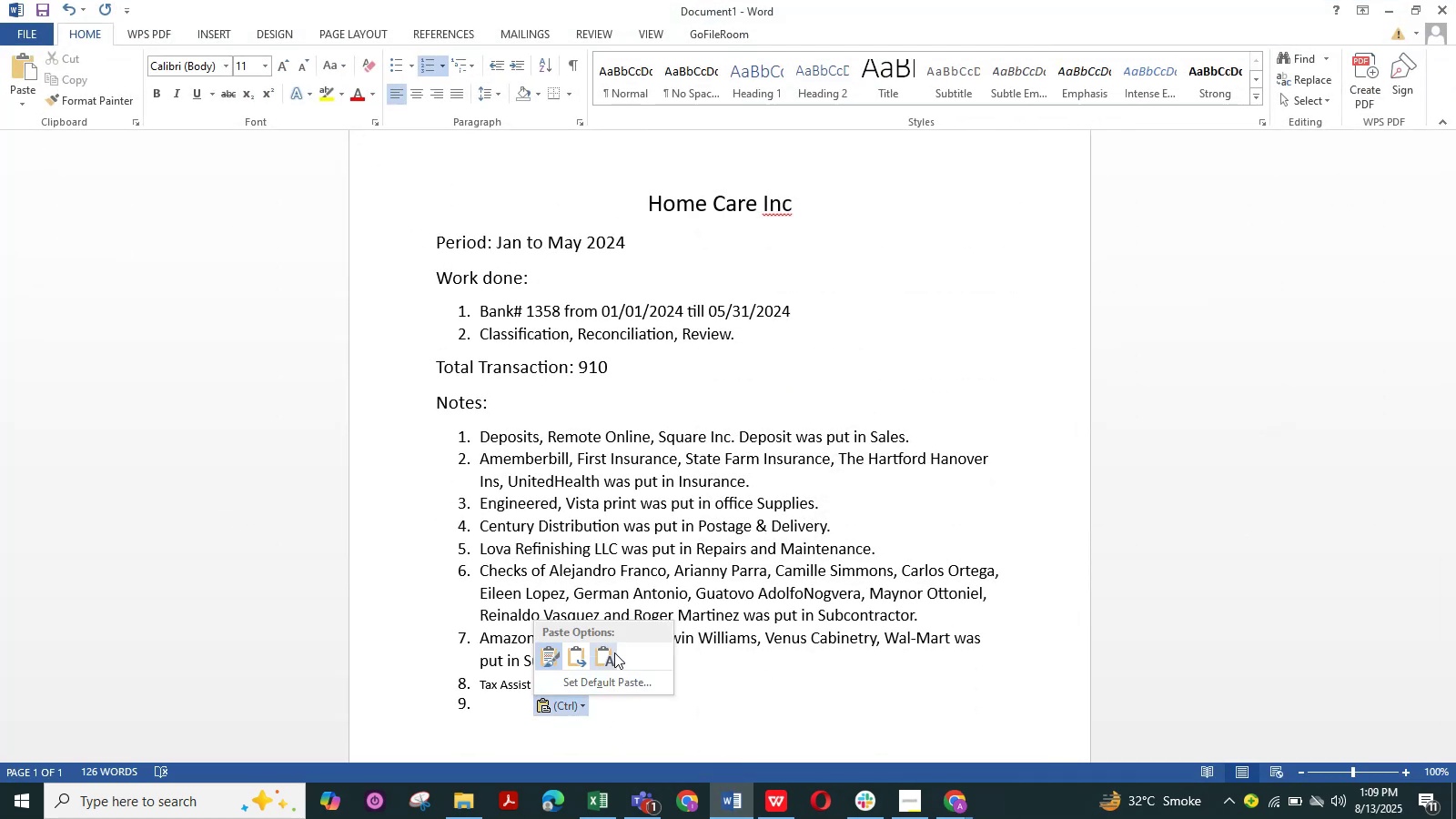 
left_click([614, 652])
 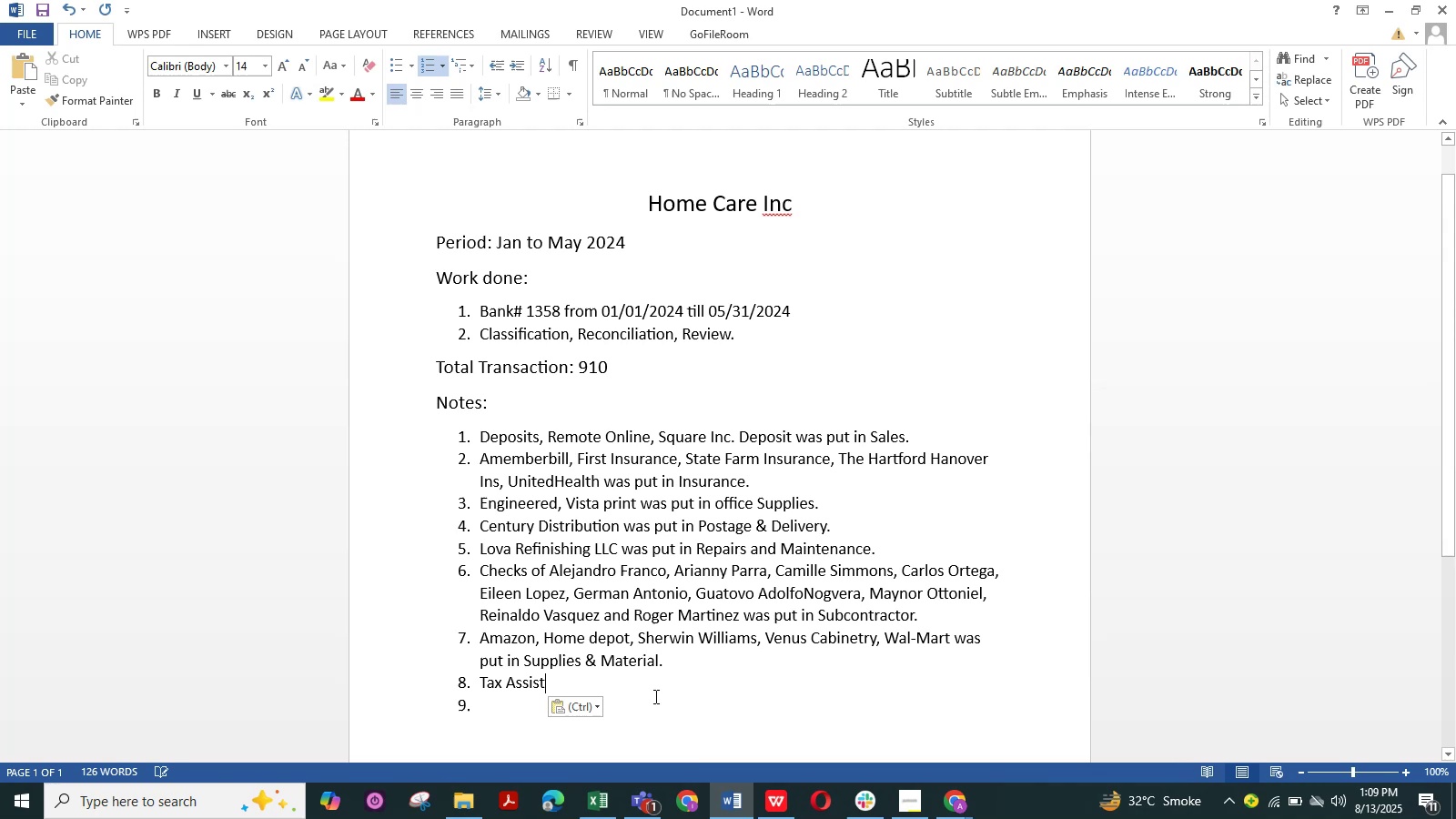 
key(Space)
 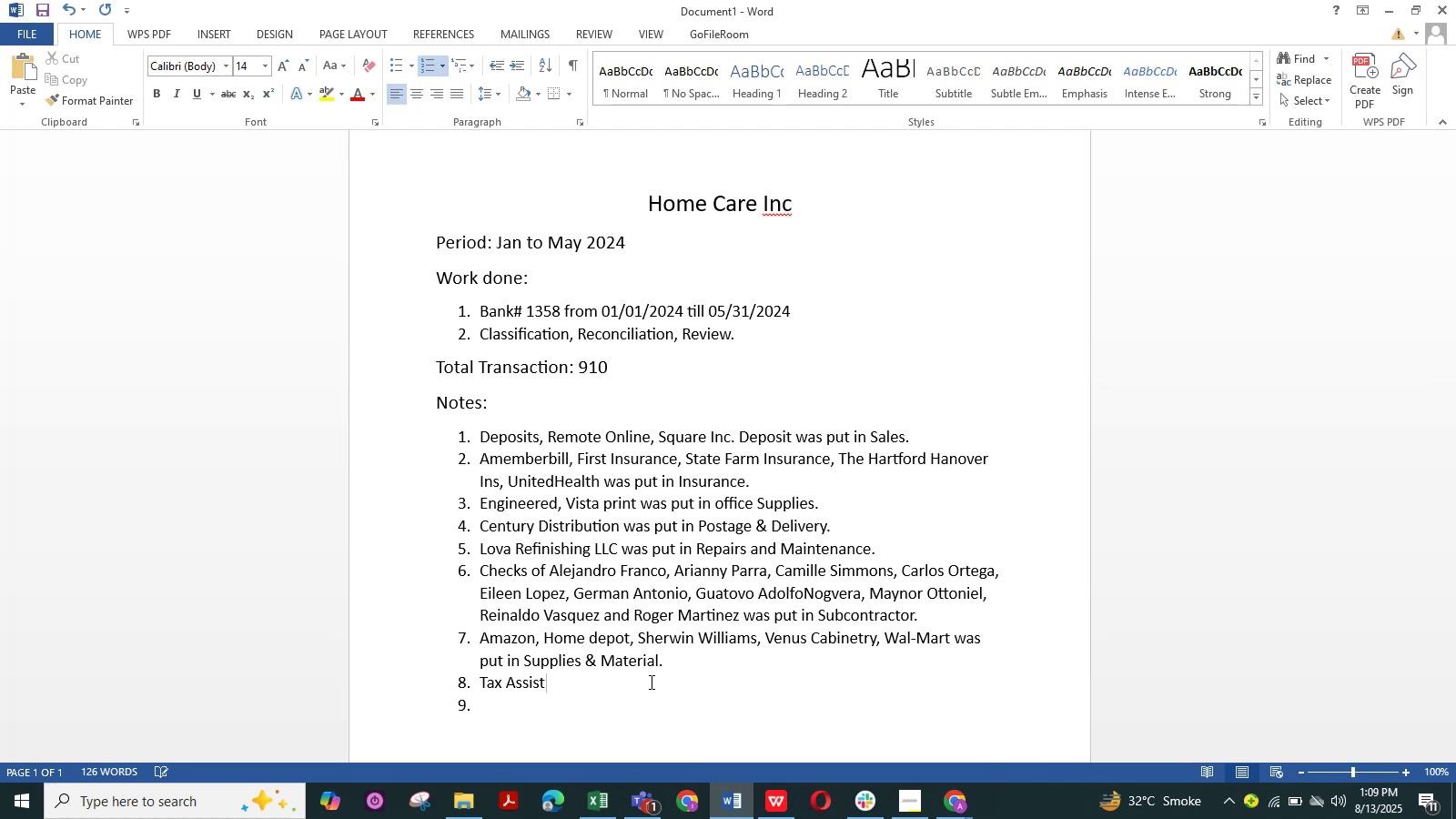 
hold_key(key=A, duration=0.43)
 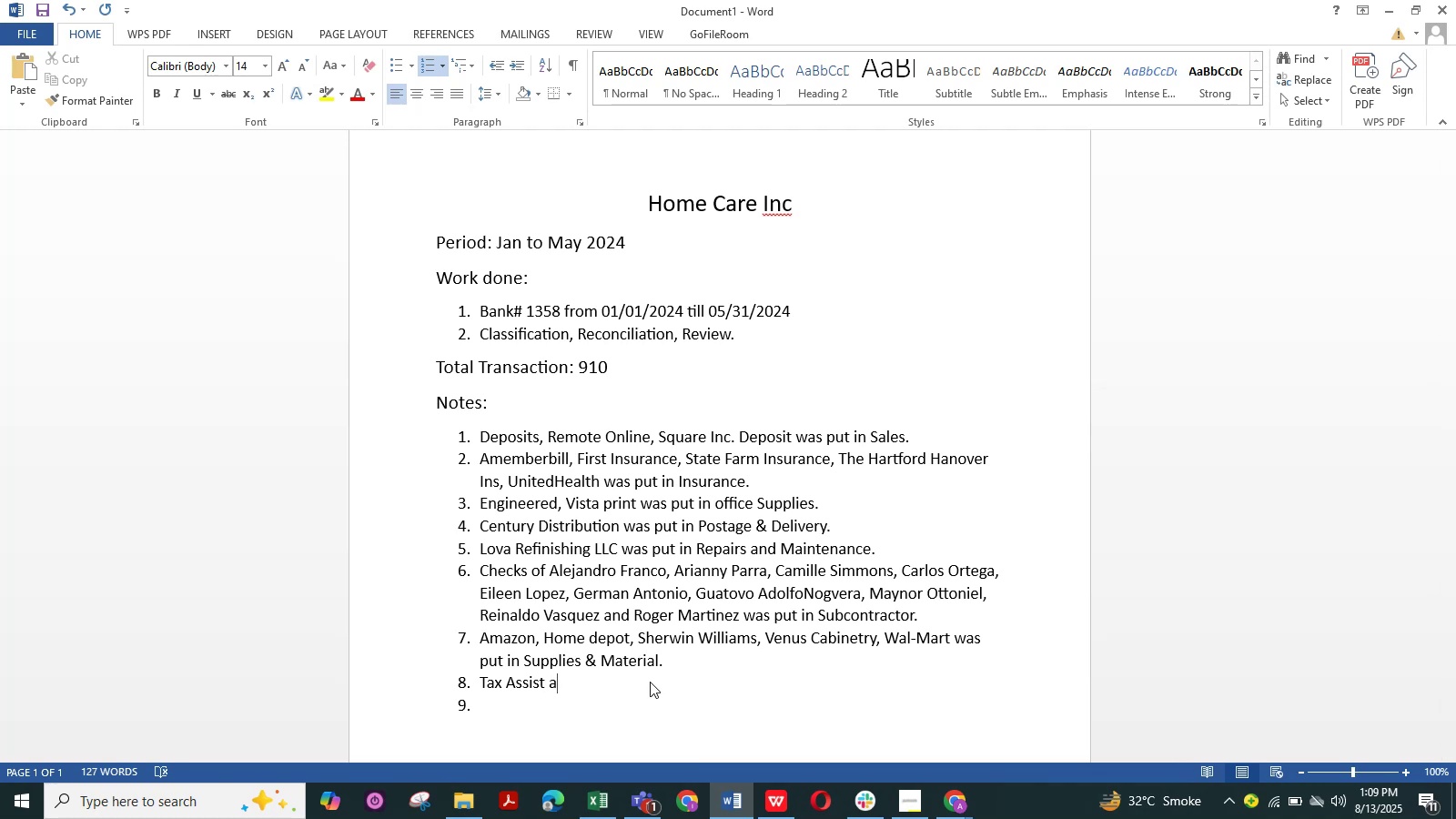 
key(Backspace)
 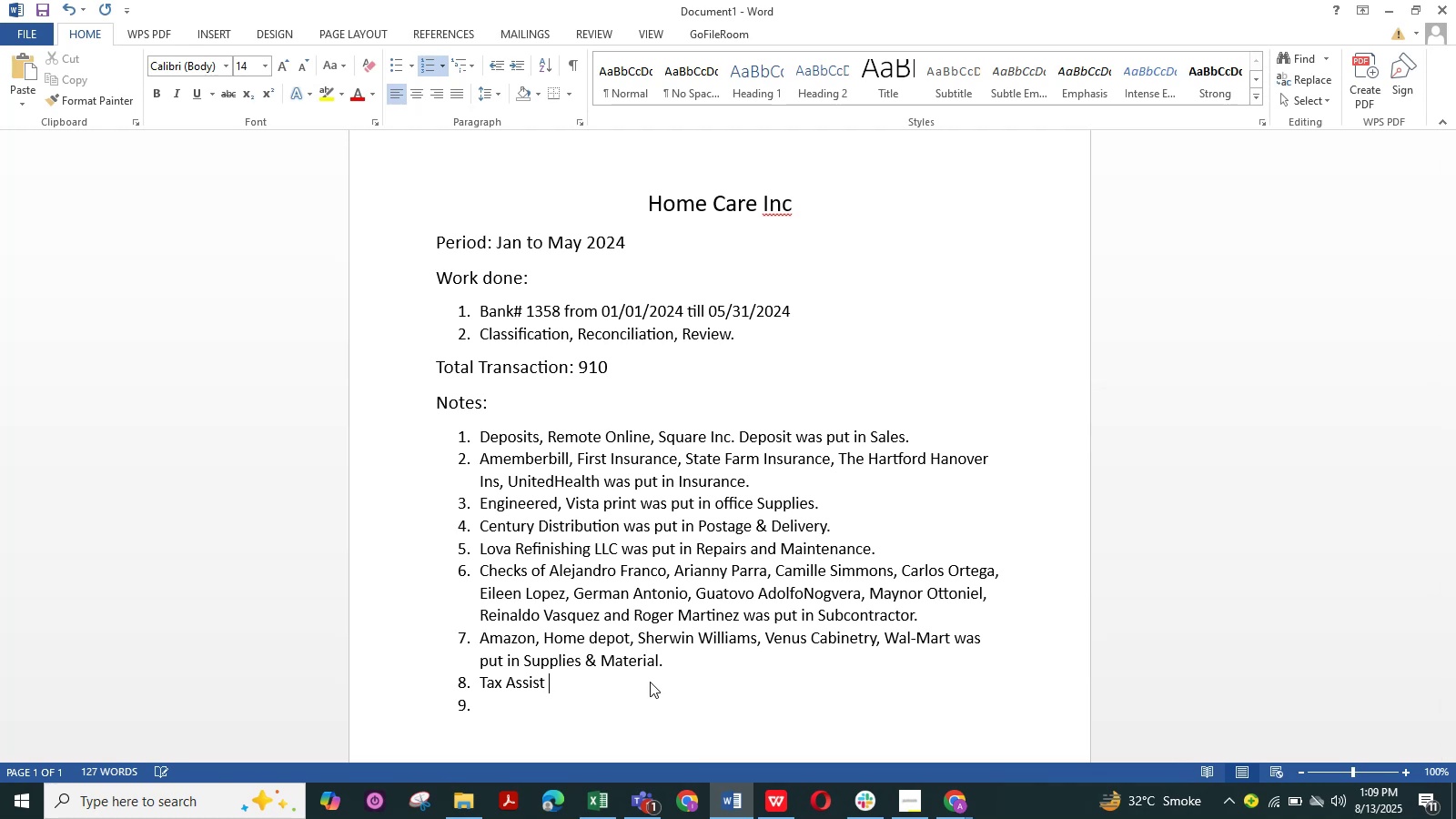 
key(W)
 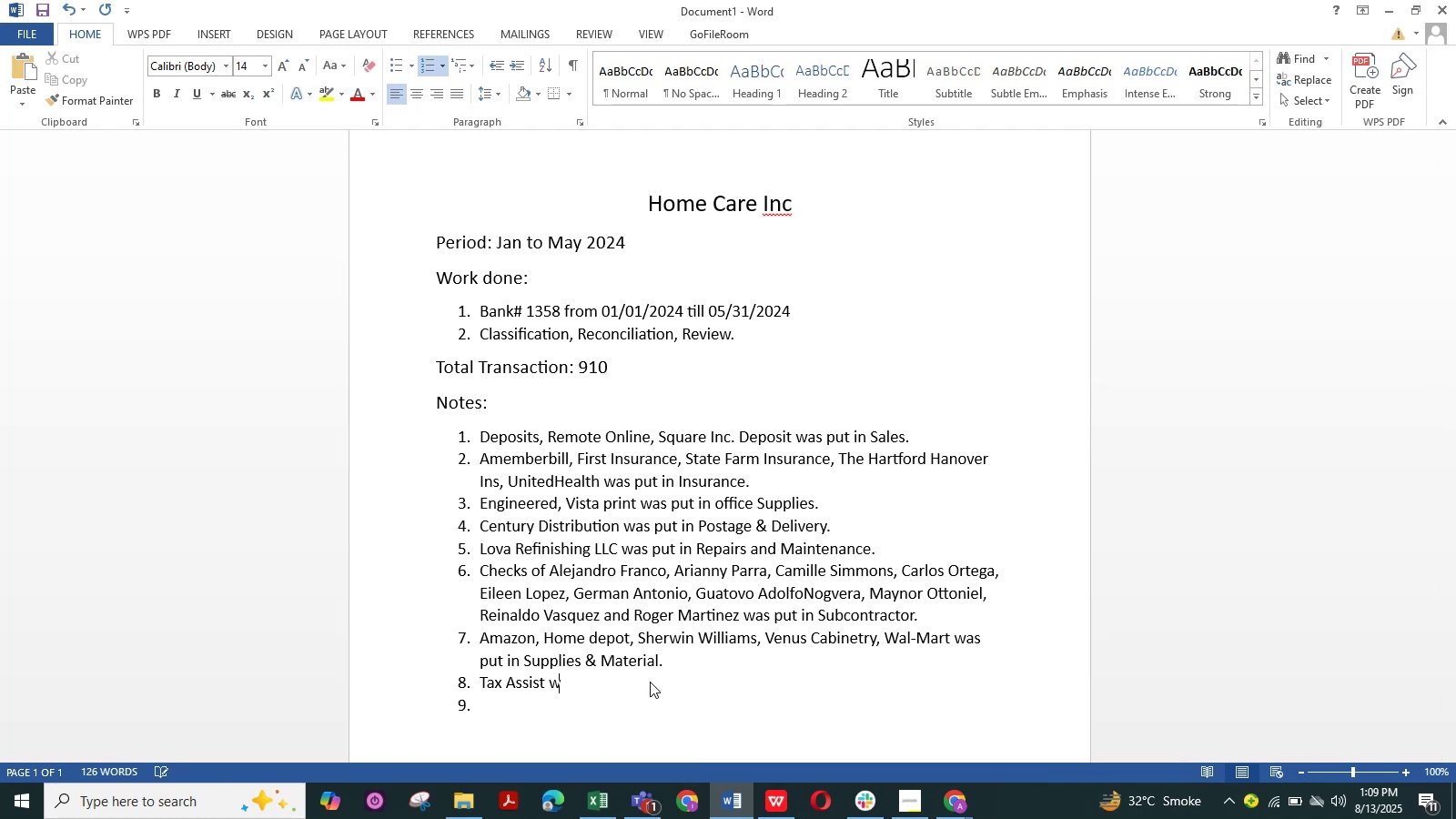 
hold_key(key=A, duration=0.35)
 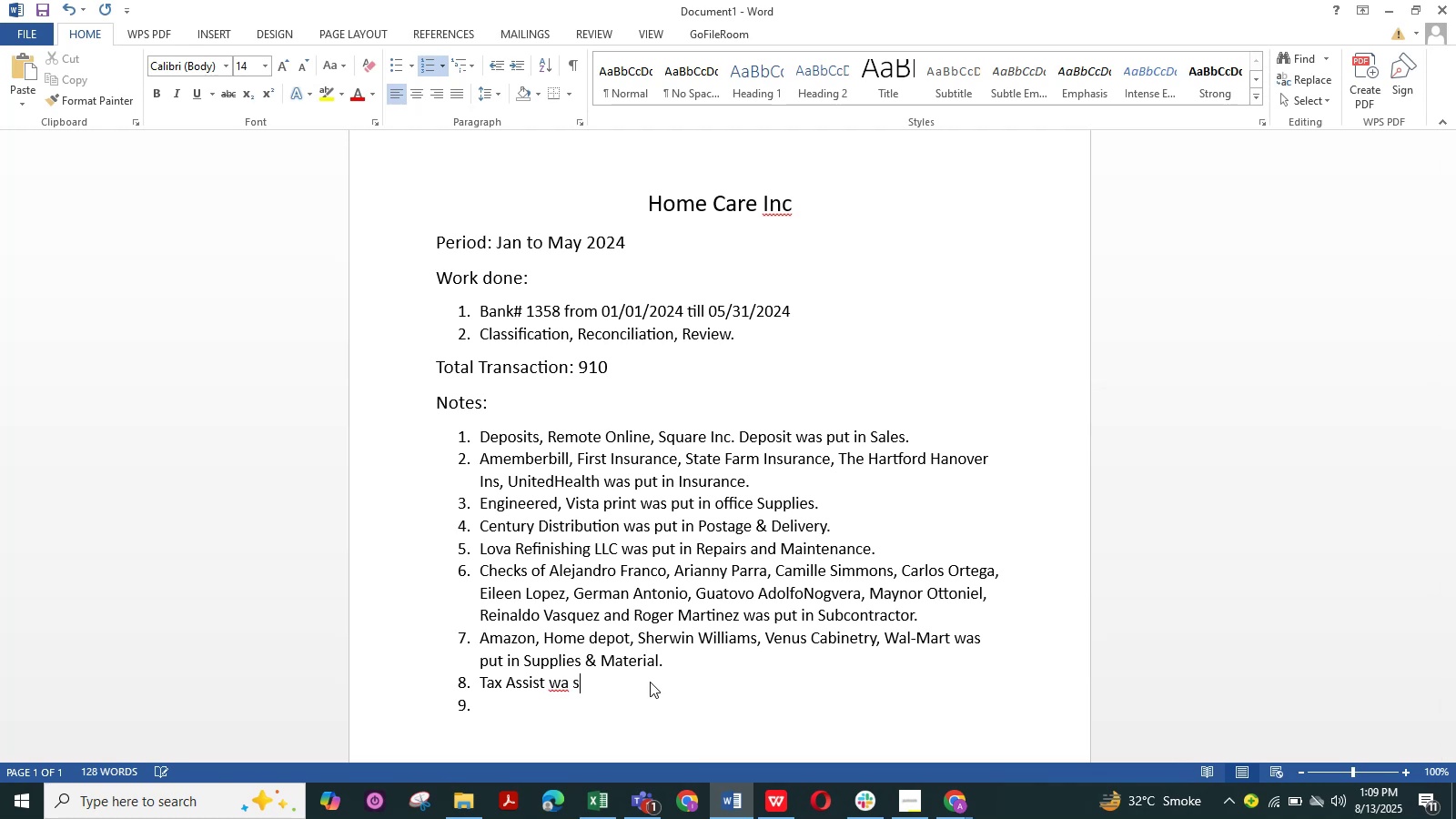 
key(Space)
 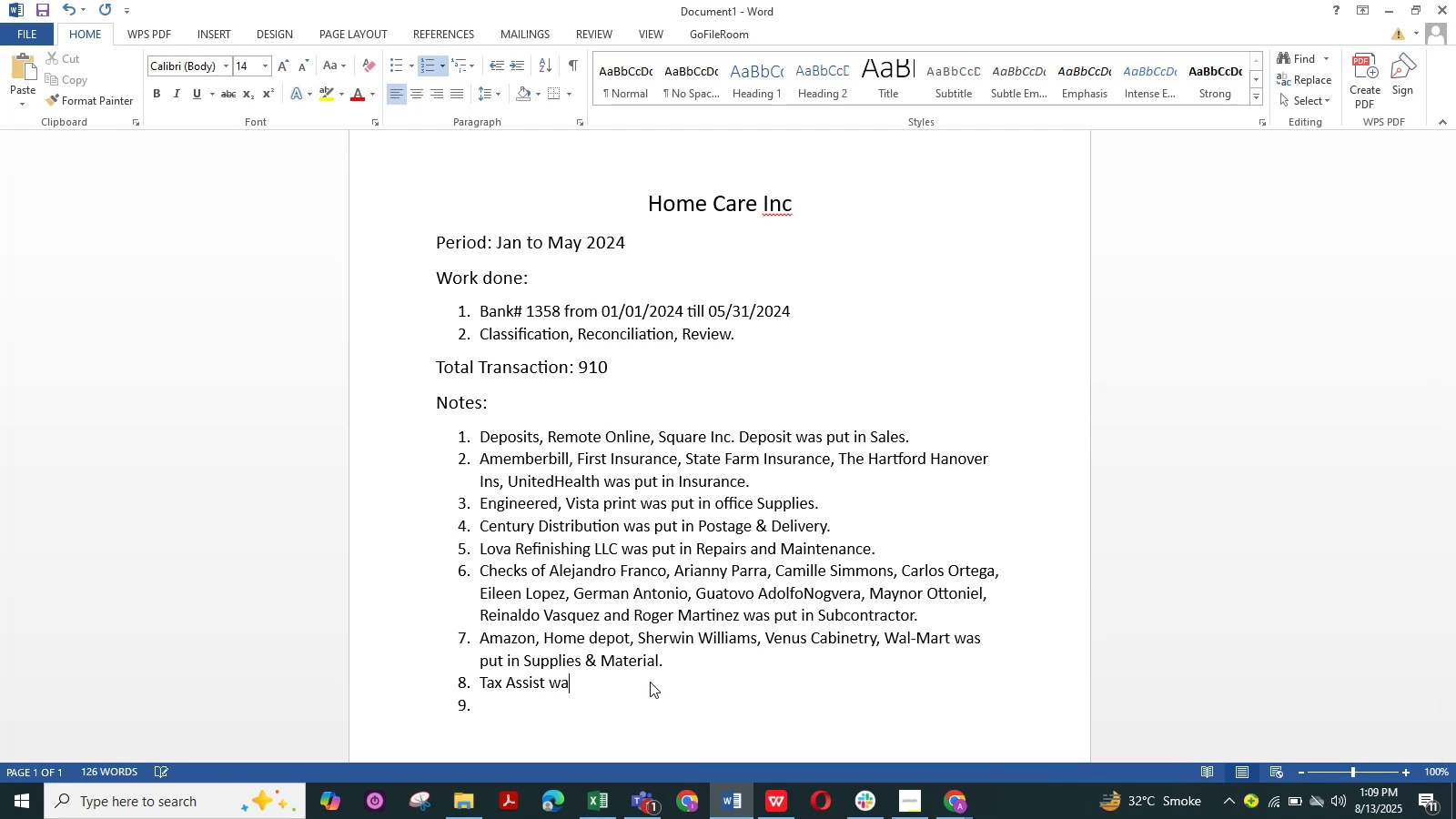 
key(S)
 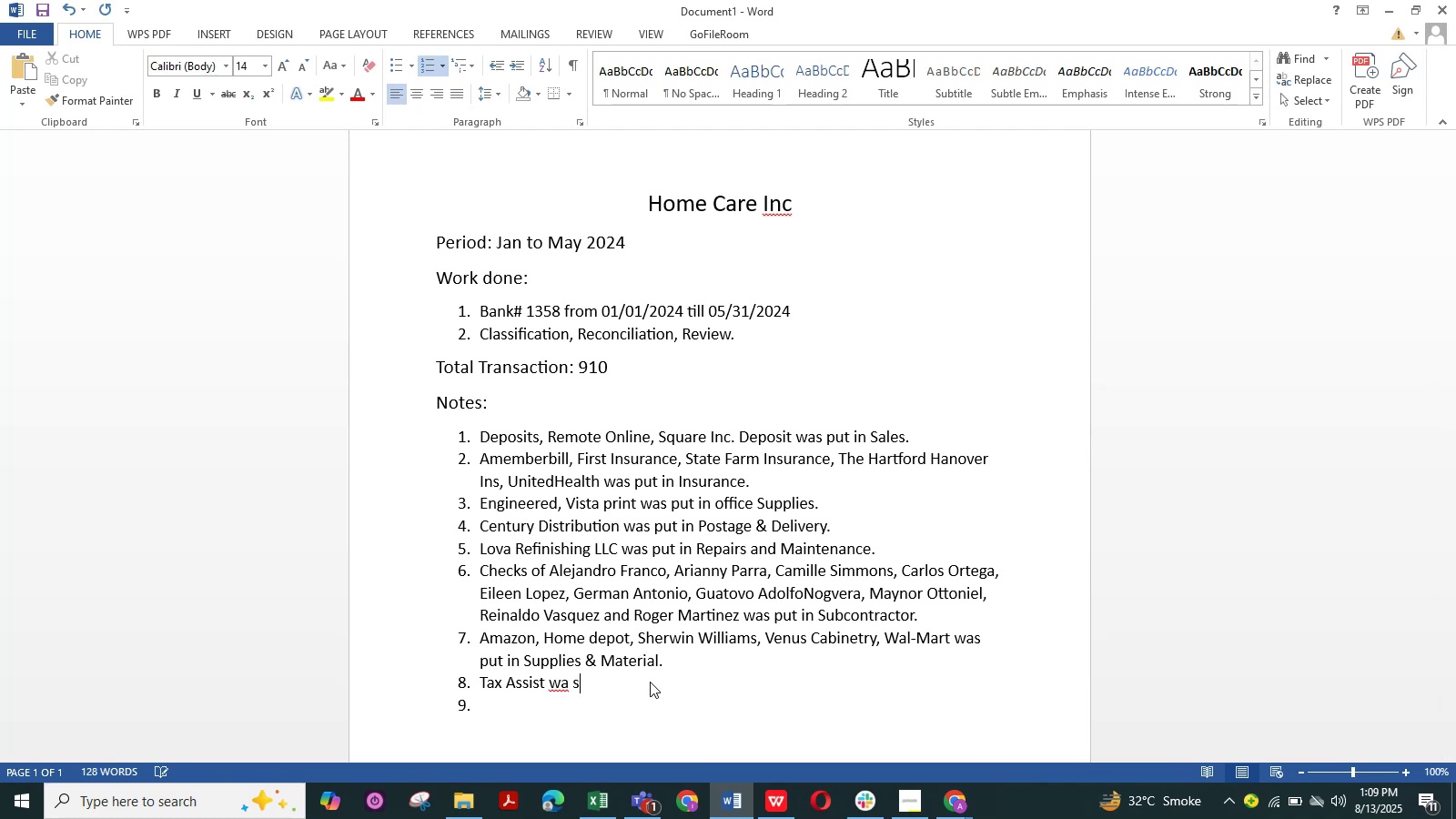 
key(ArrowLeft)
 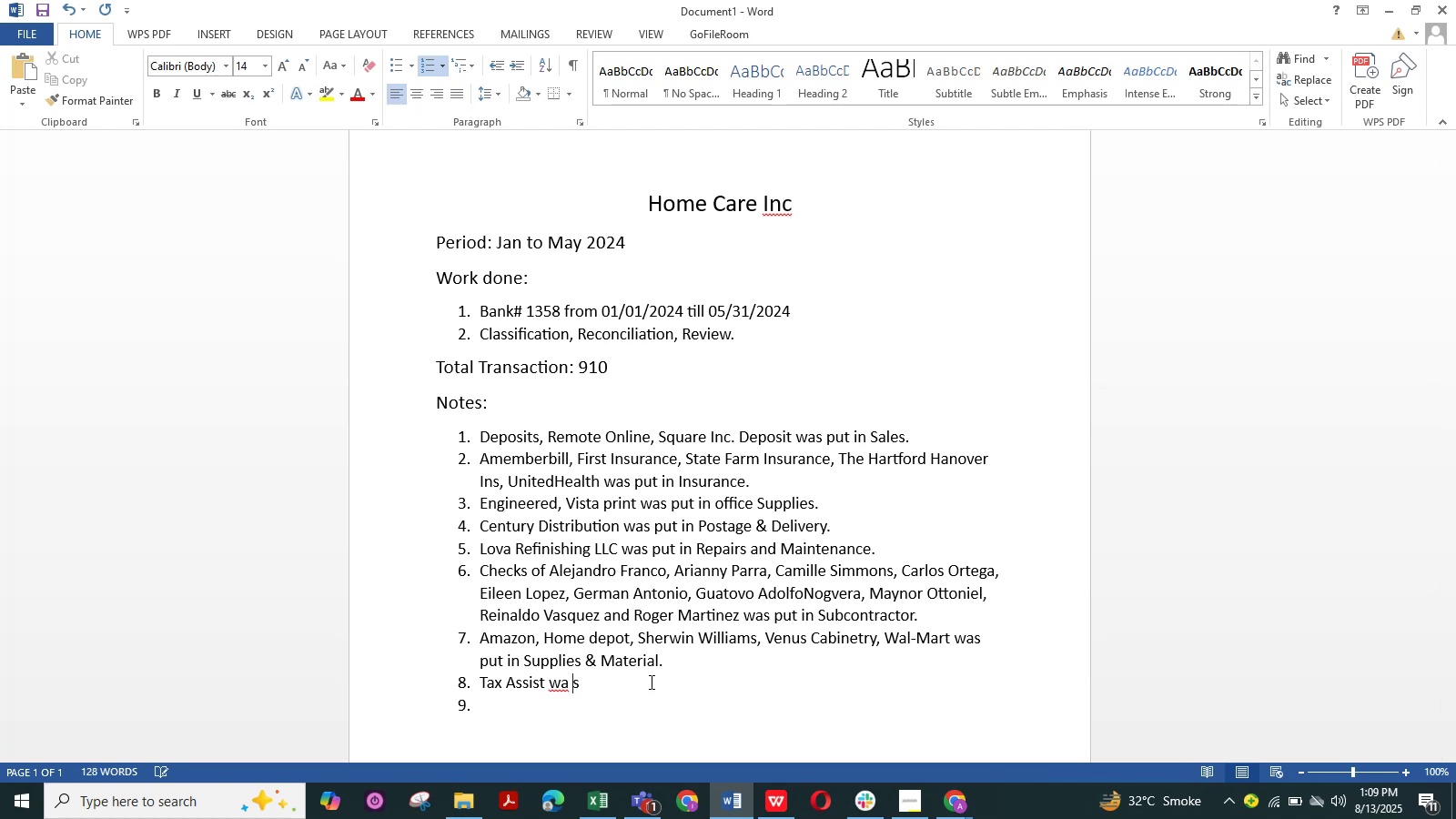 
key(Backspace)
 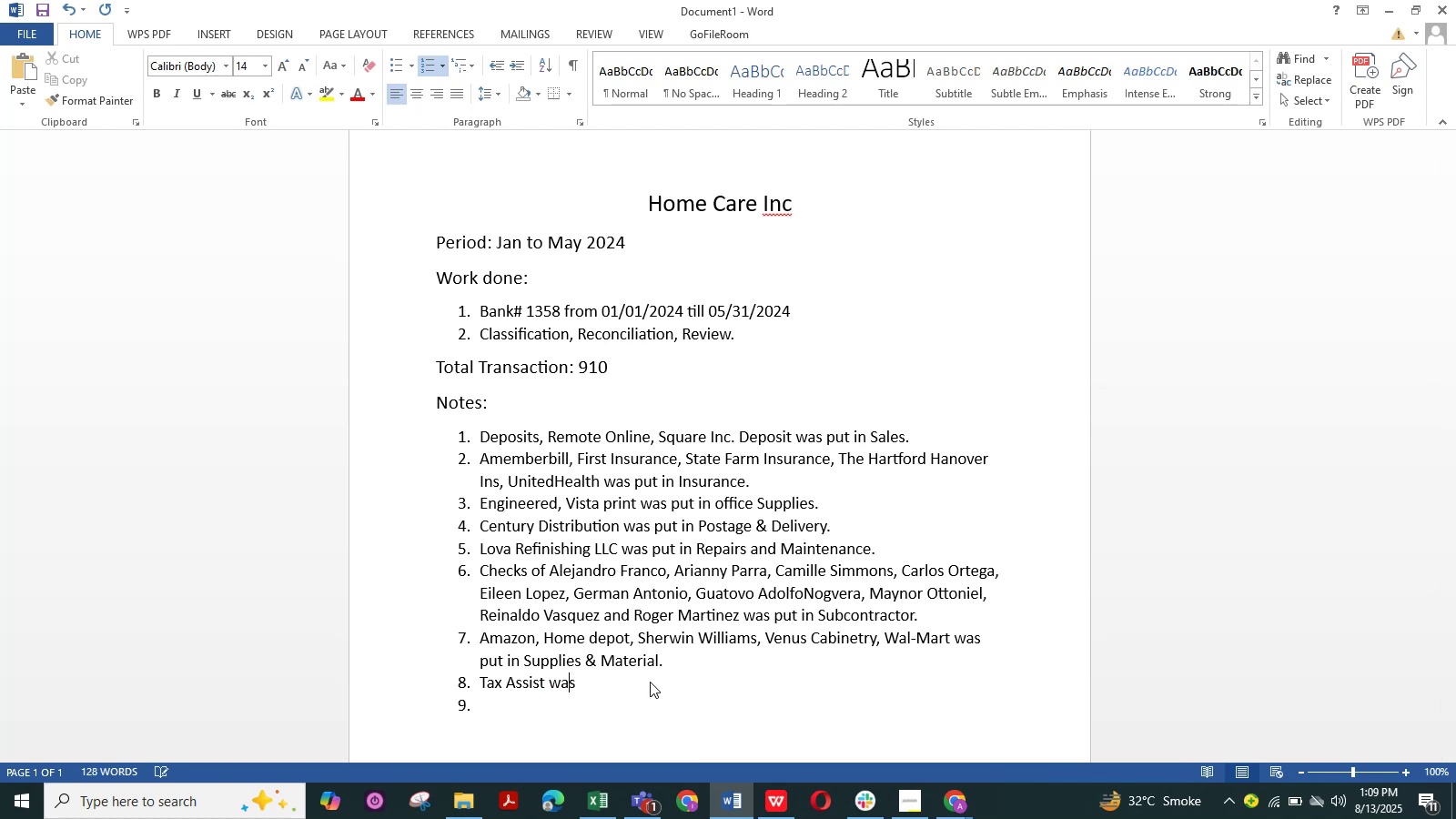 
key(ArrowRight)
 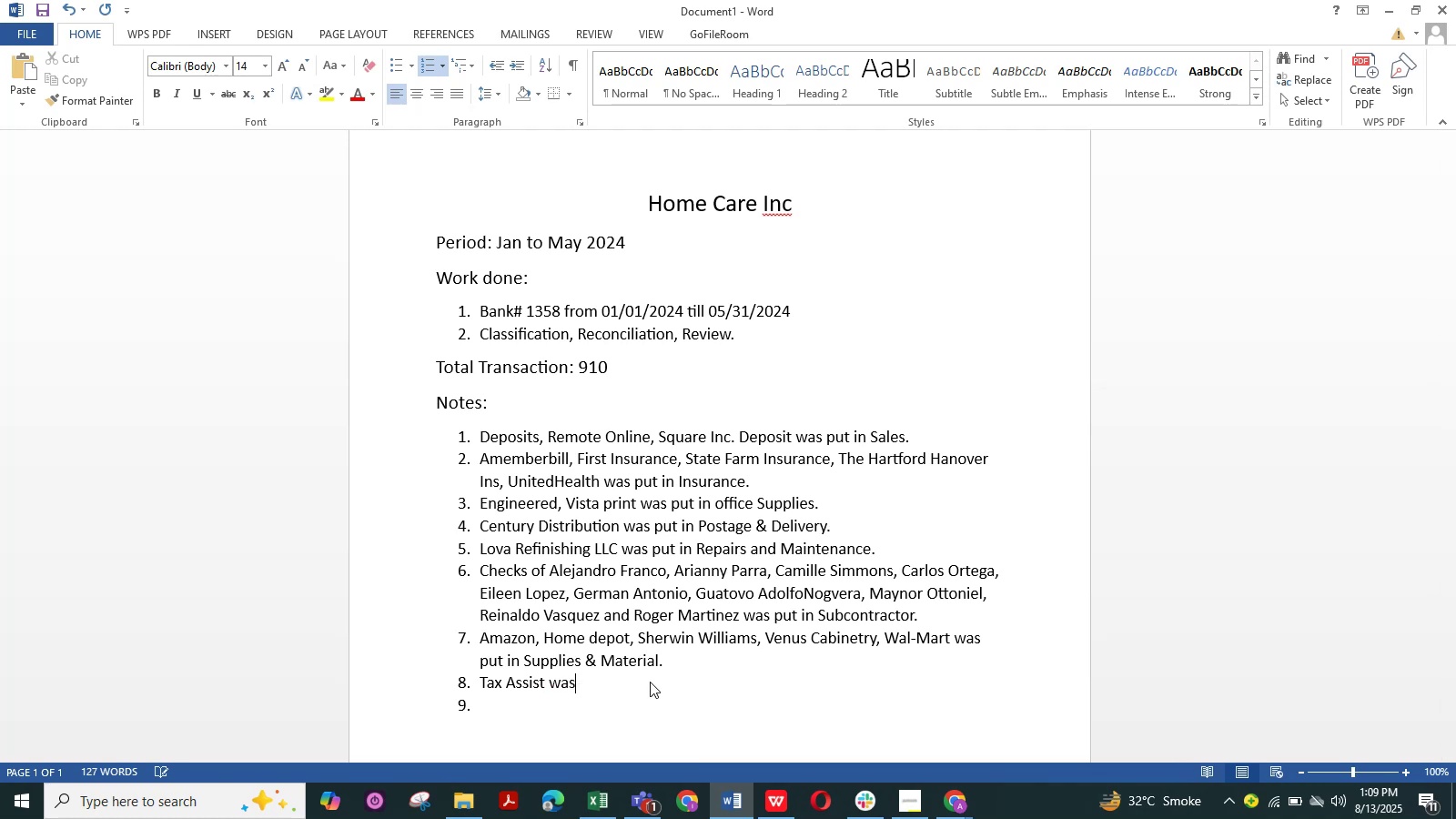 
type( put in )
 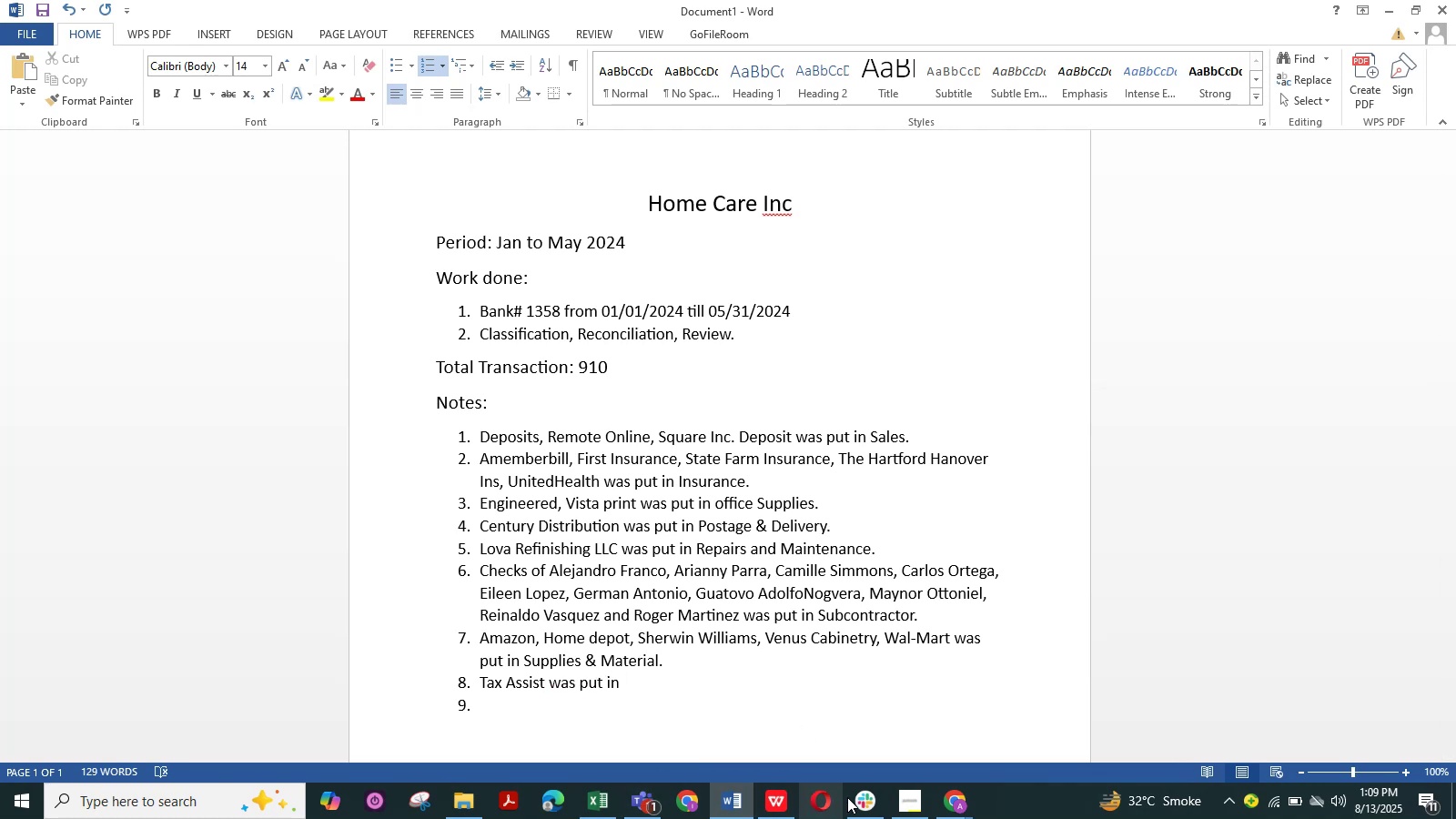 
double_click([892, 769])
 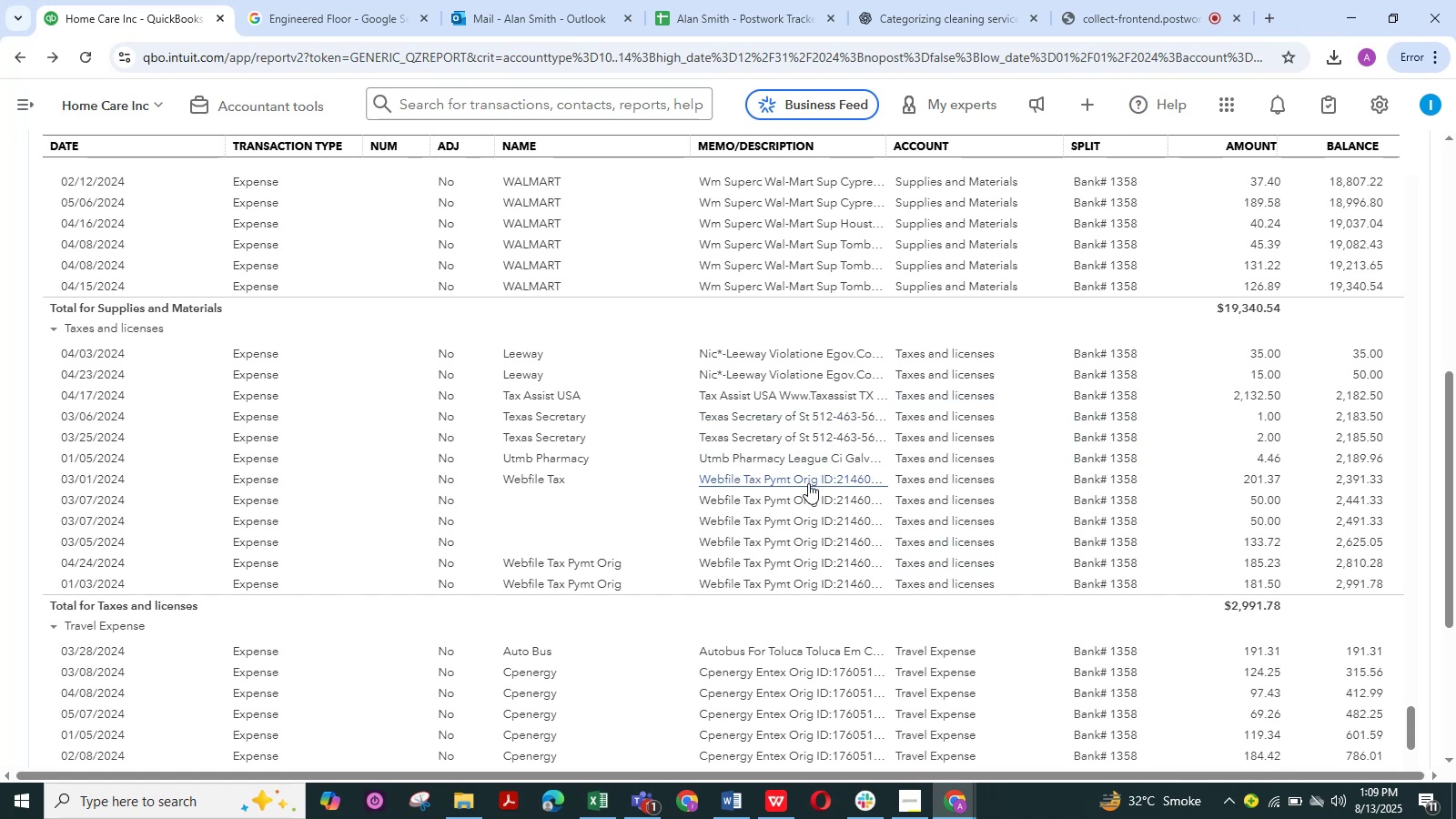 
wait(7.62)
 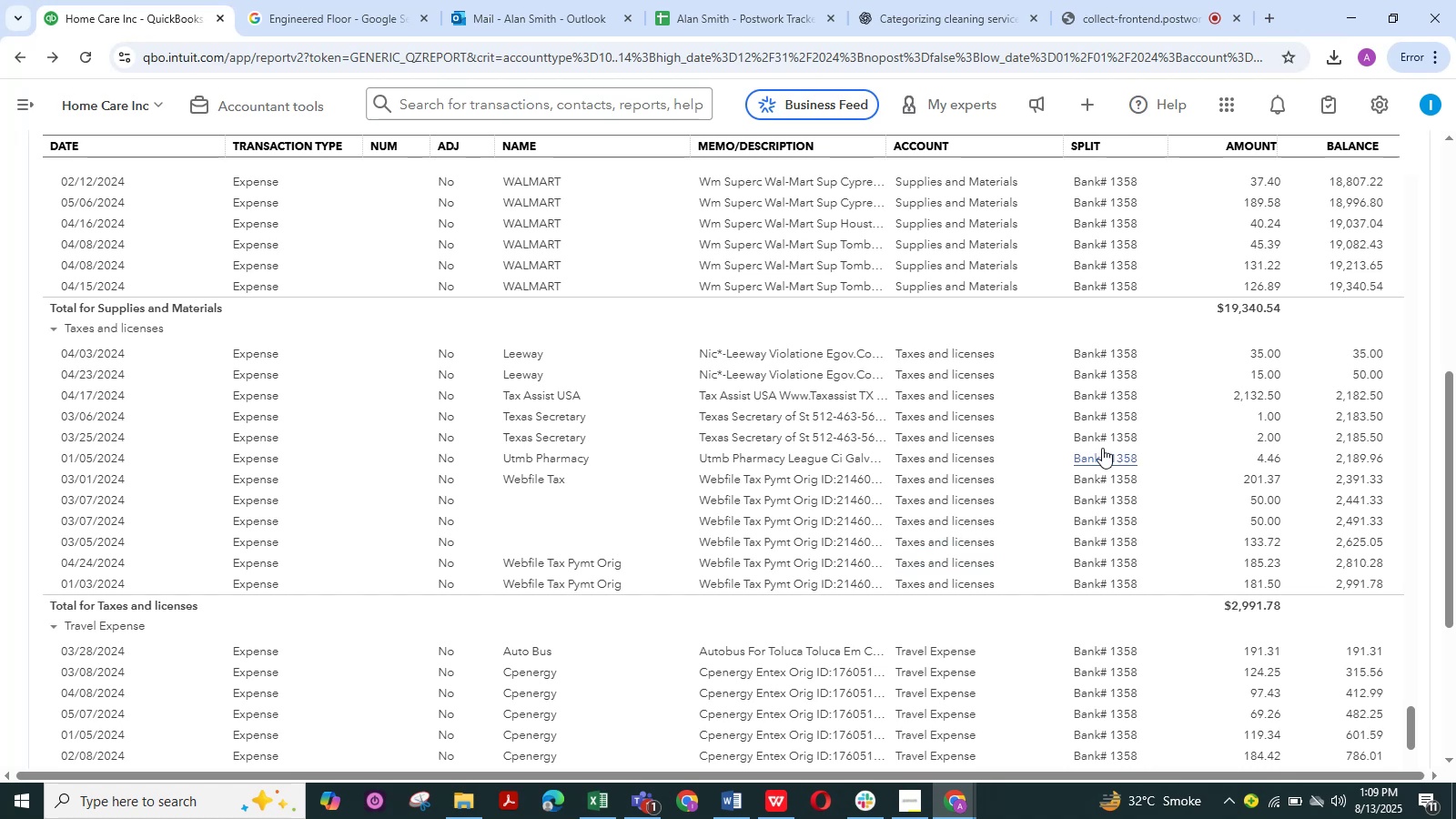 
left_click_drag(start_coordinate=[700, 483], to_coordinate=[689, 483])
 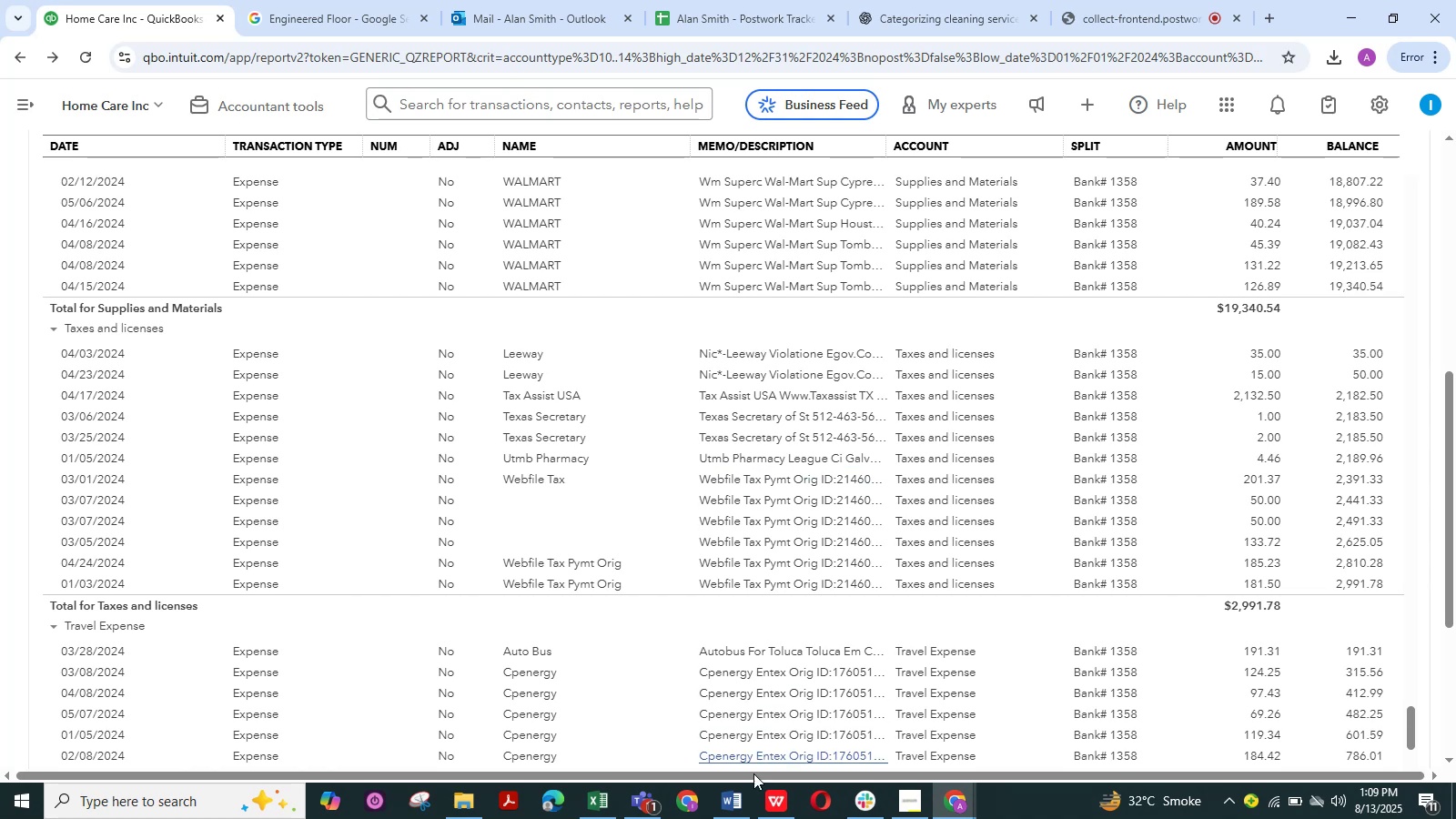 
key(Control+C)
 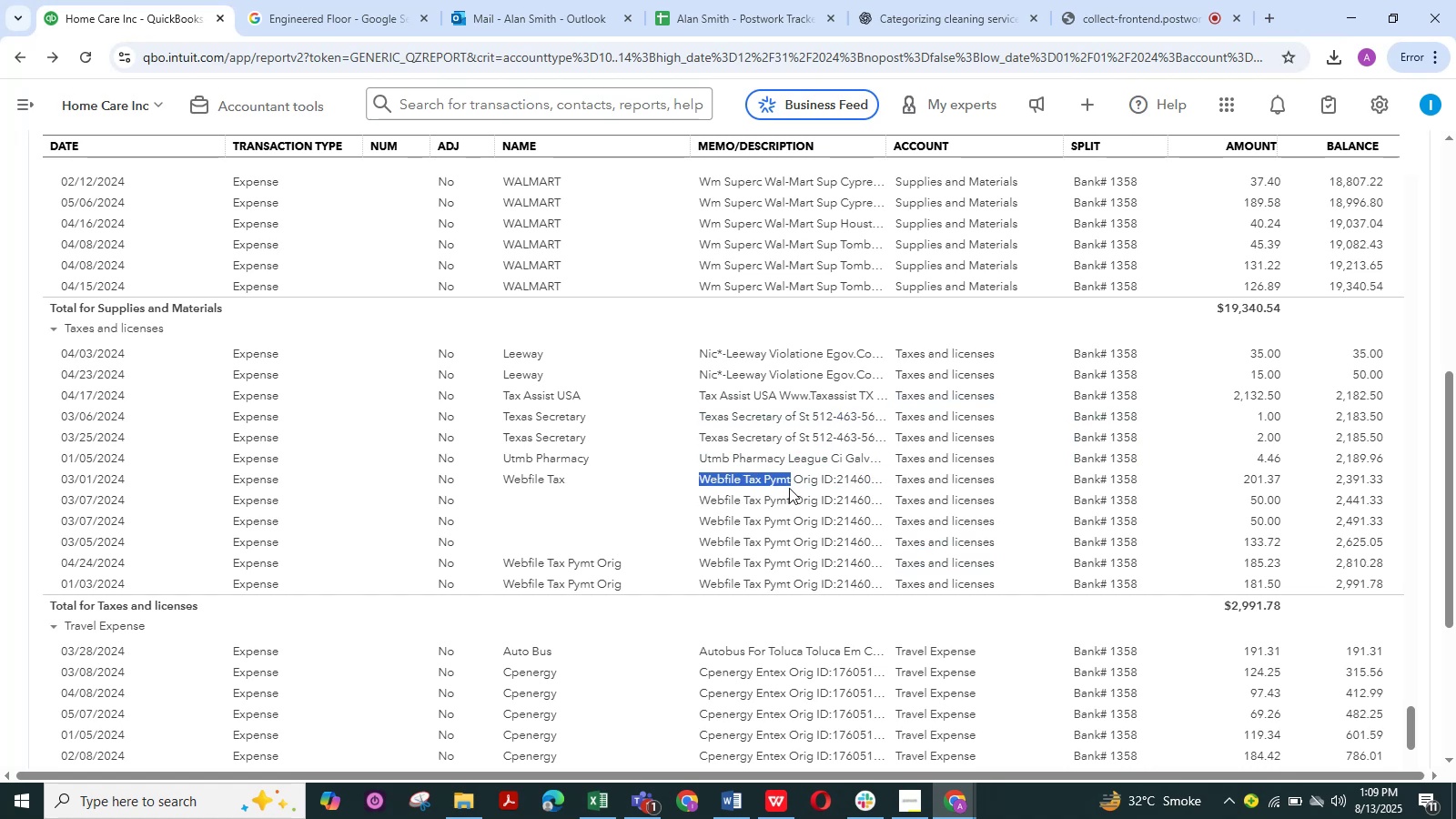 
key(Control+C)
 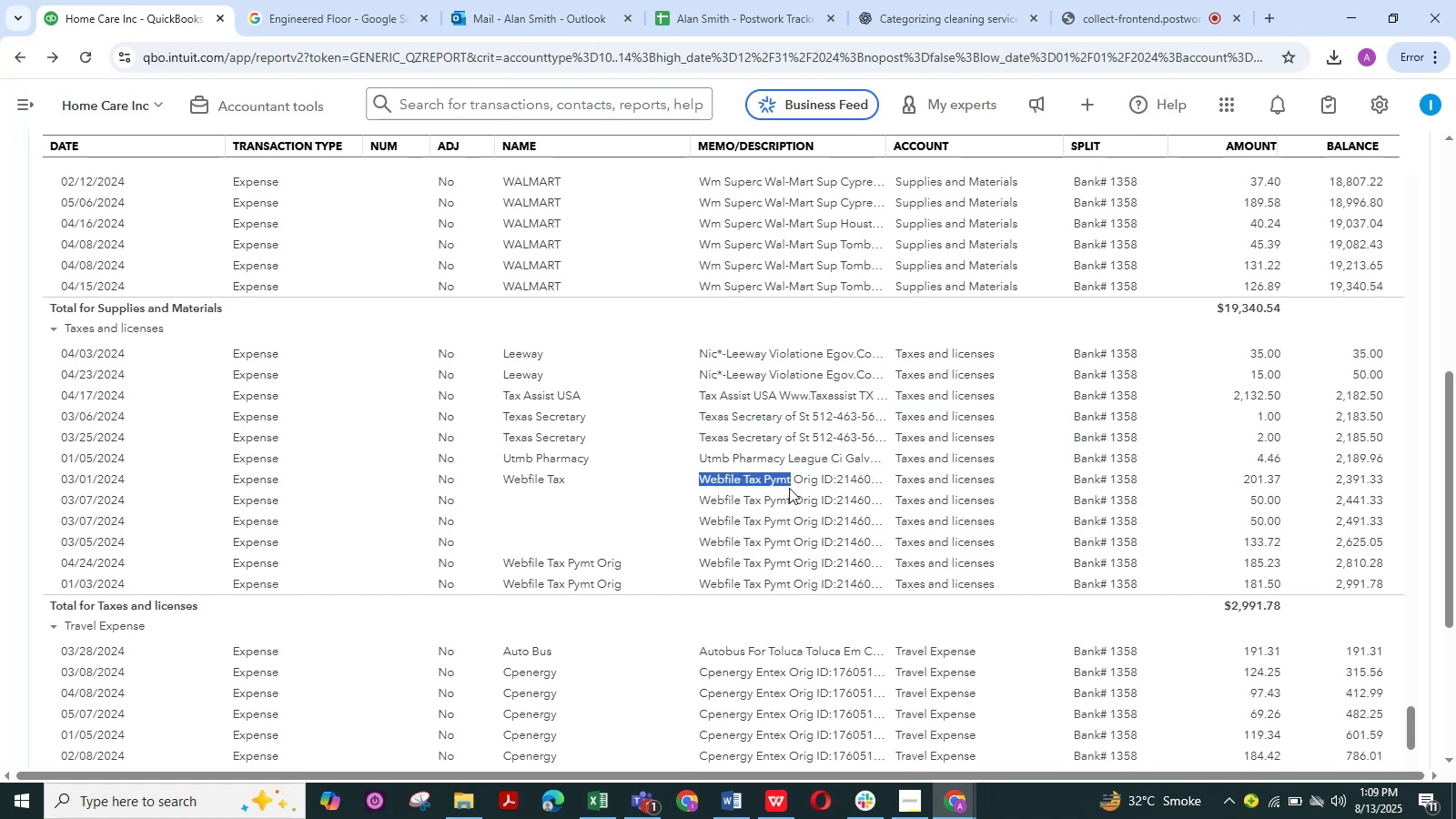 
key(Control+C)
 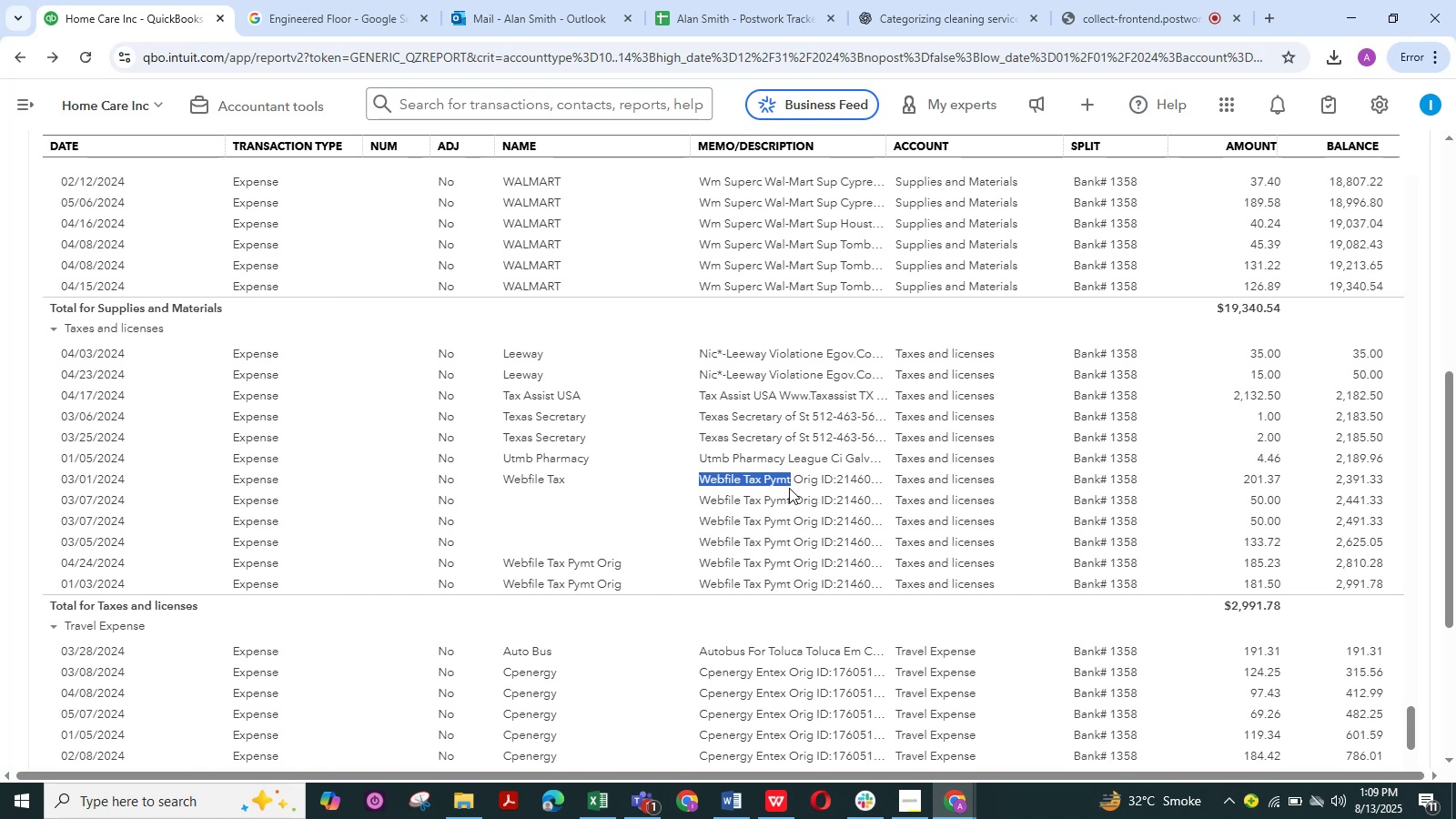 
key(Control+C)
 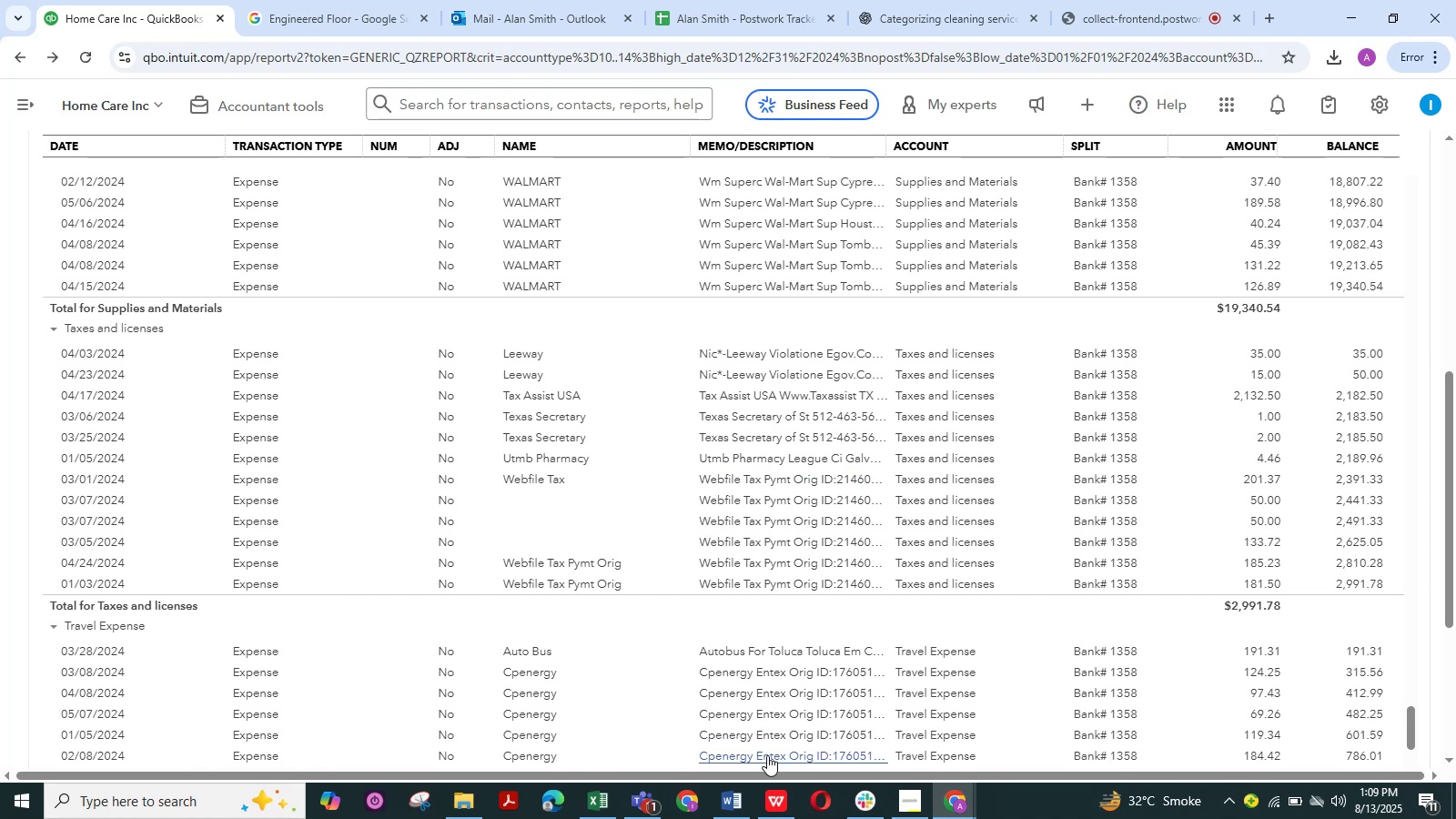 
left_click([732, 794])
 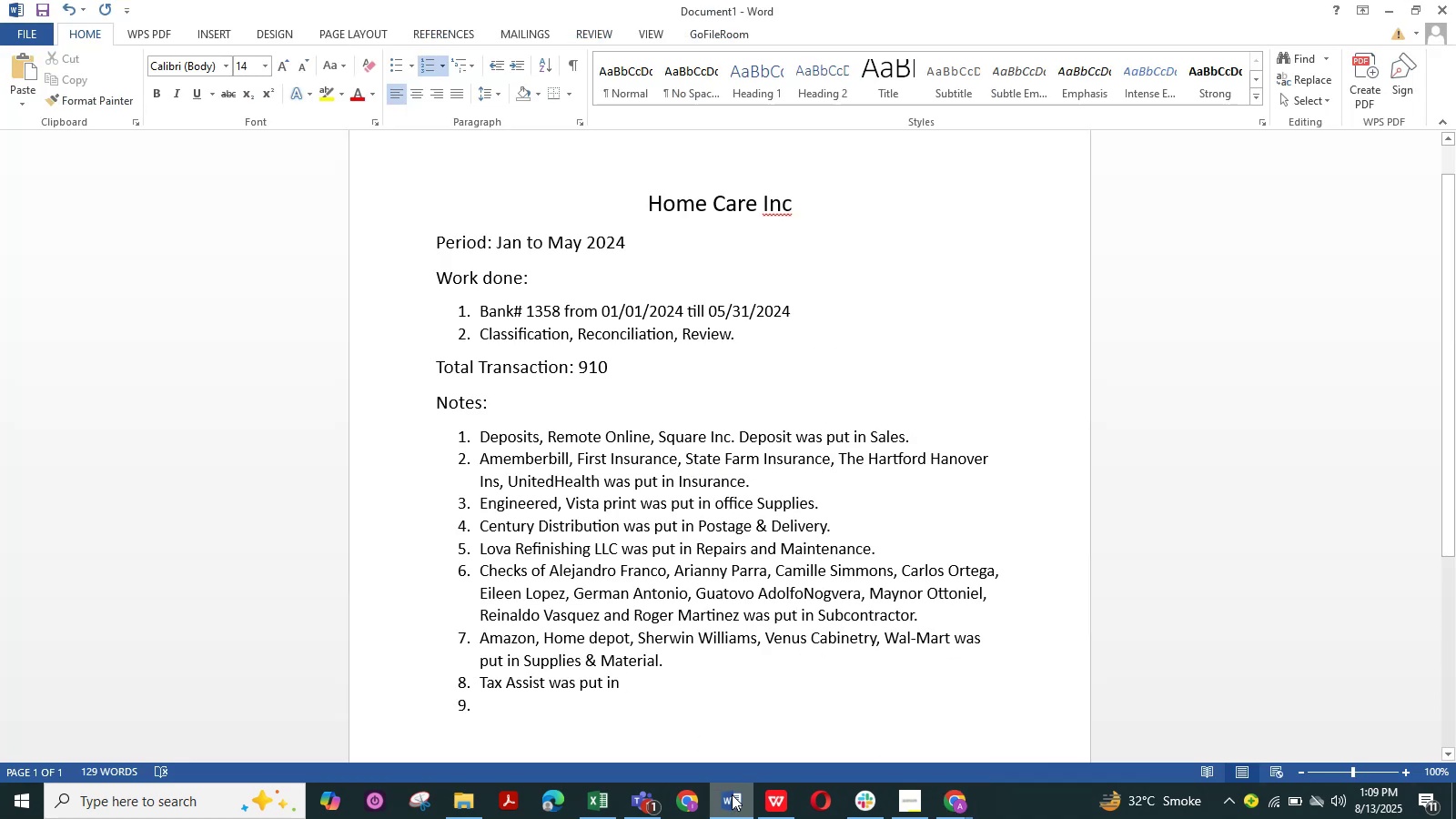 
wait(8.44)
 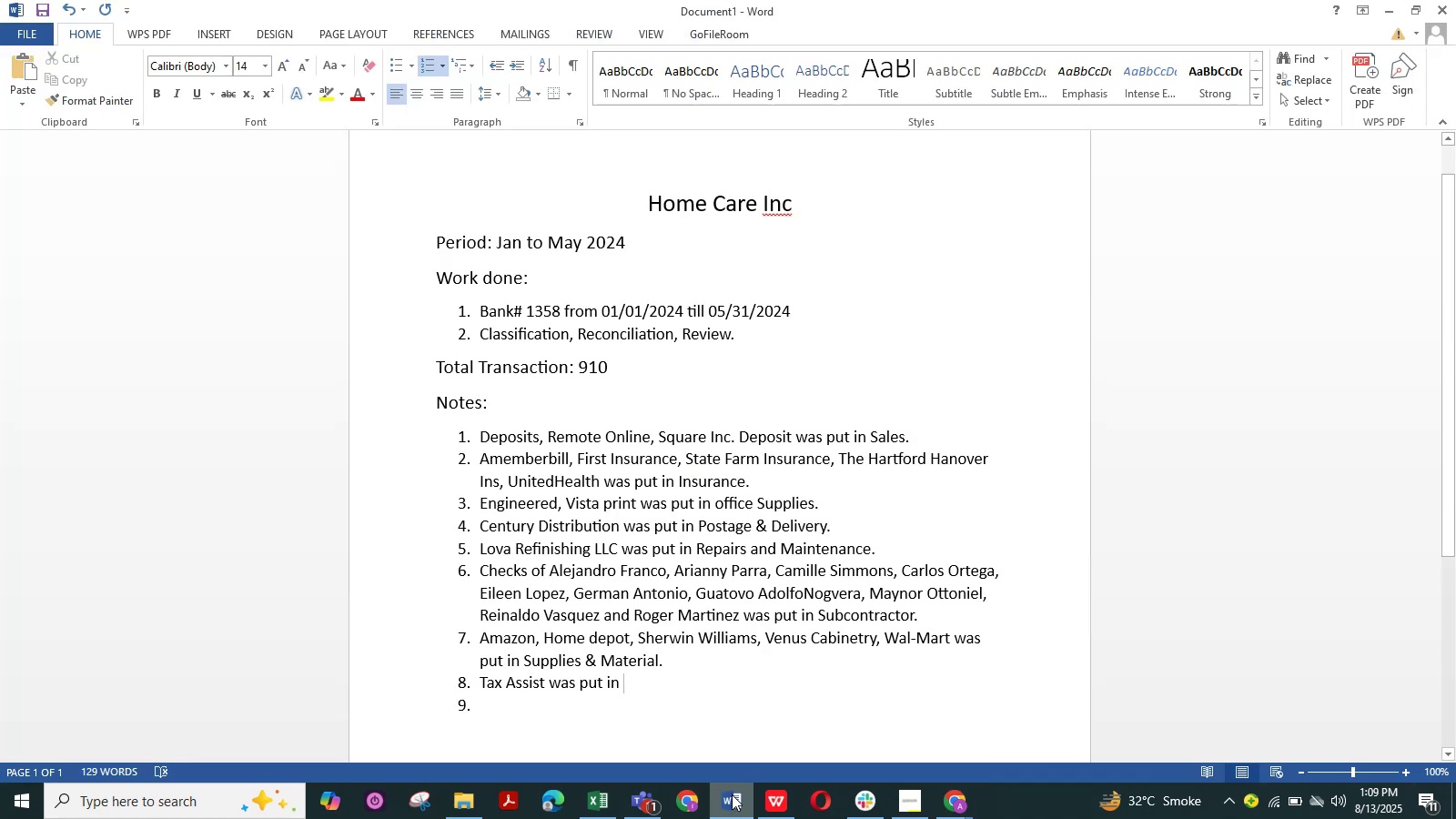 
key(Control+V)
 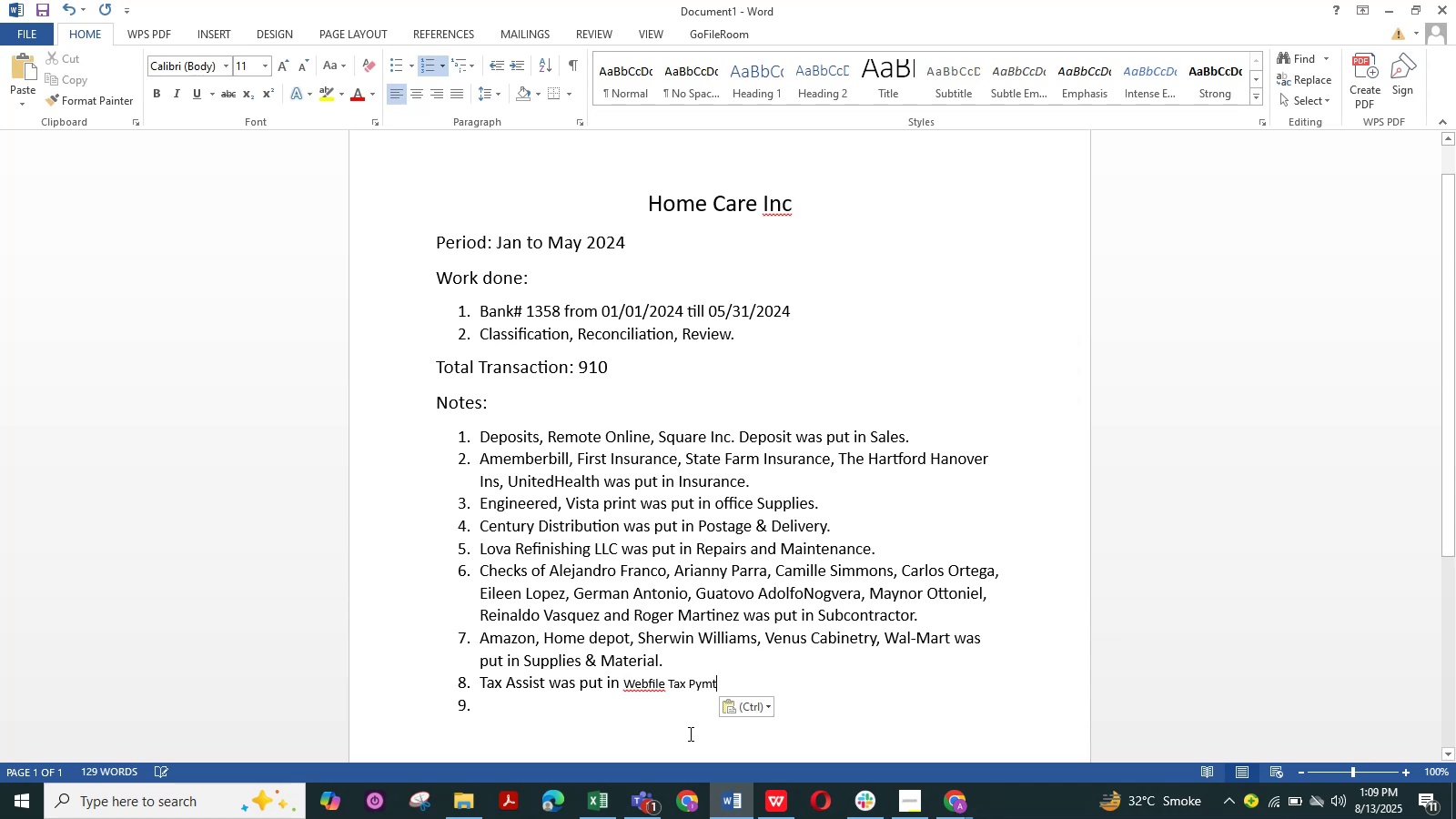 
key(Control+ControlLeft)
 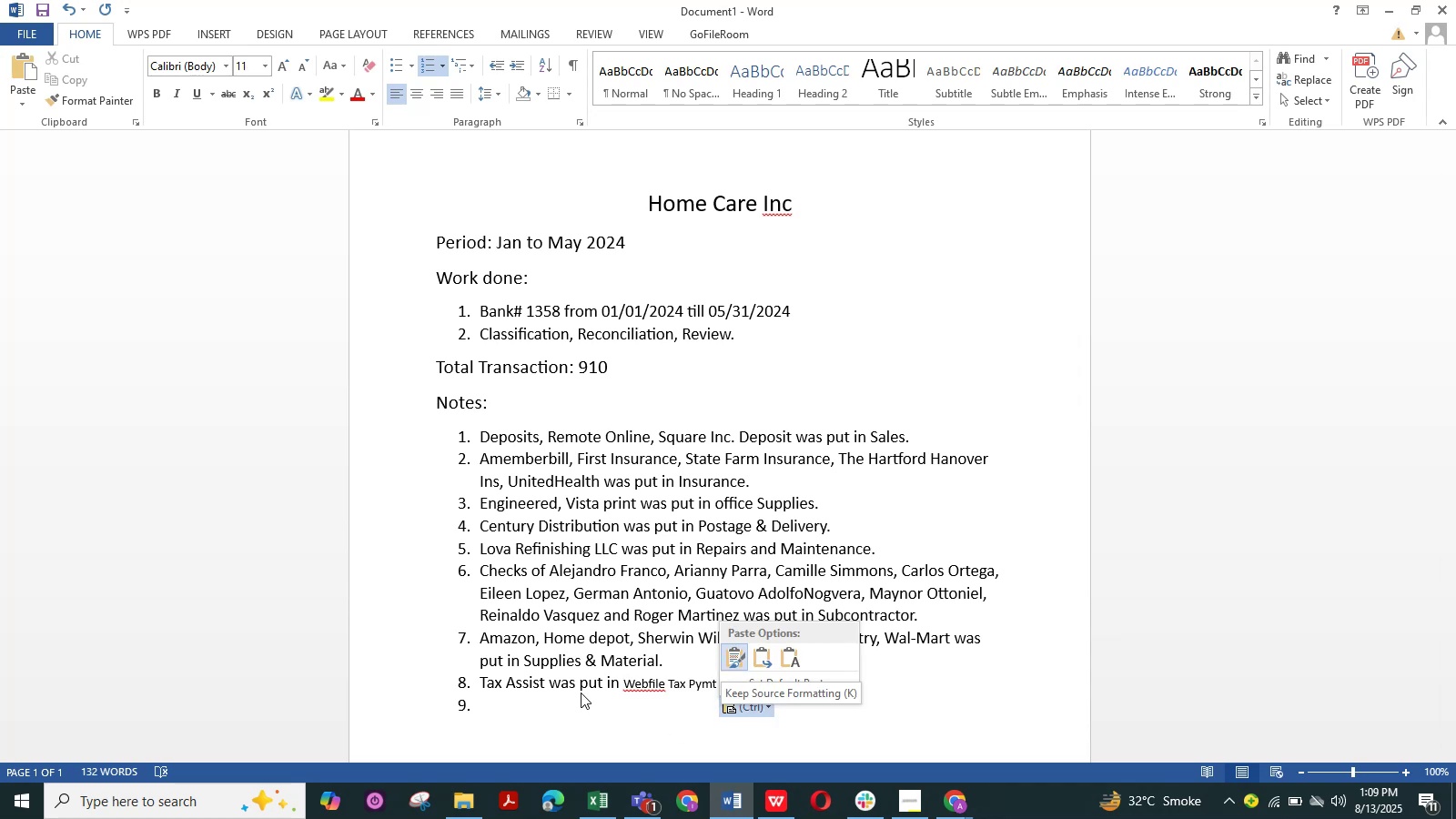 
key(Control+Z)
 